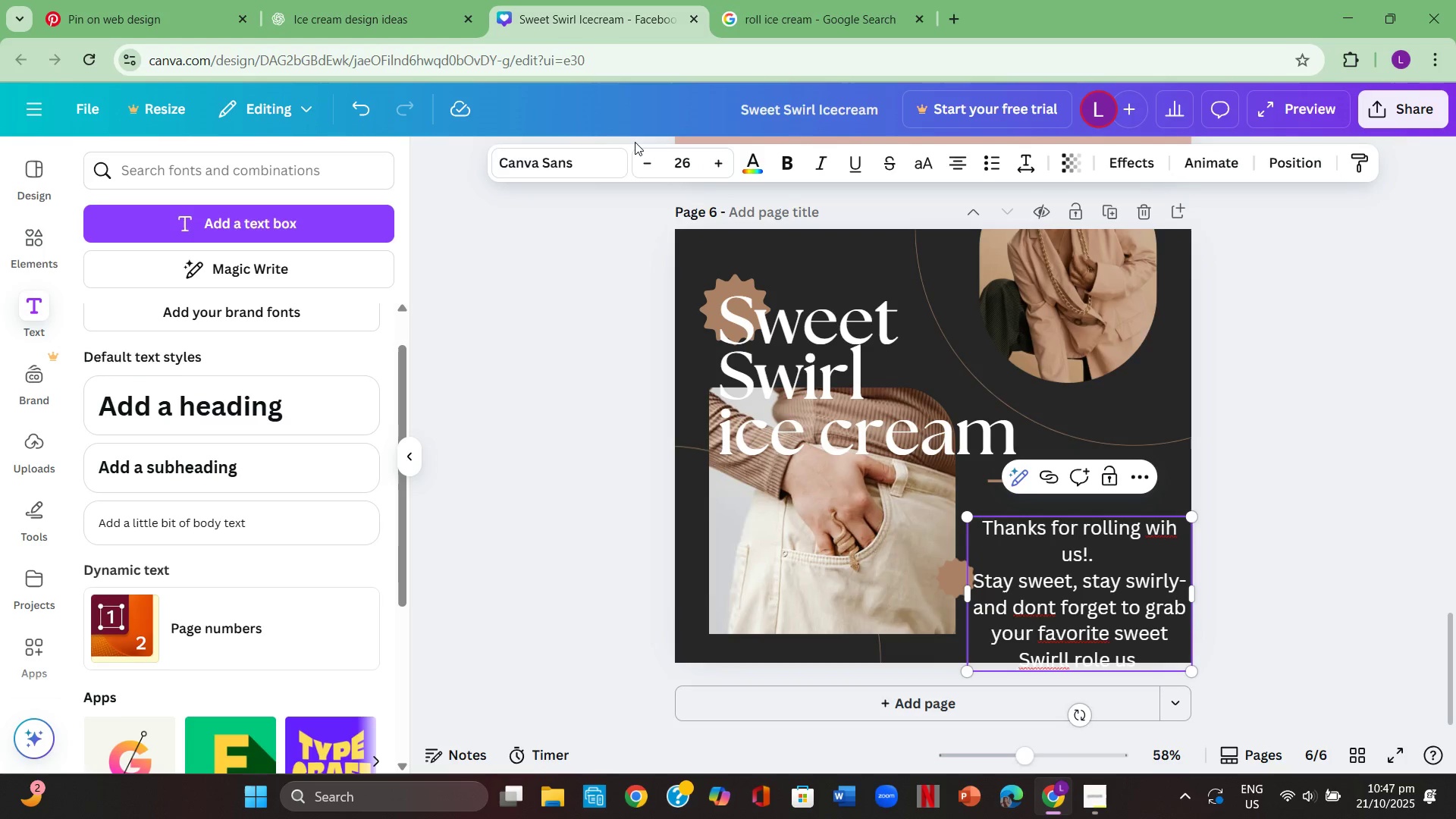 
key(Numpad2)
 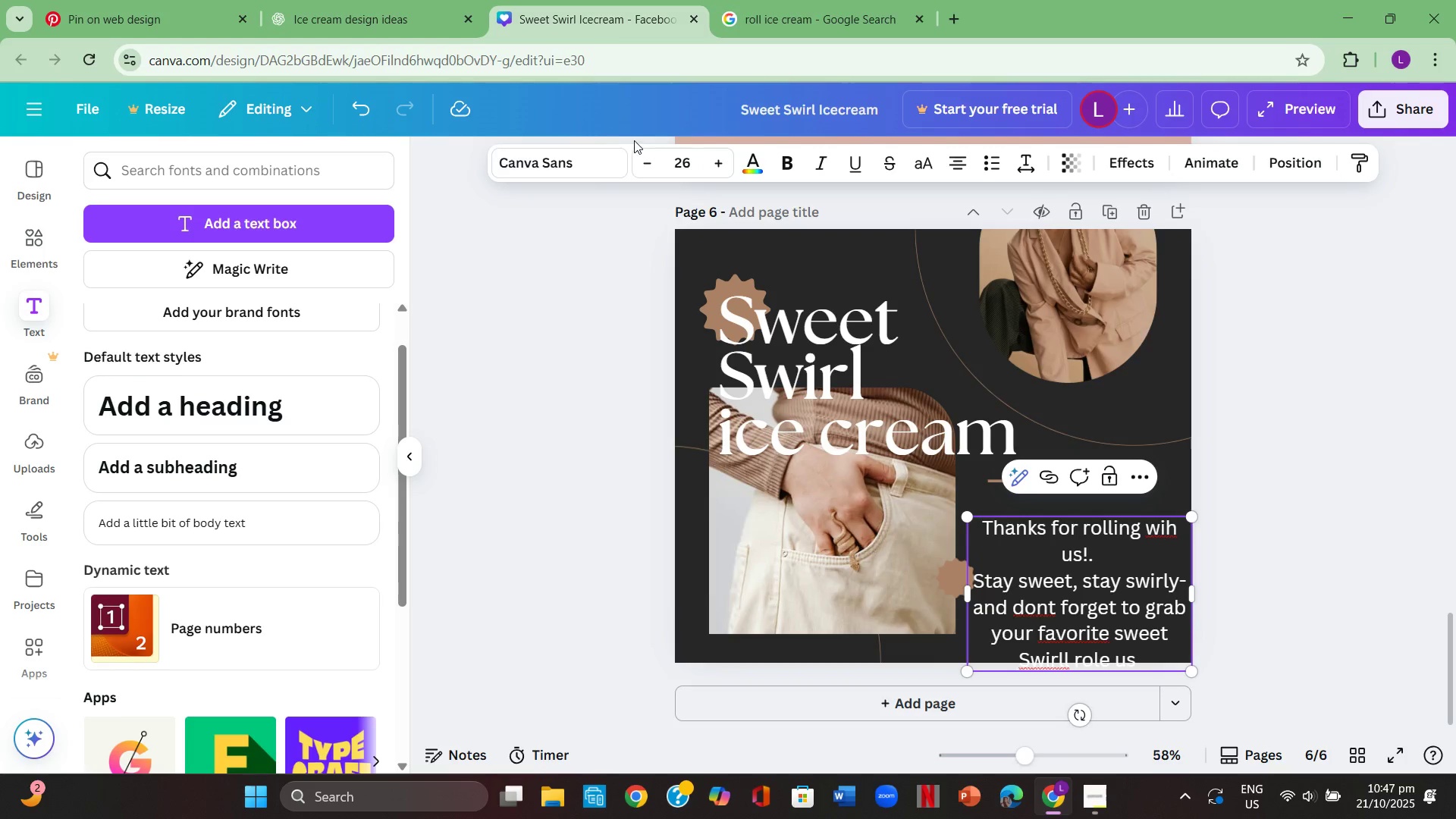 
key(Numpad1)
 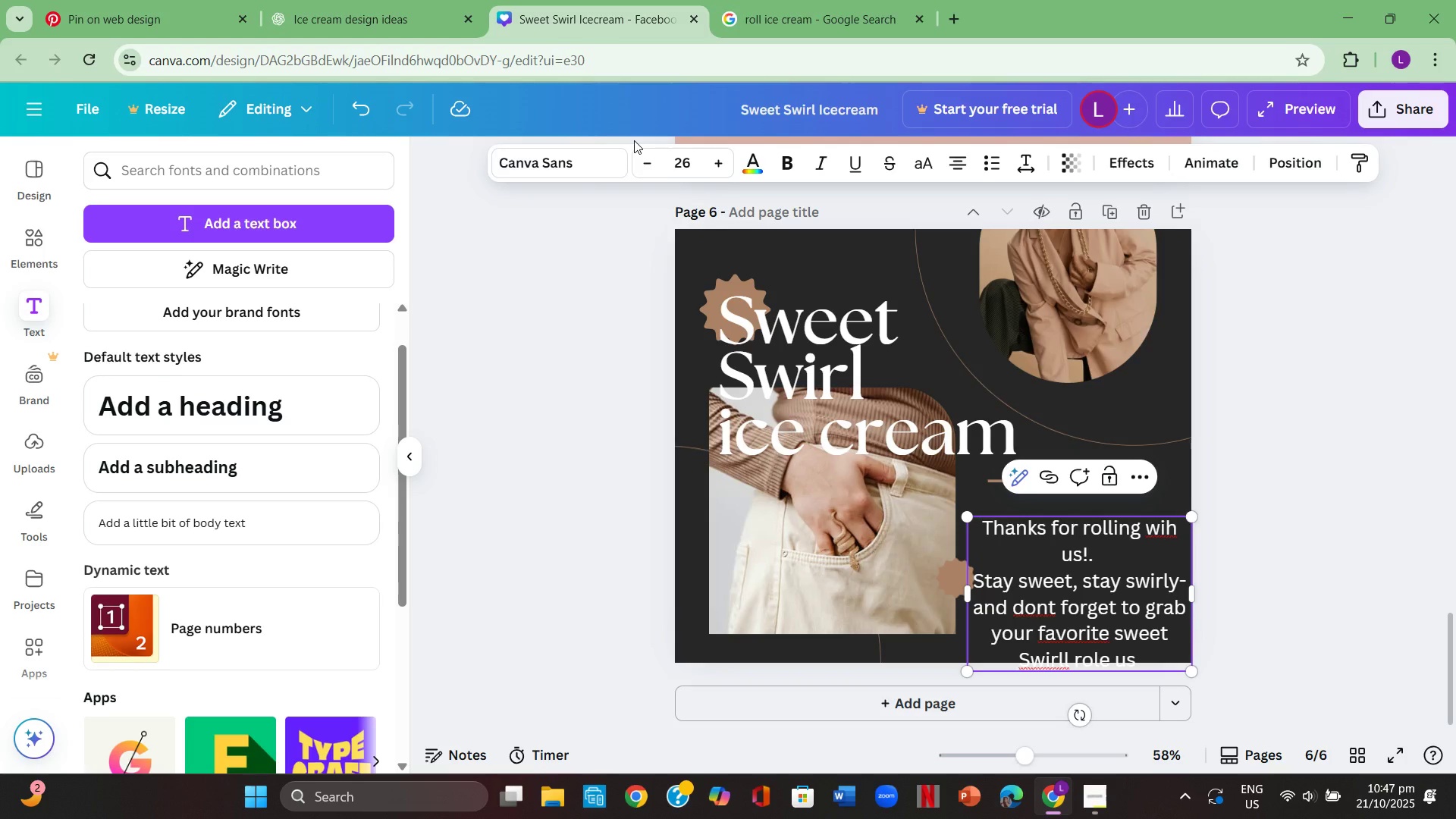 
key(Enter)
 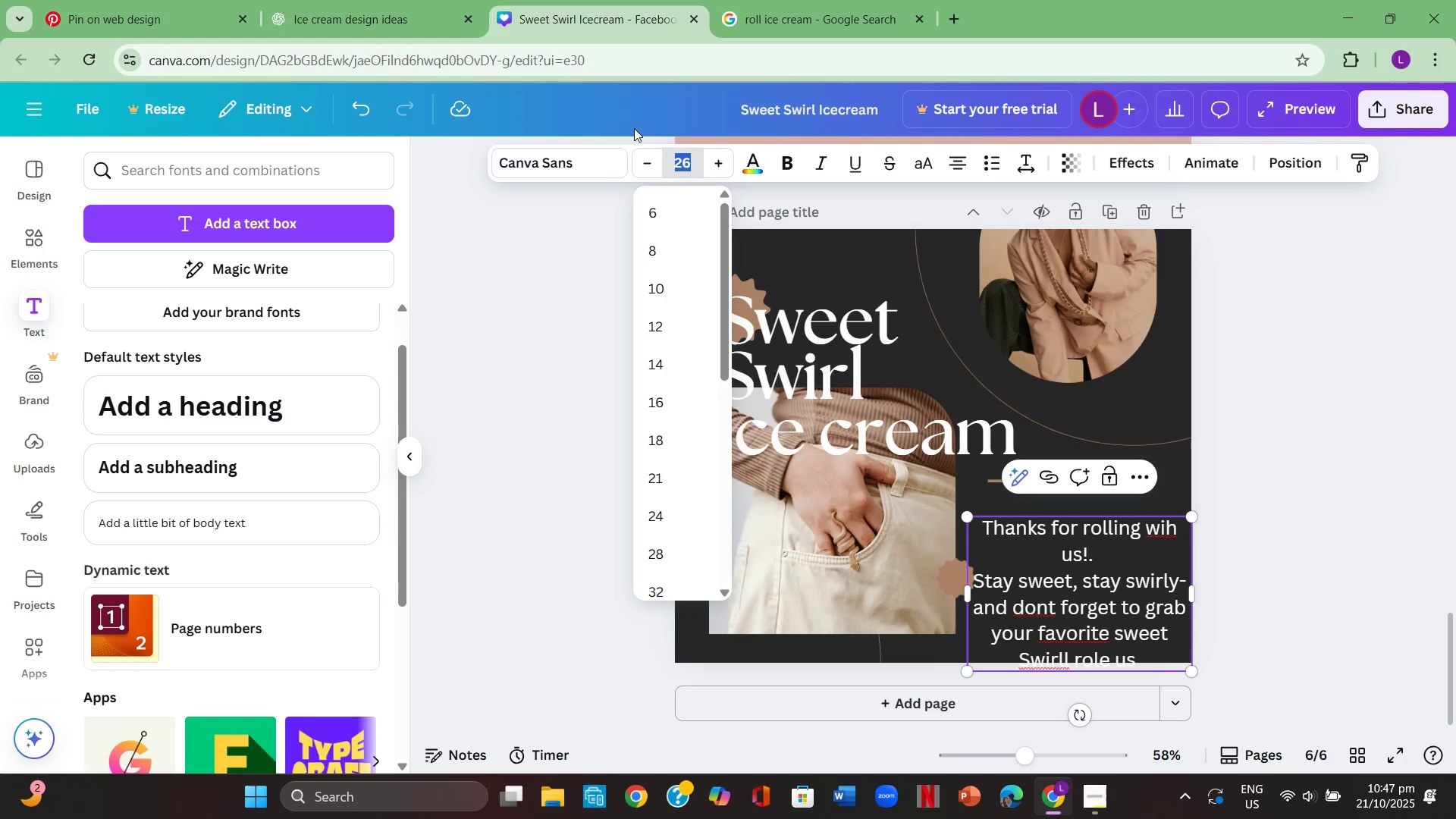 
left_click([920, 400])
 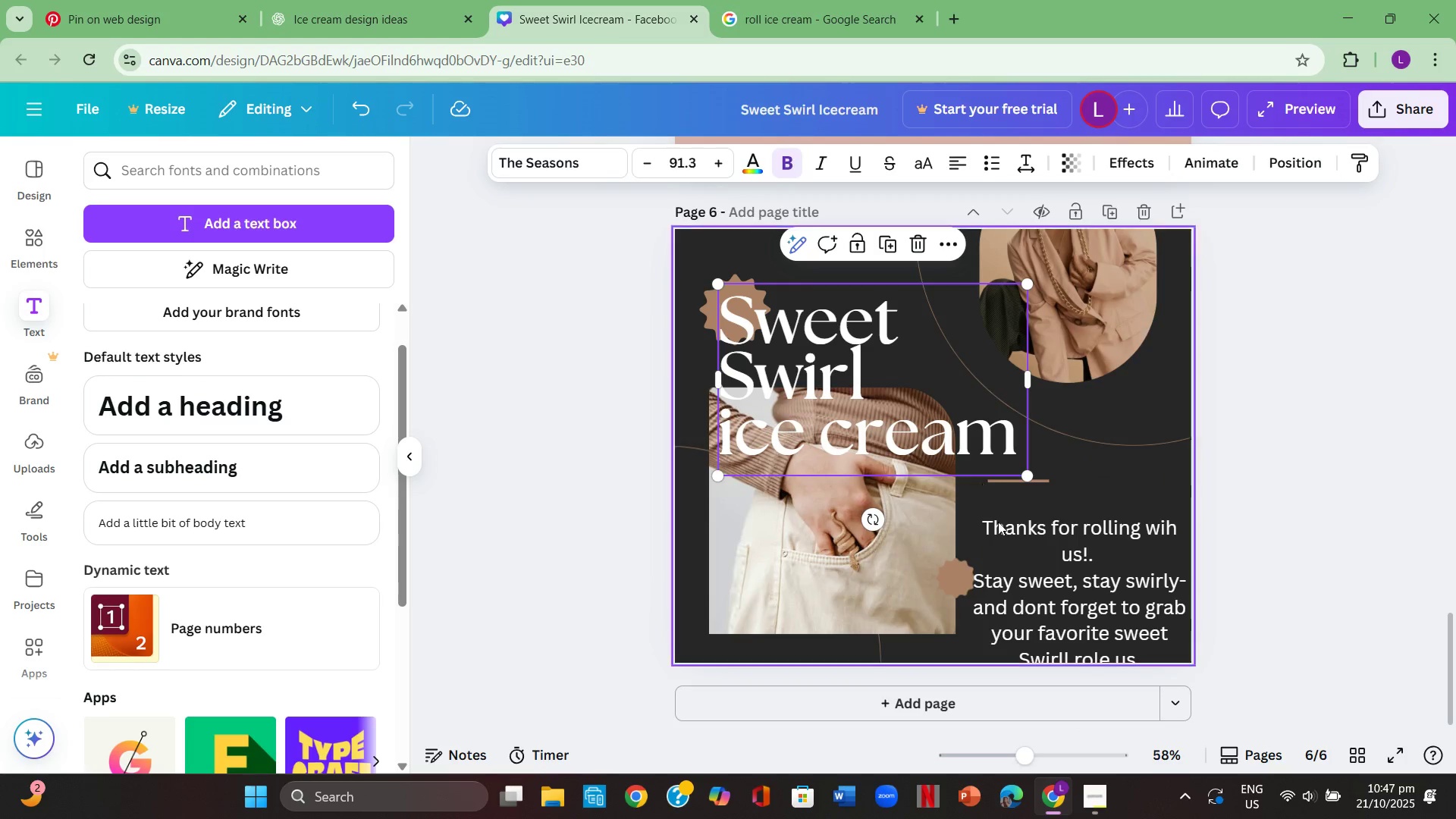 
left_click([1000, 565])
 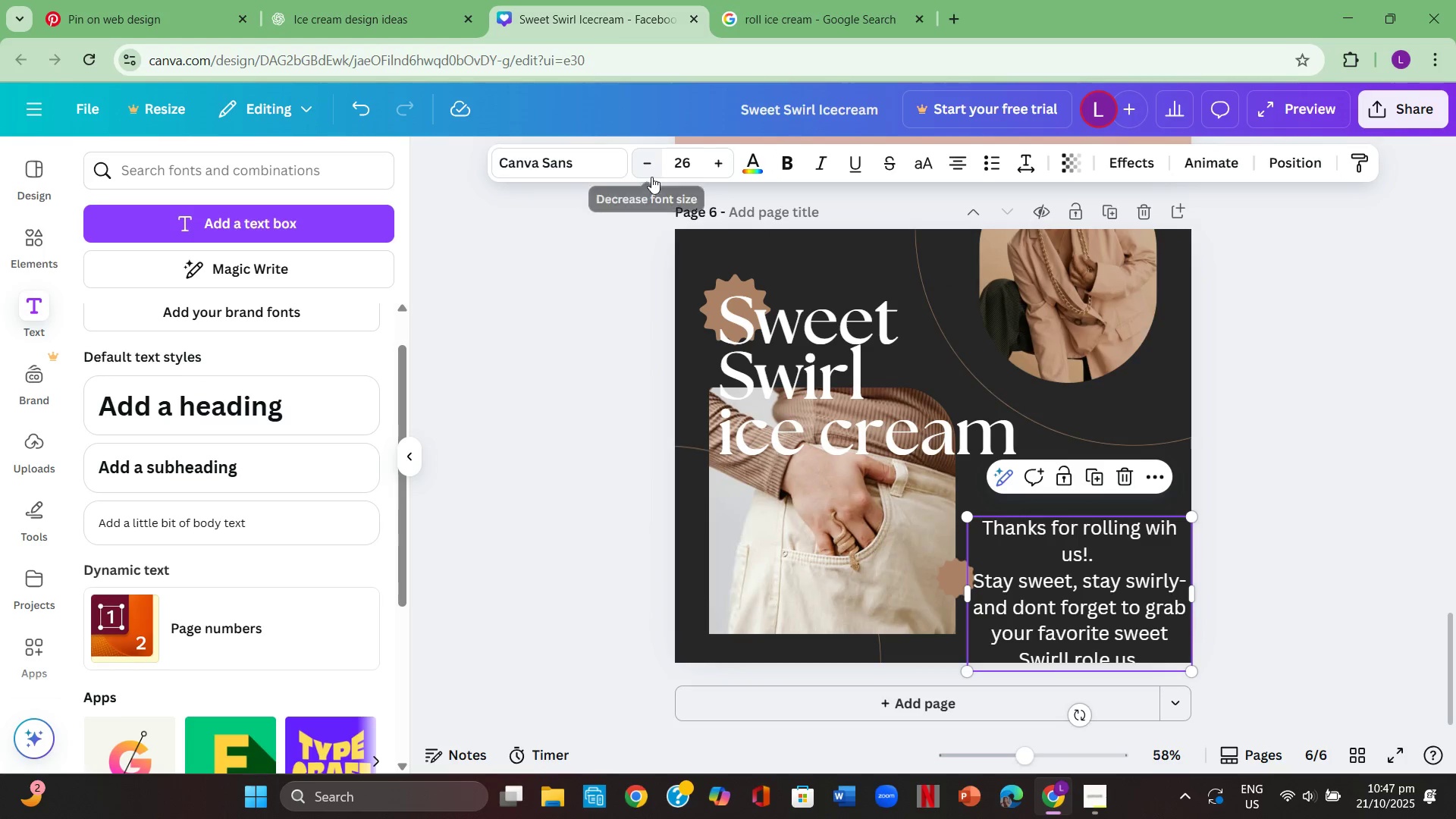 
double_click([648, 174])
 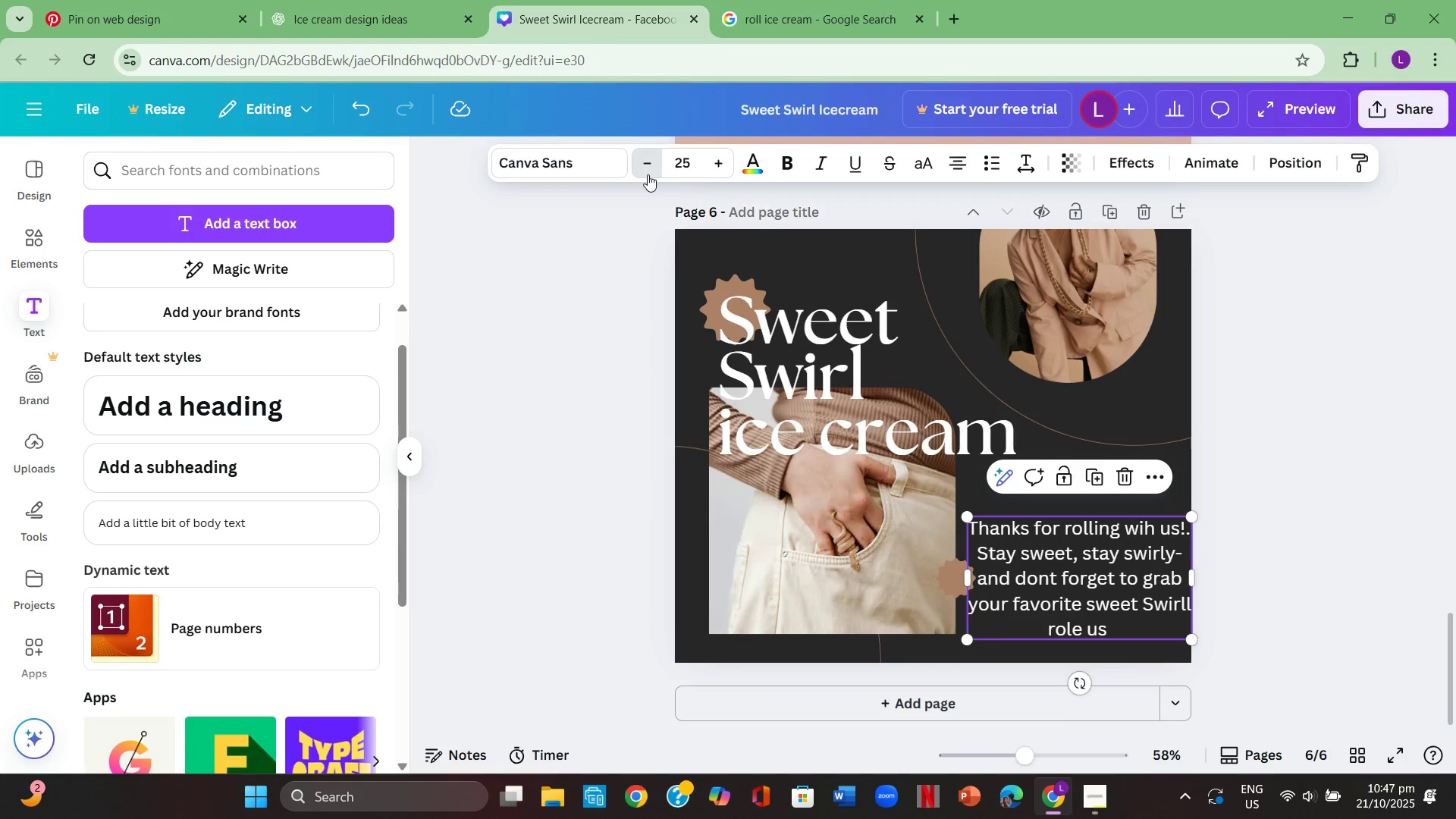 
triple_click([648, 174])
 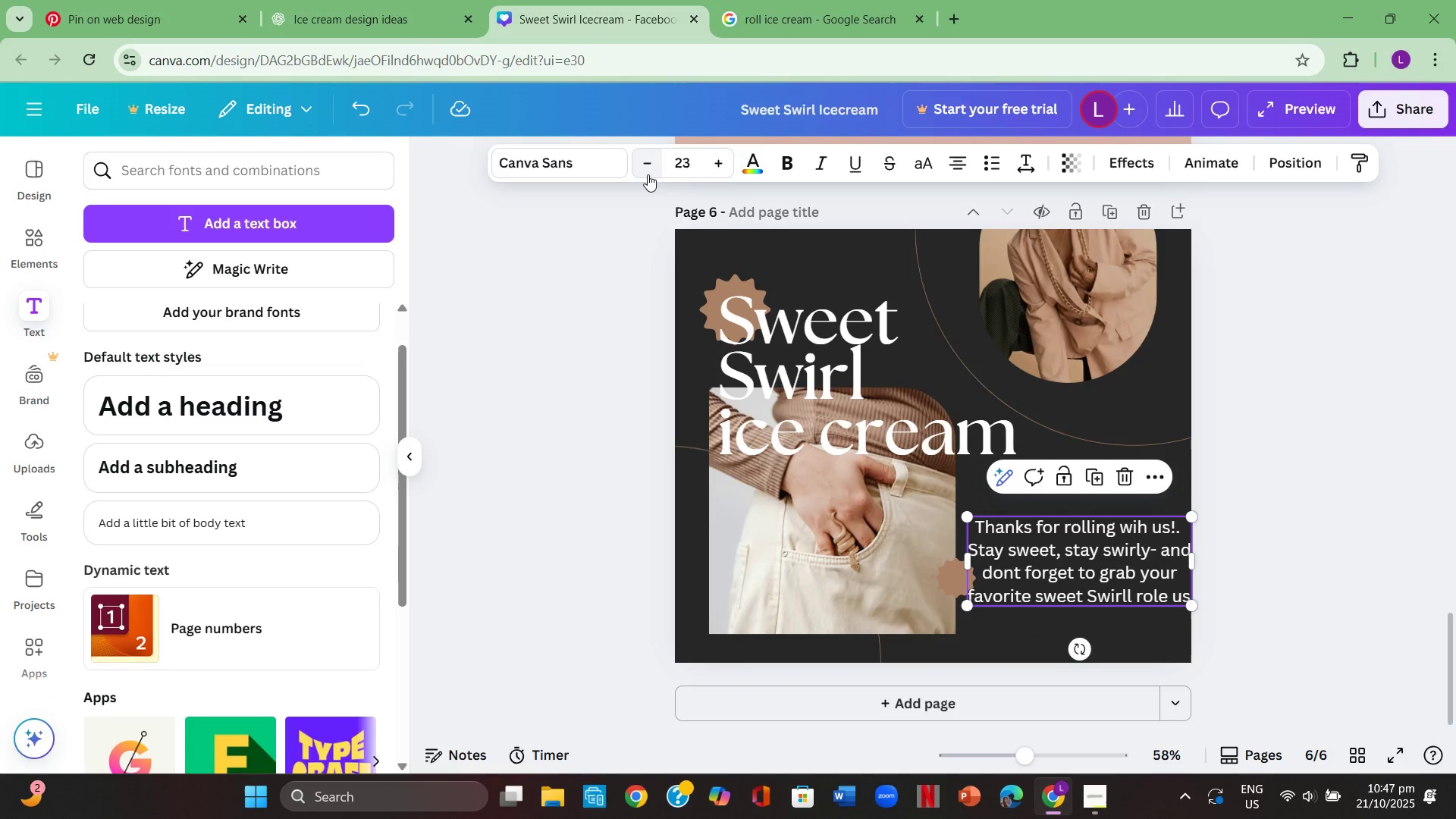 
left_click([648, 174])
 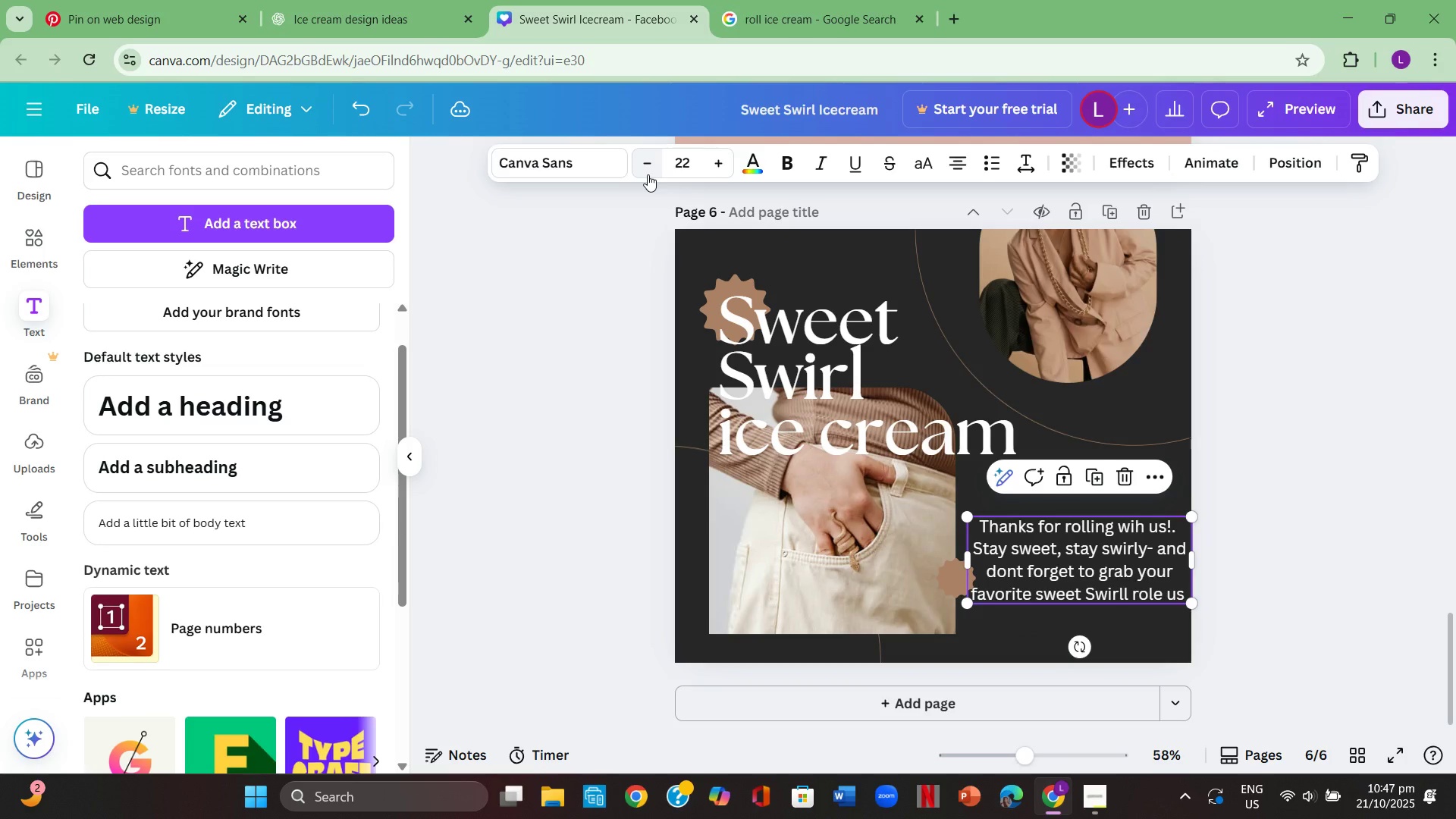 
left_click([648, 174])
 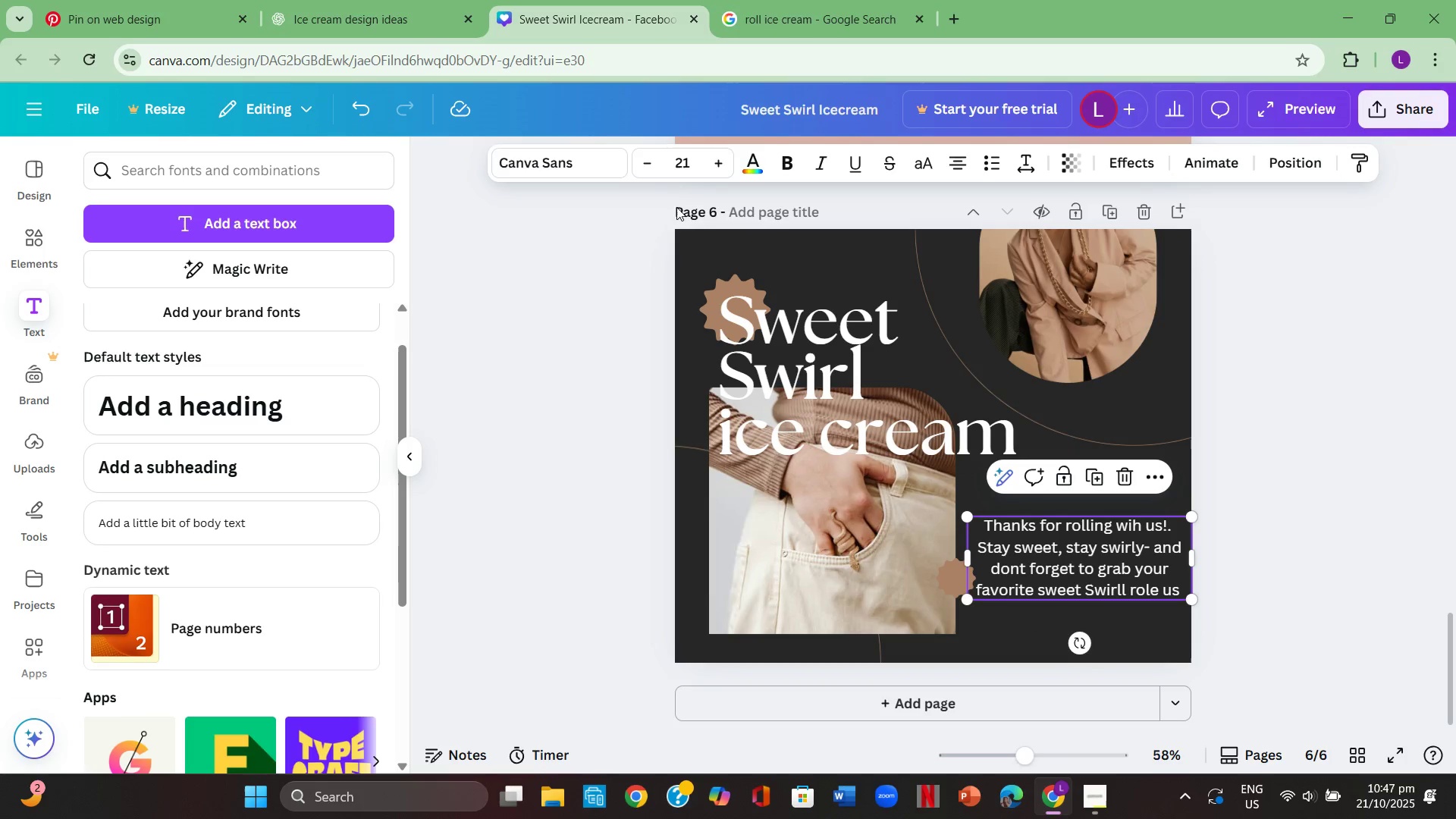 
left_click([659, 165])
 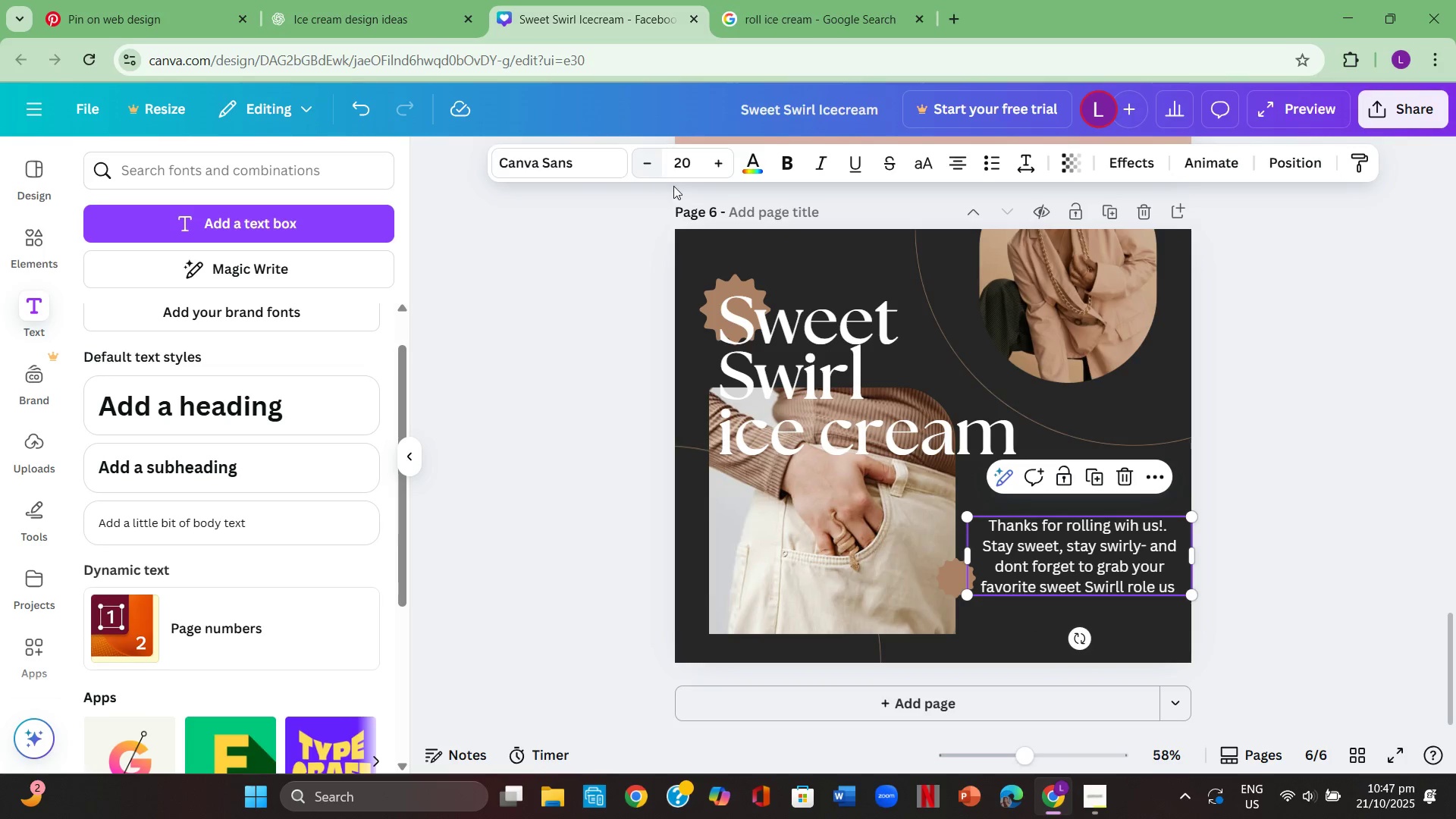 
left_click([728, 322])
 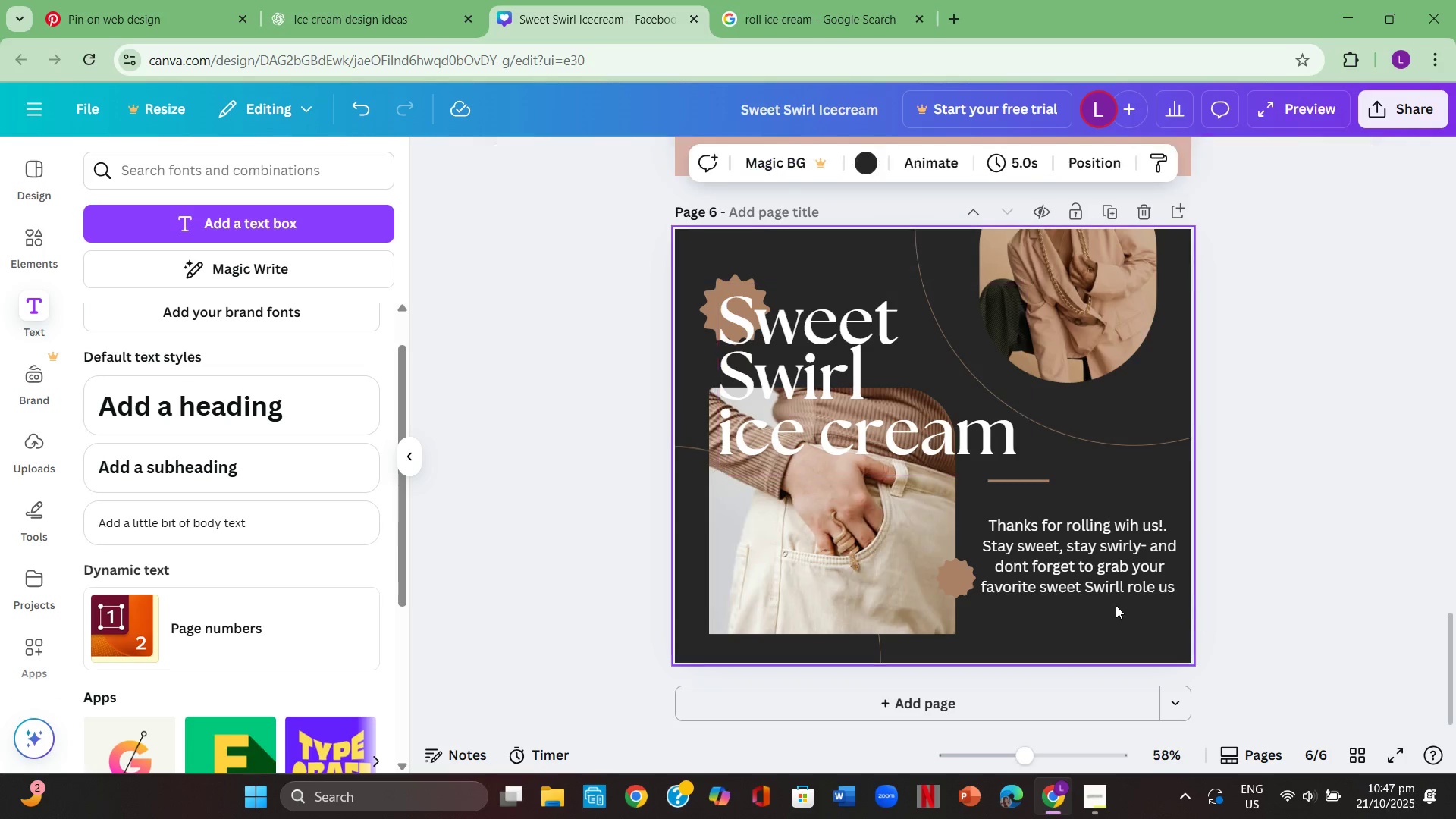 
double_click([1128, 566])
 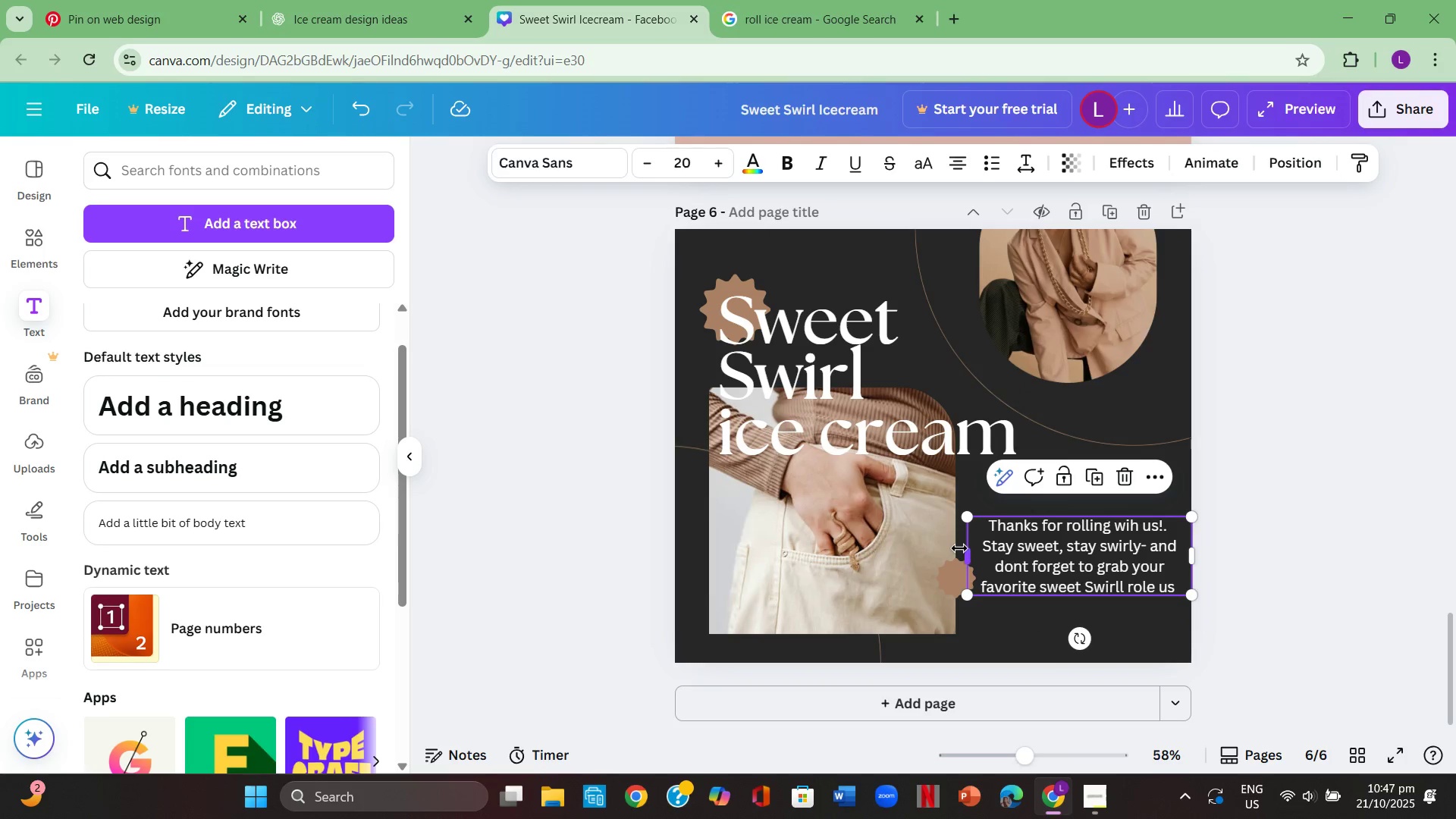 
left_click_drag(start_coordinate=[961, 549], to_coordinate=[978, 560])
 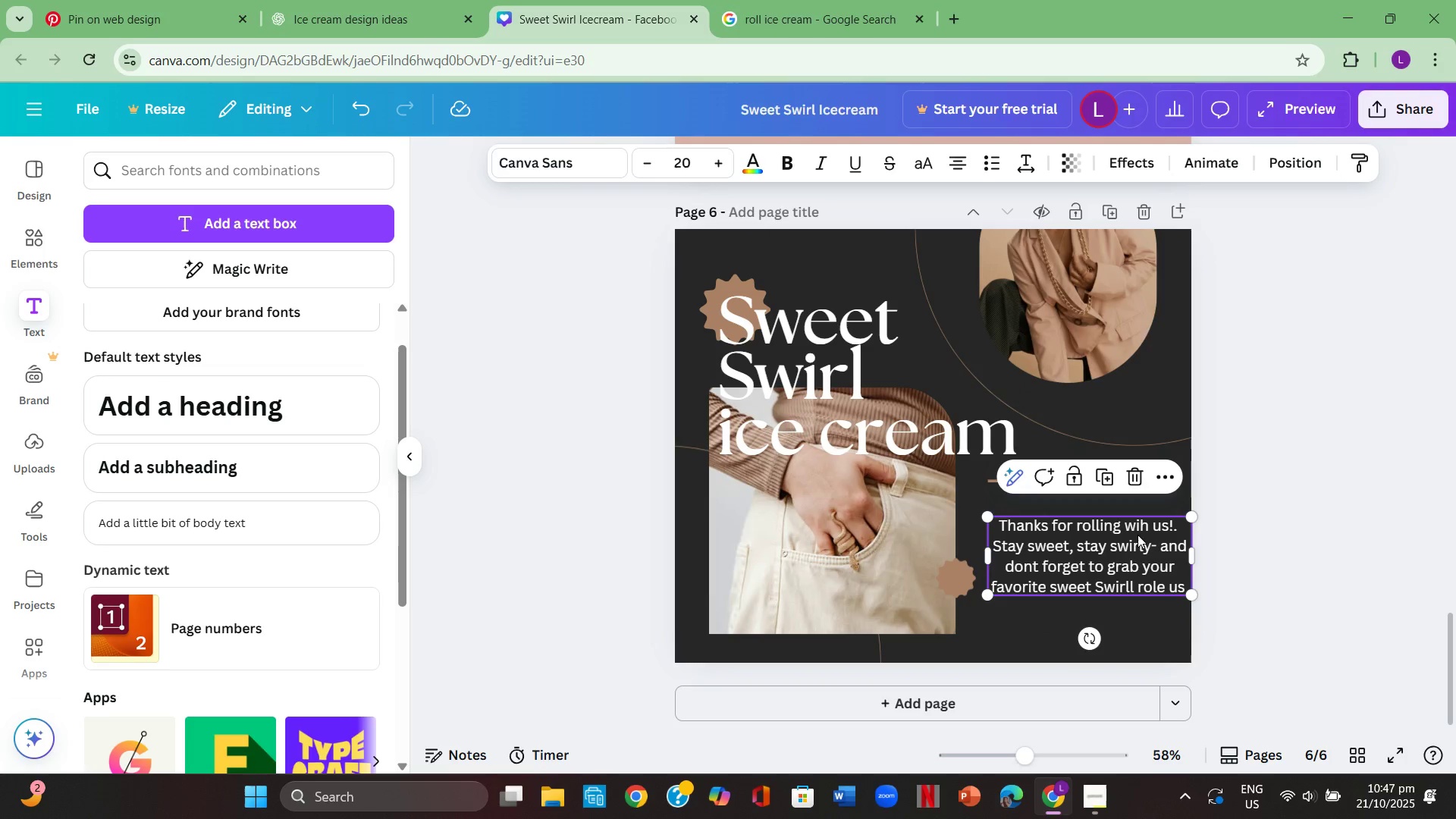 
left_click([1360, 571])
 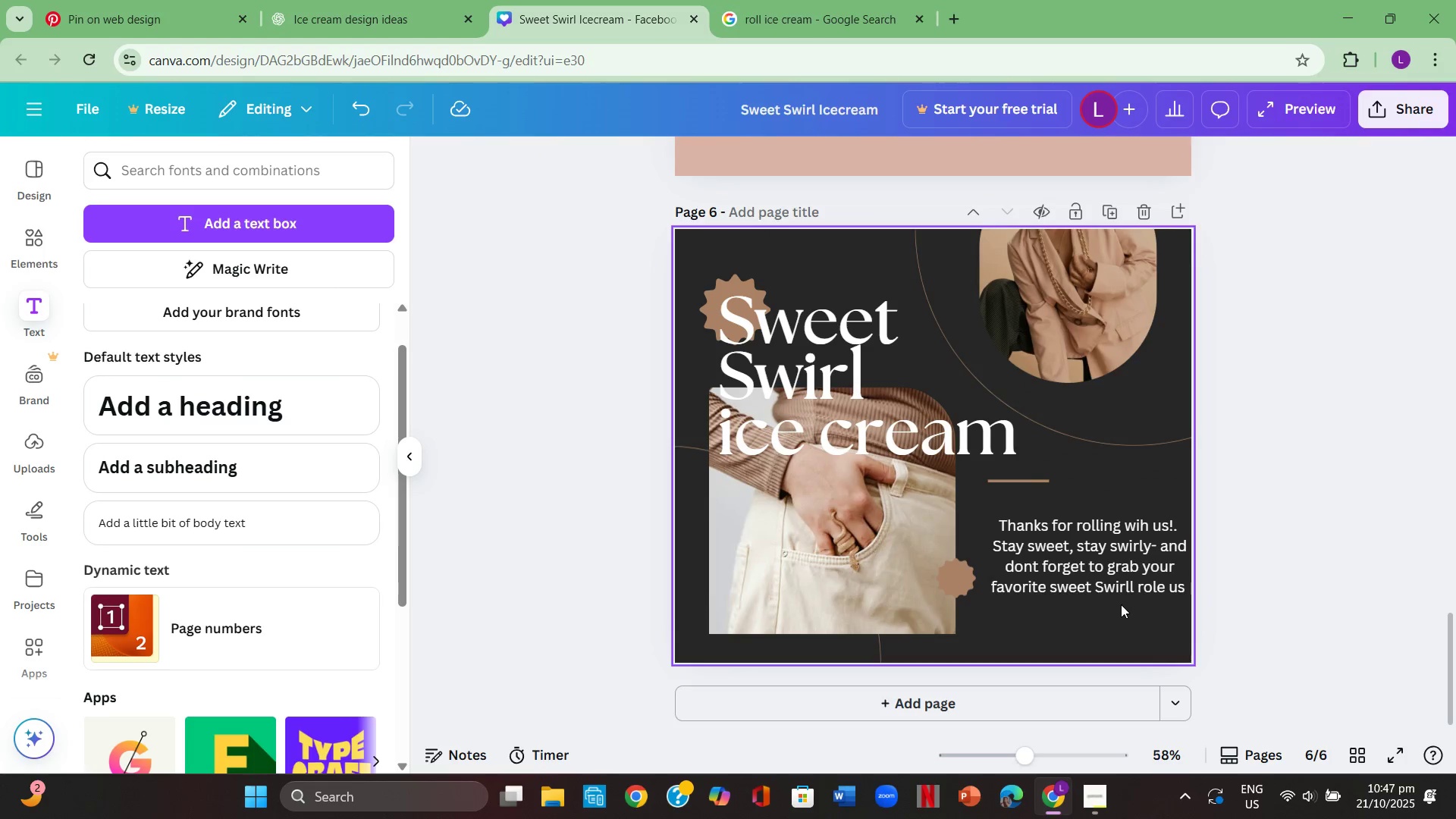 
left_click_drag(start_coordinate=[1138, 576], to_coordinate=[1123, 570])
 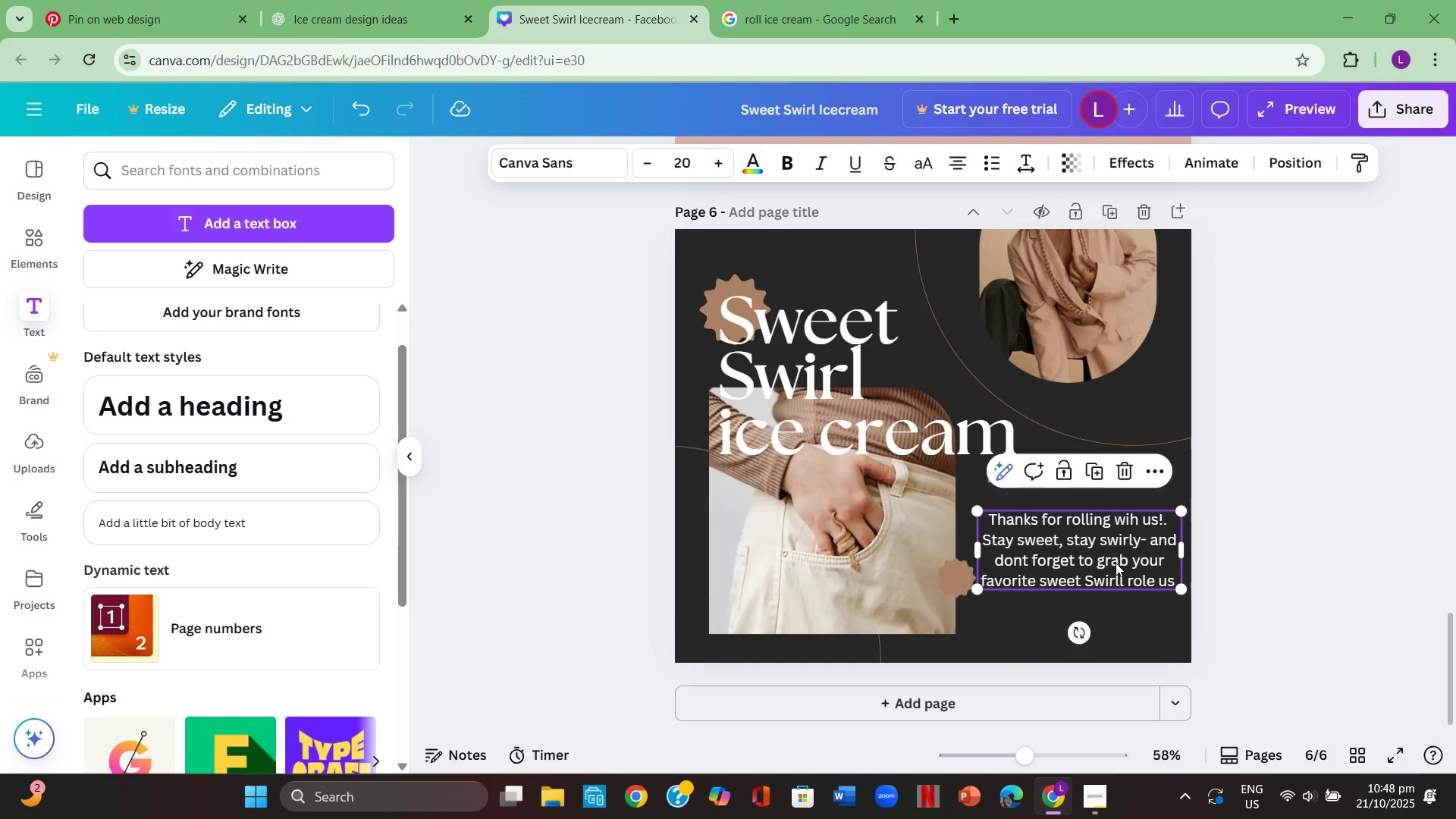 
wait(21.94)
 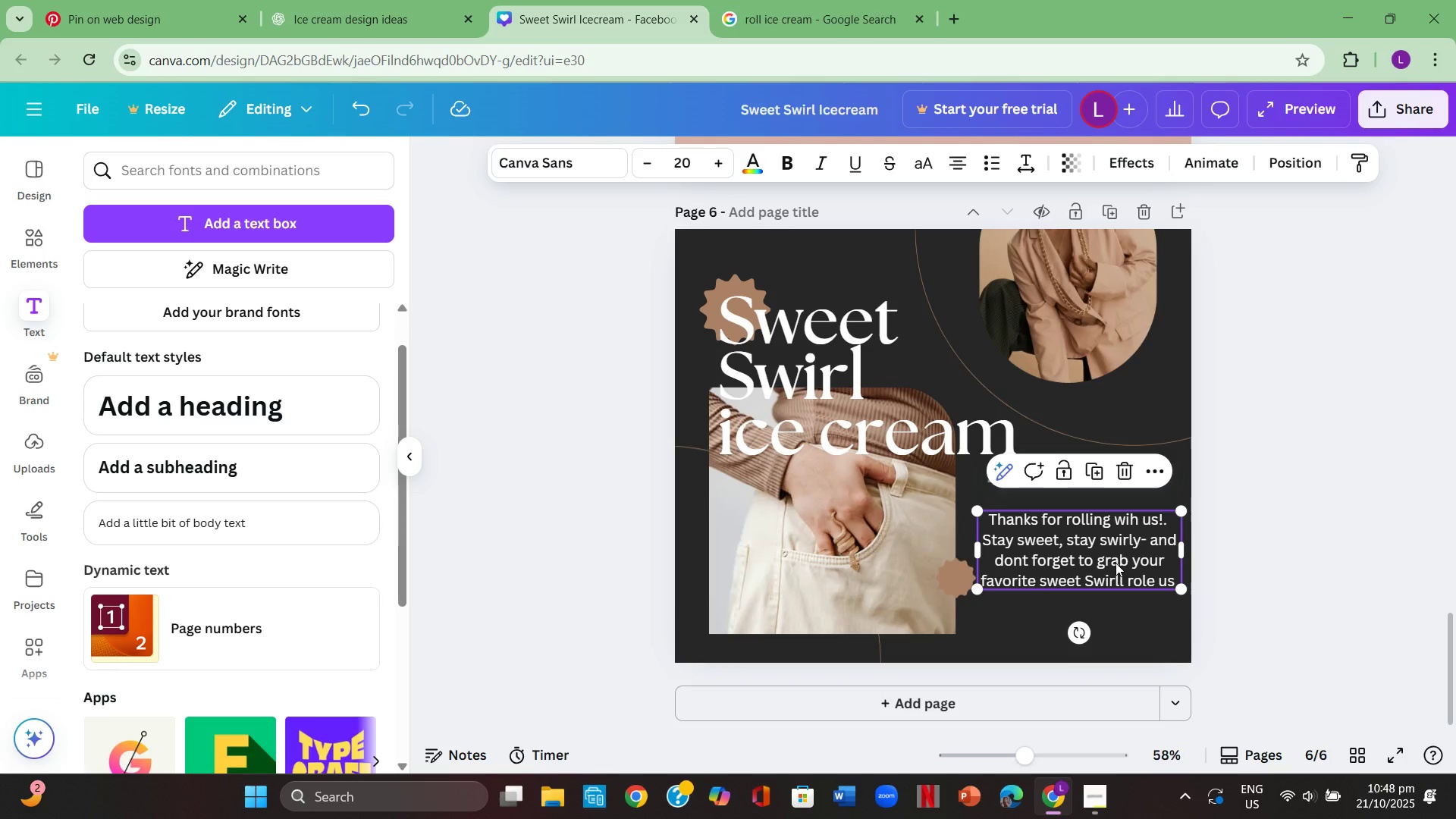 
left_click([1003, 431])
 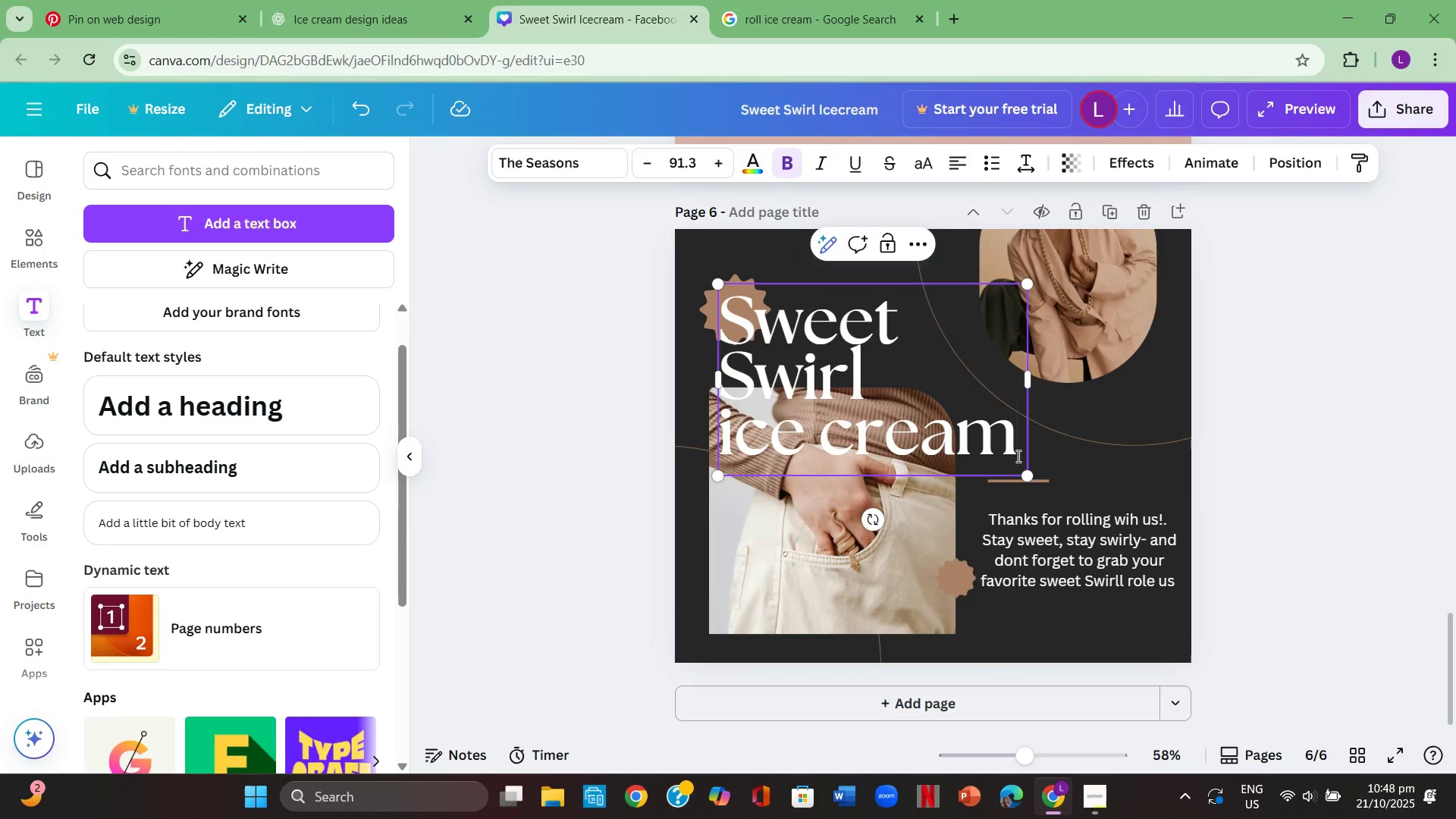 
left_click_drag(start_coordinate=[1016, 455], to_coordinate=[718, 328])
 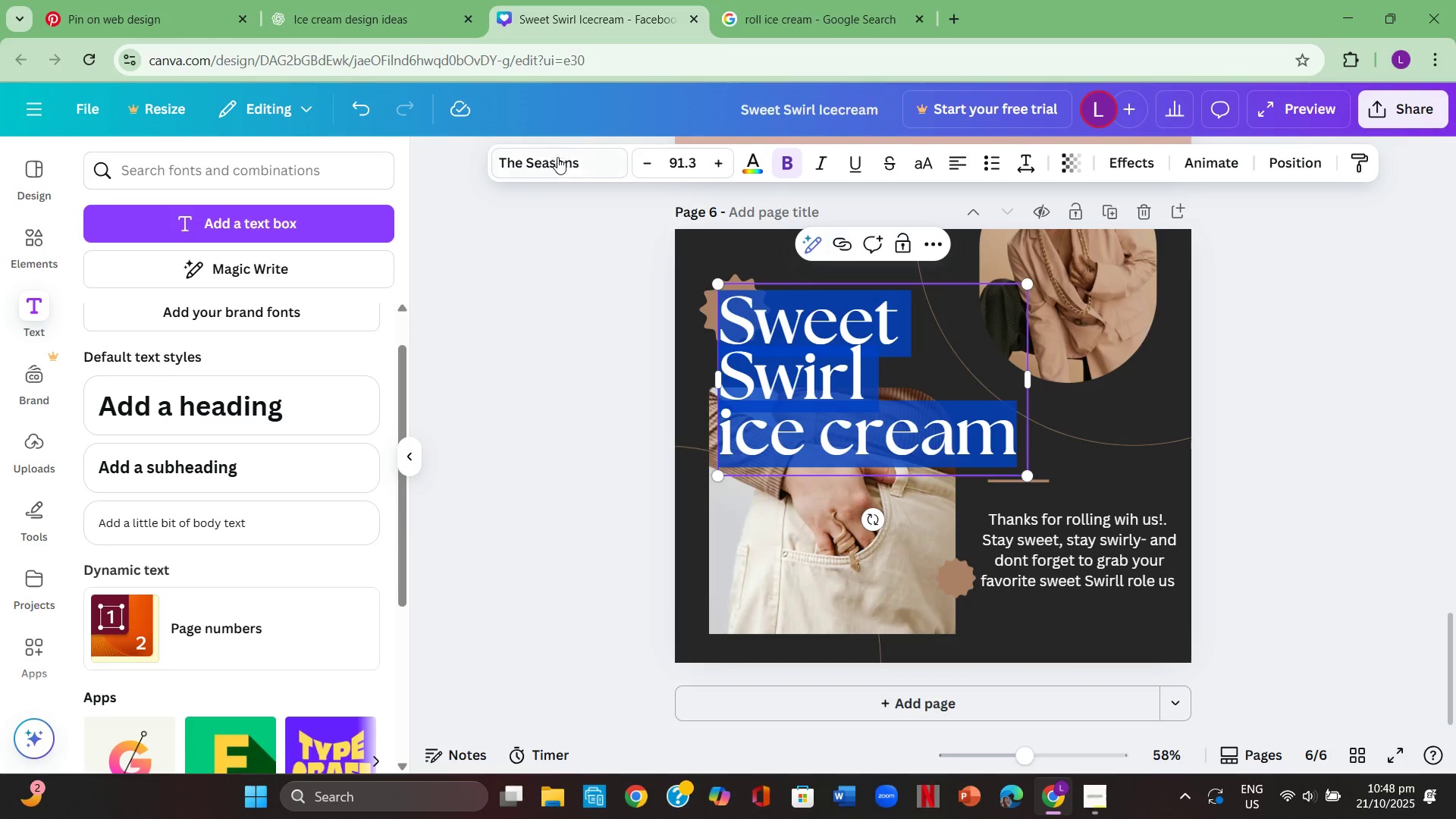 
left_click([559, 160])
 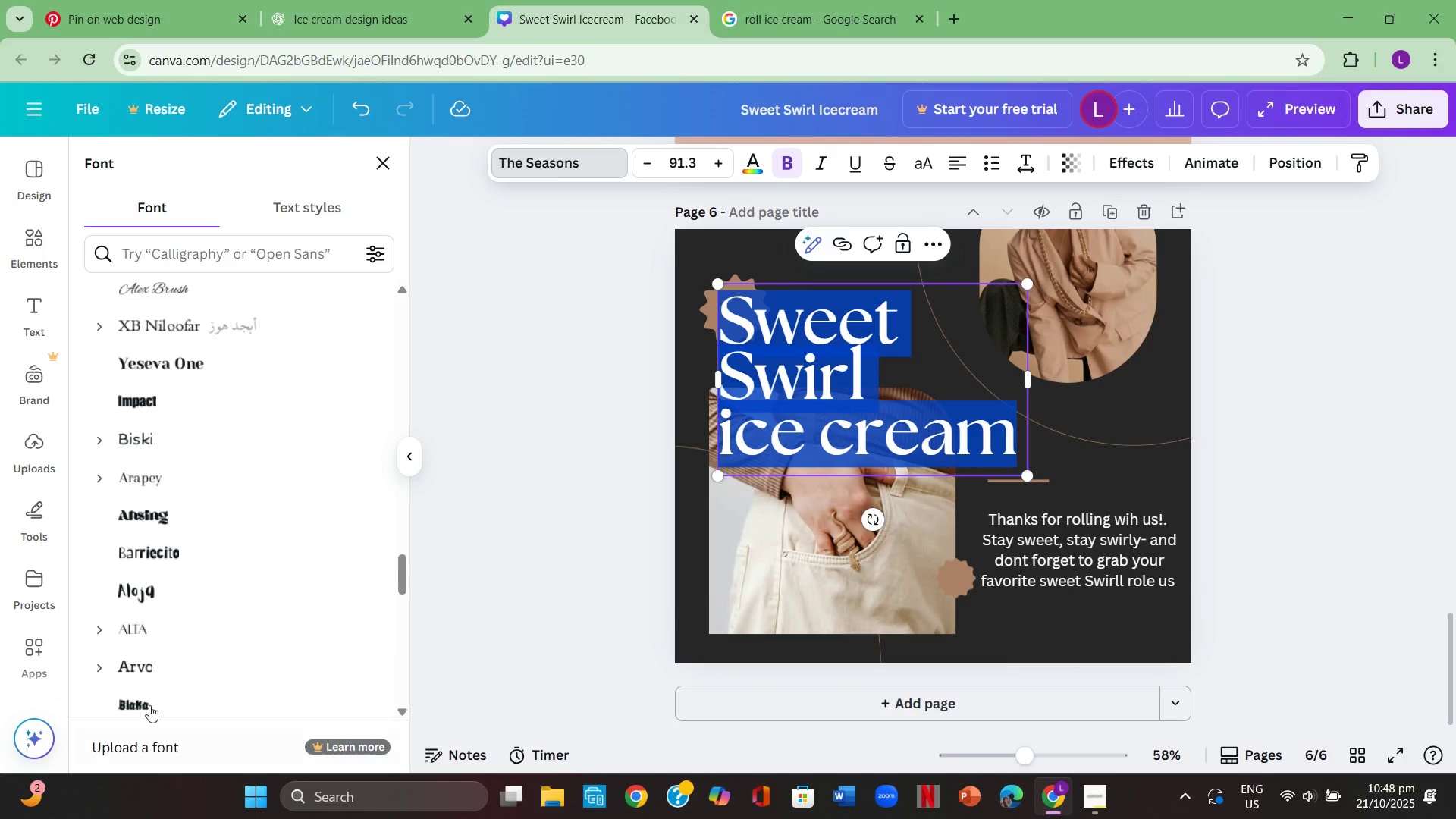 
left_click([152, 537])
 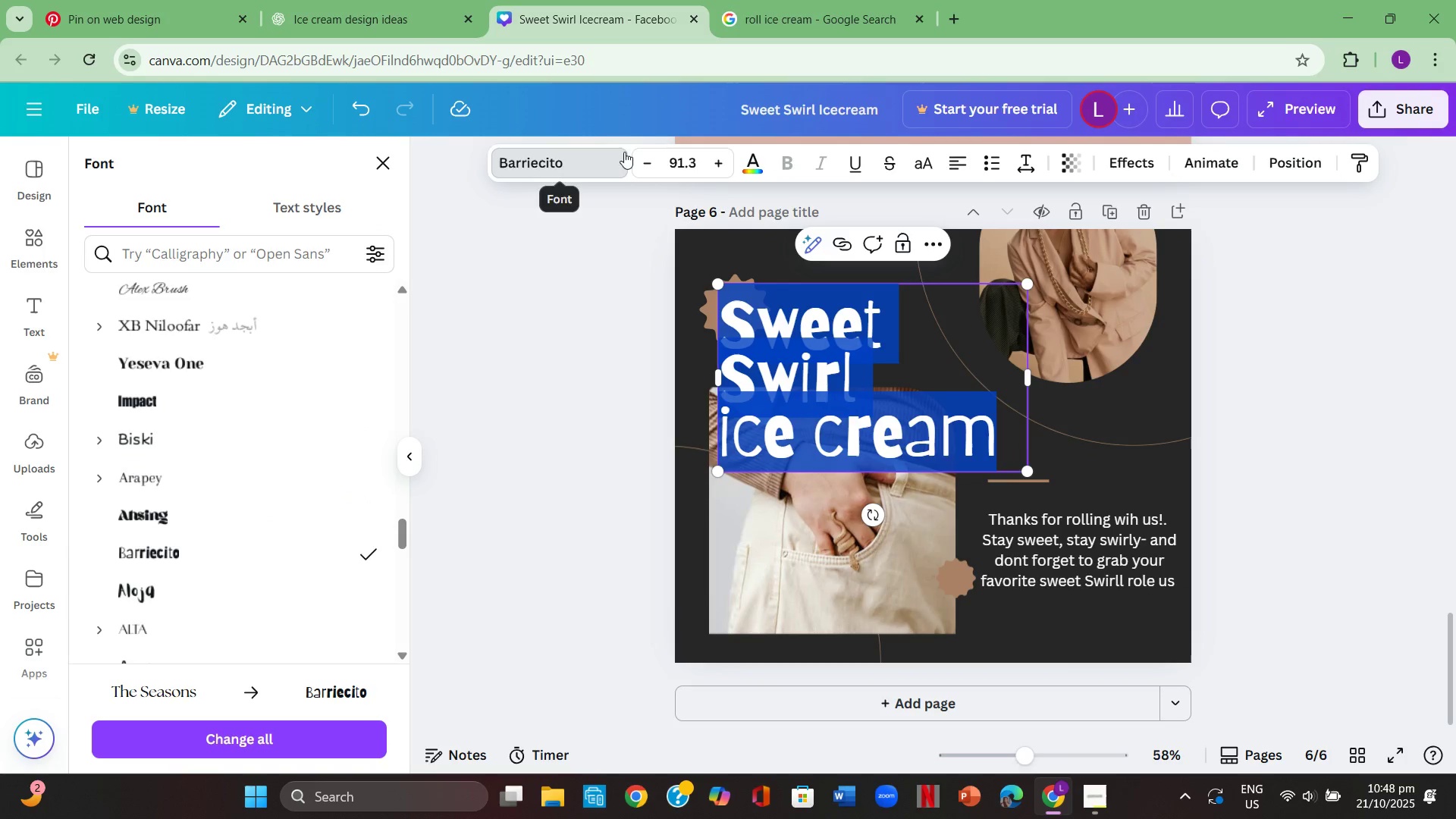 
left_click([693, 162])
 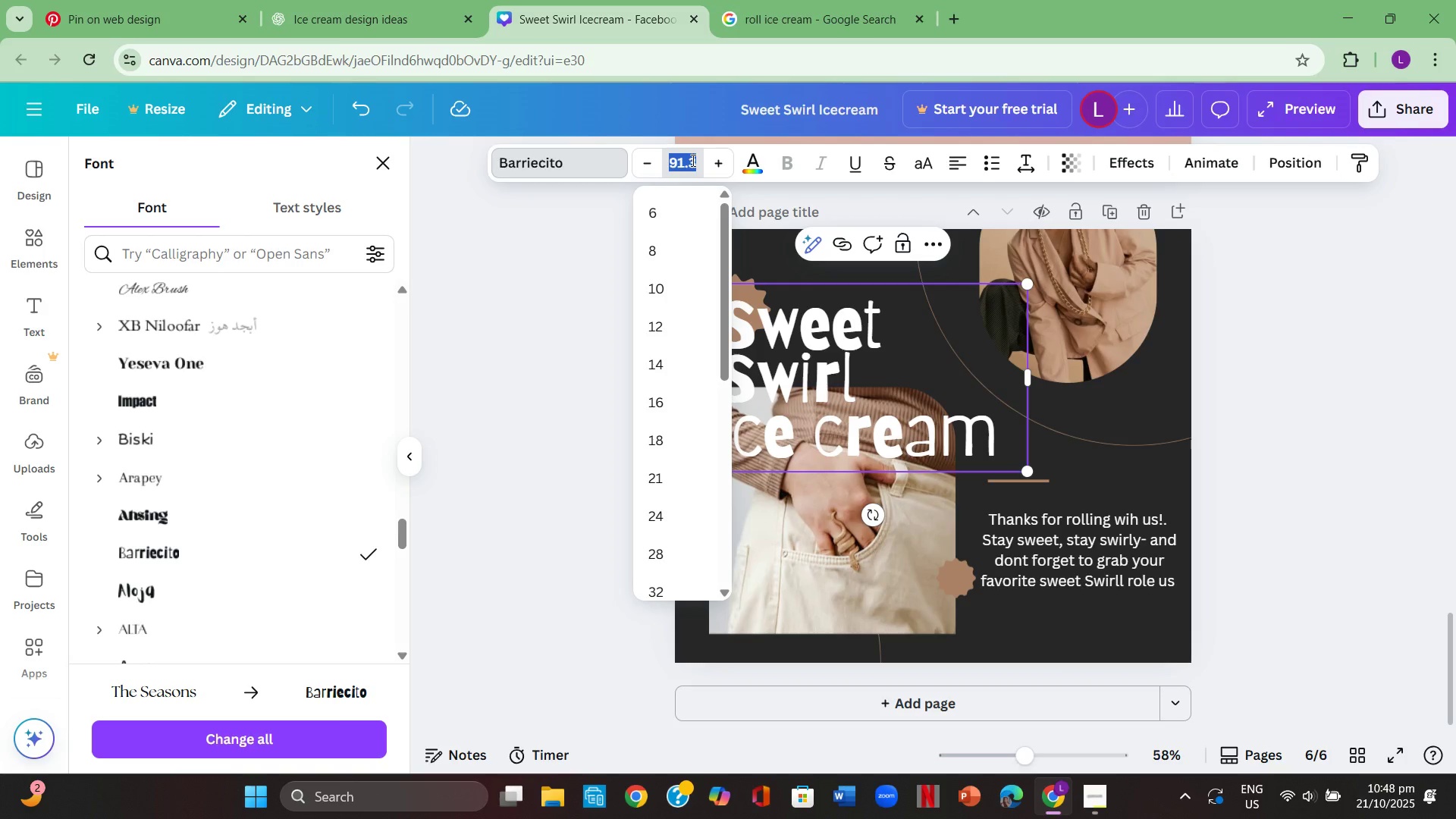 
key(Numpad8)
 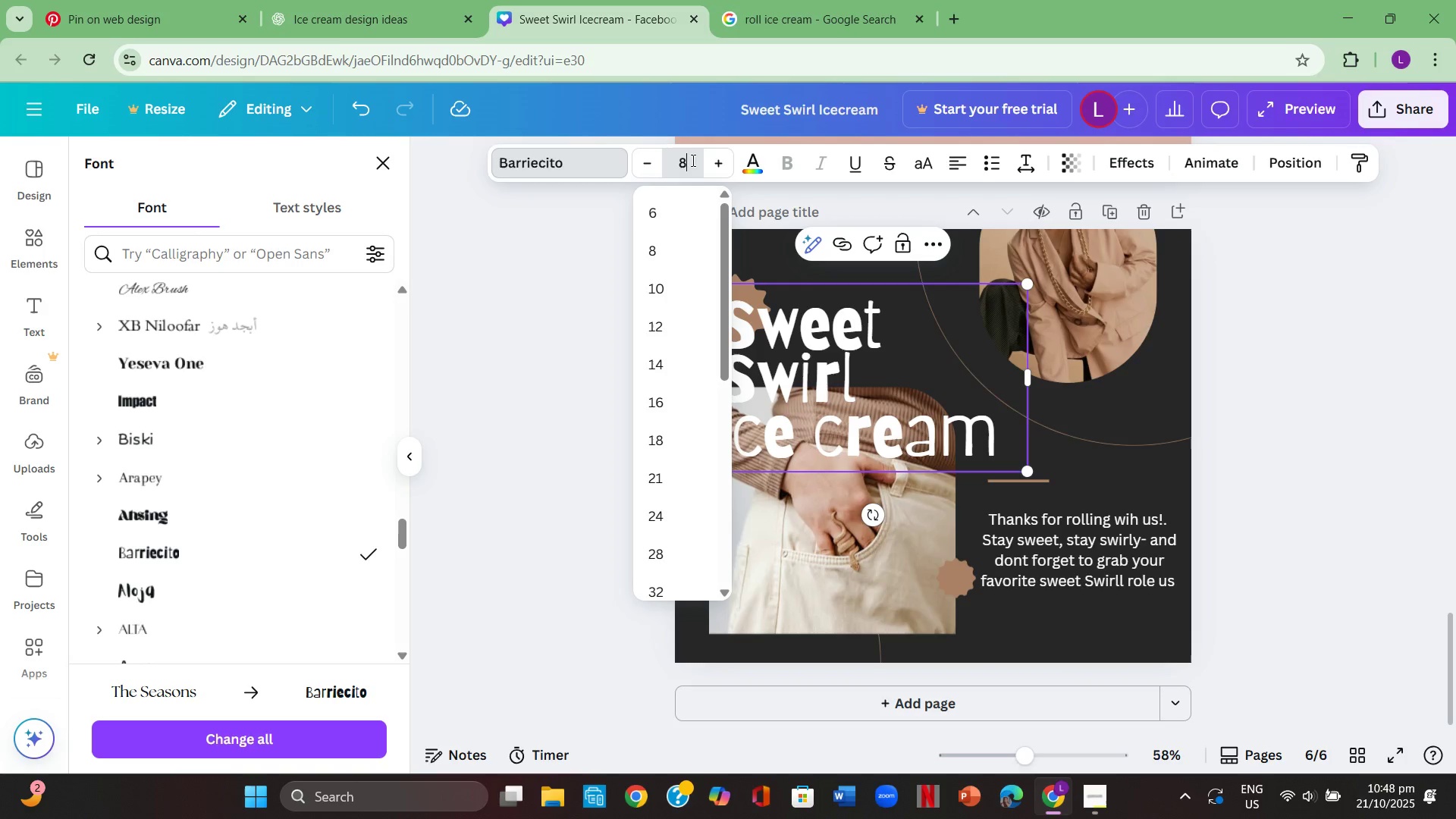 
key(Numpad0)
 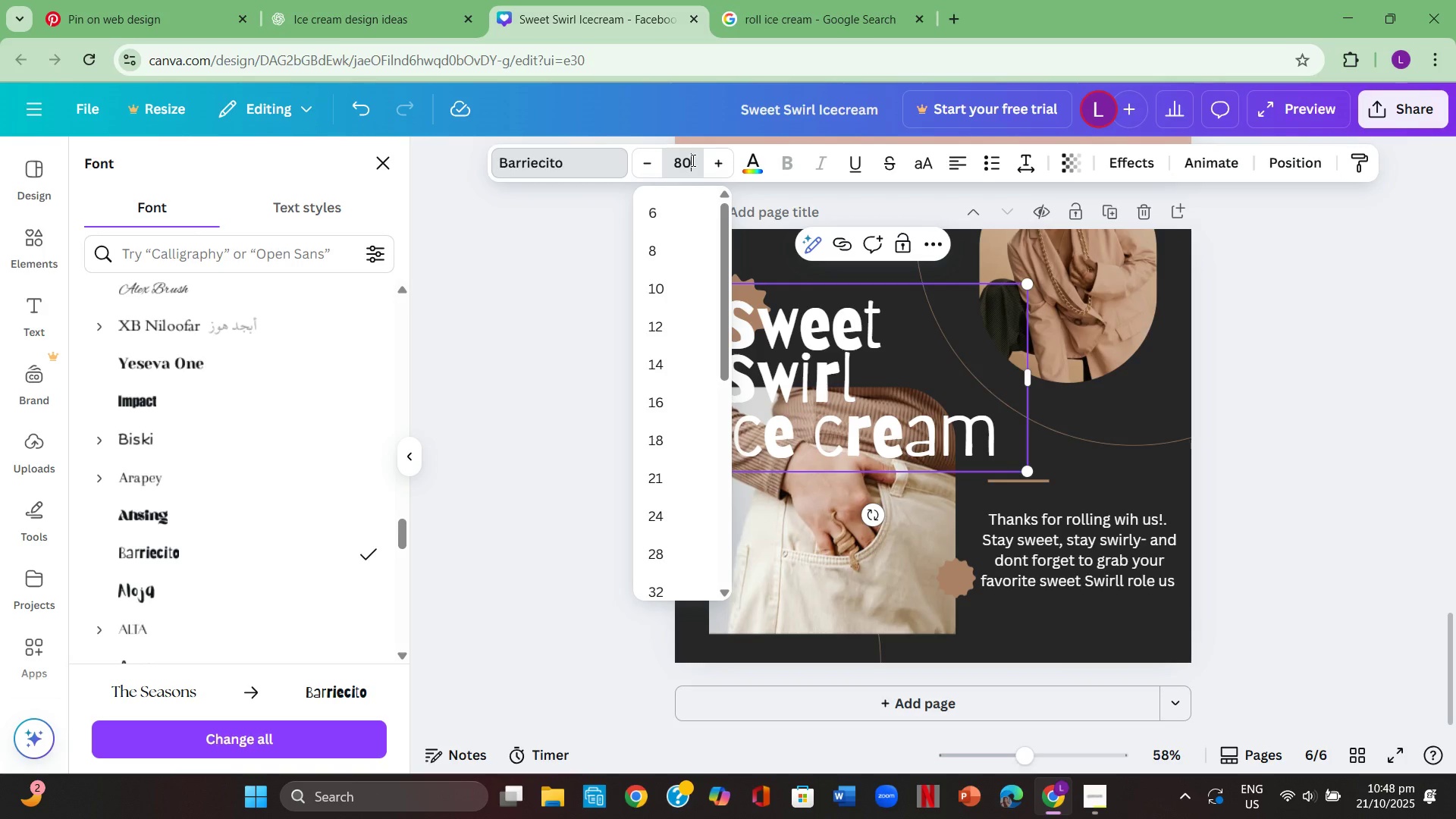 
key(Enter)
 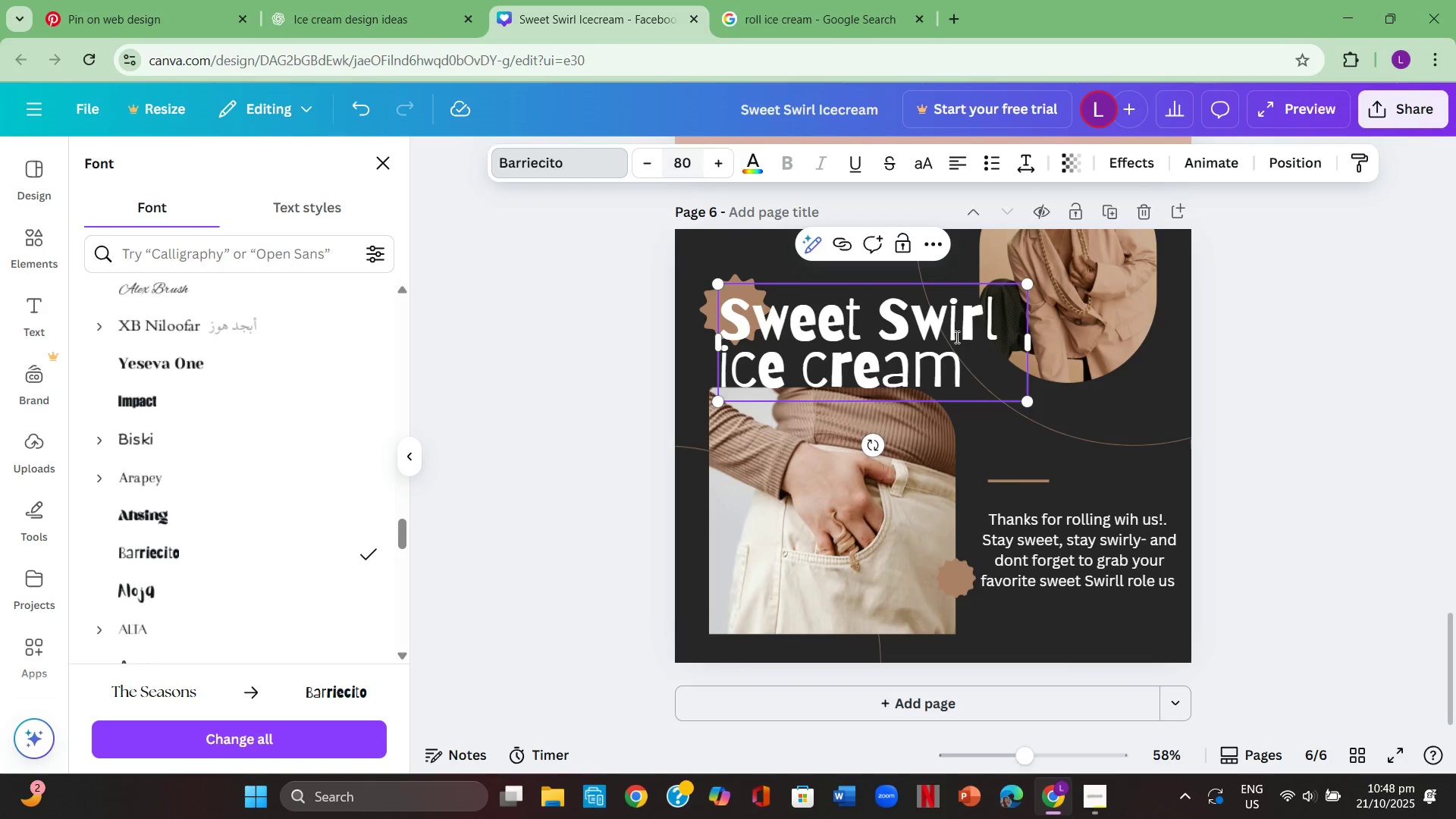 
left_click([1078, 424])
 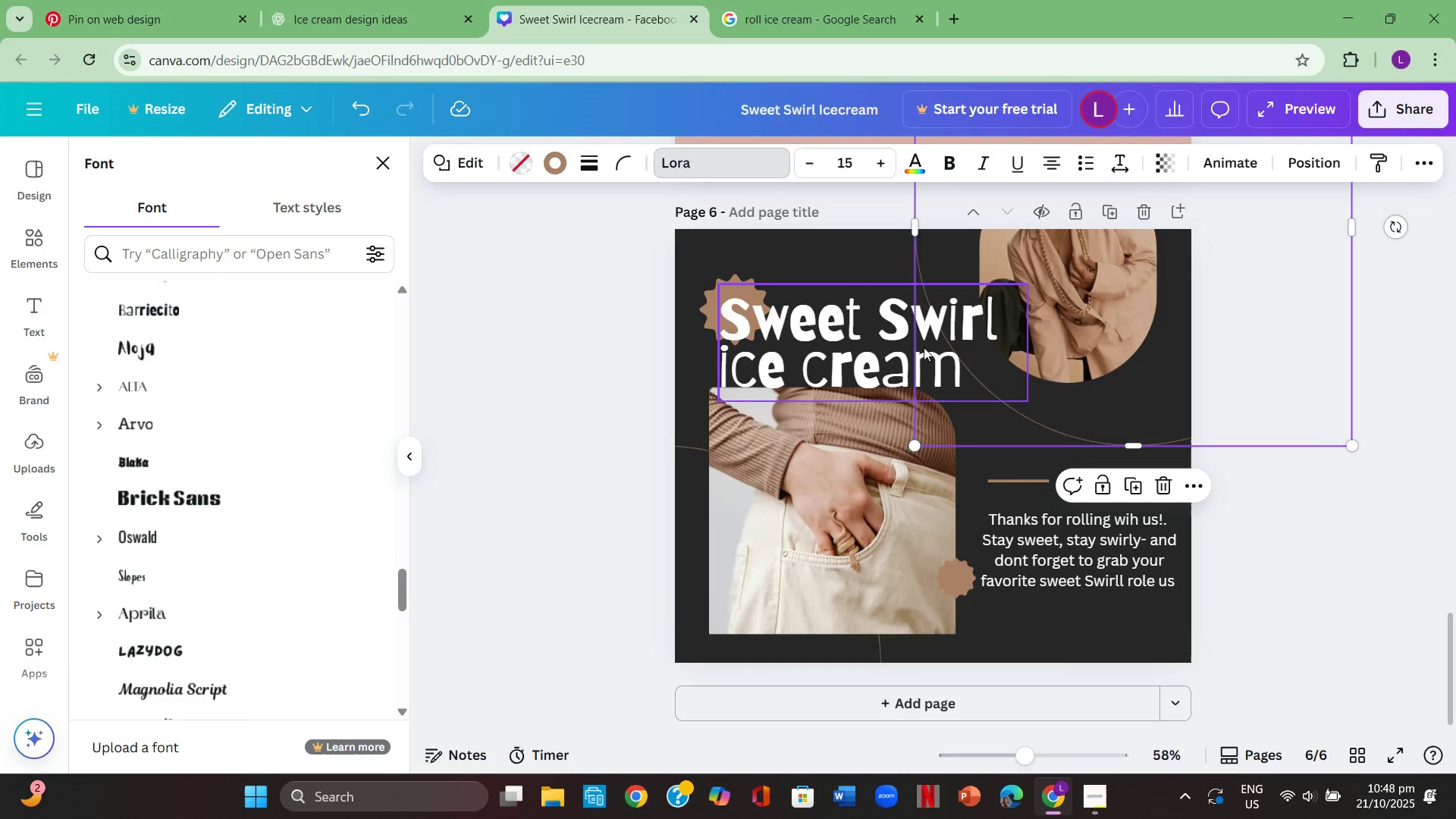 
left_click_drag(start_coordinate=[918, 344], to_coordinate=[902, 360])
 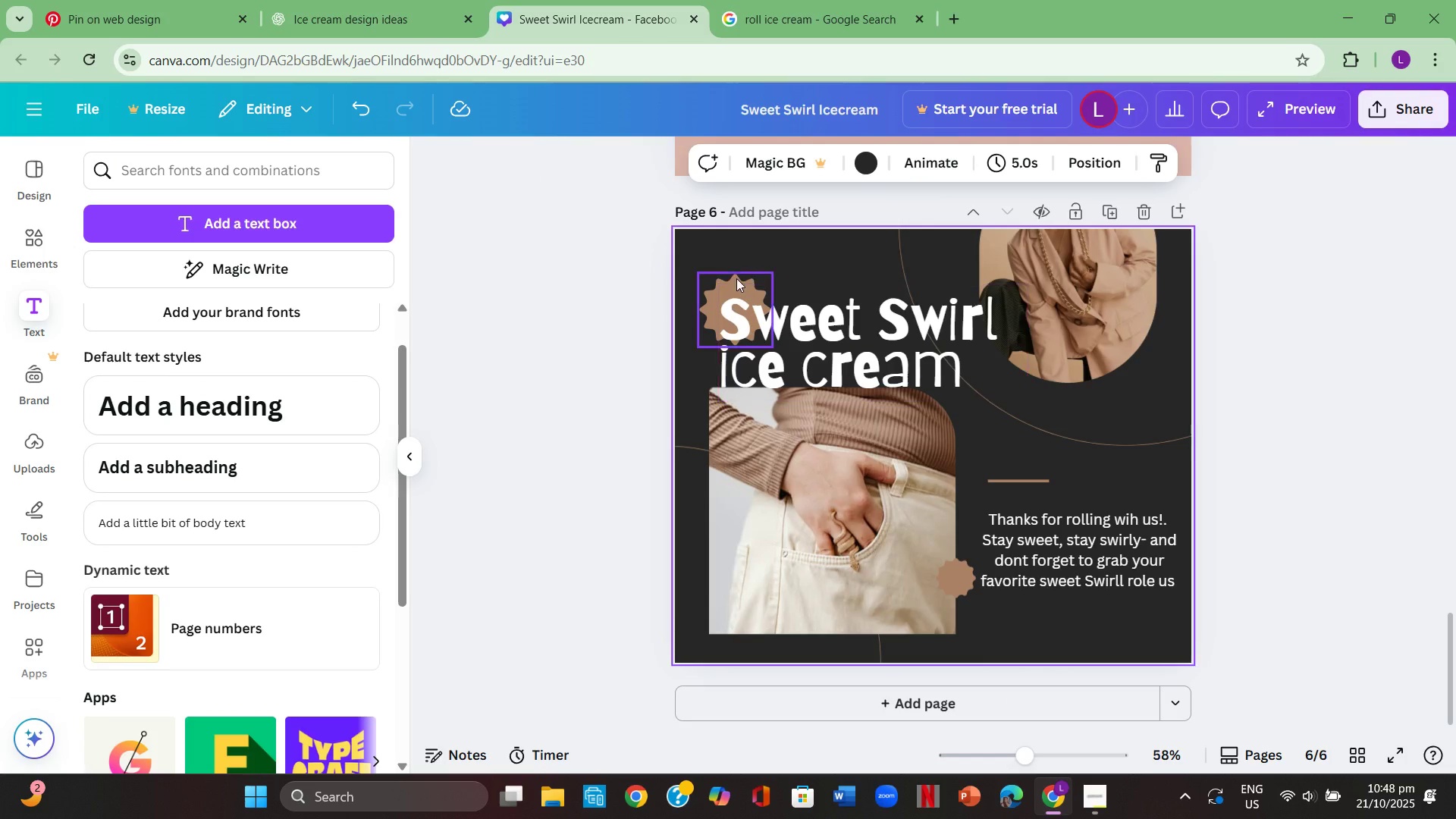 
left_click([732, 278])
 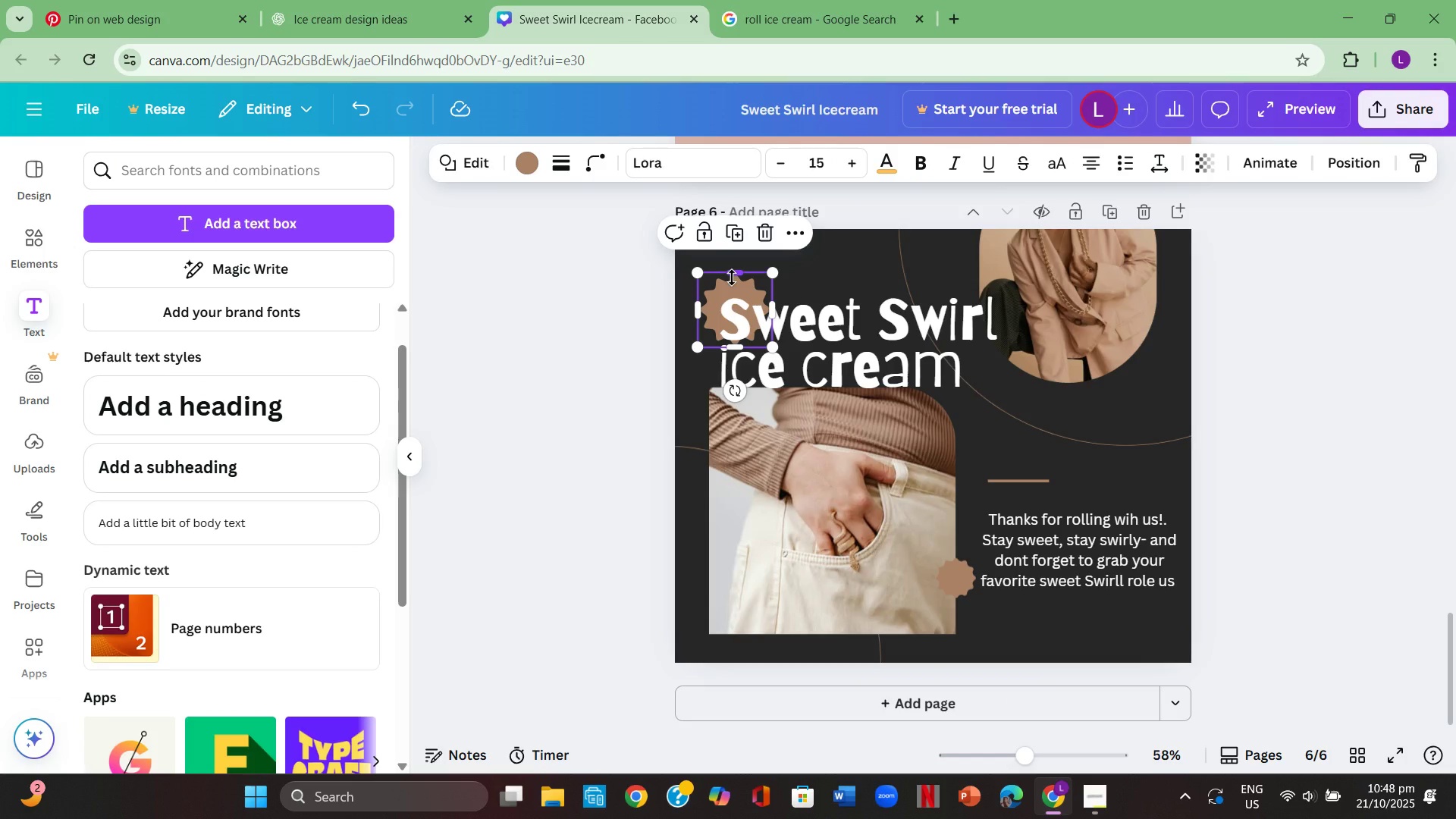 
key(Backspace)
 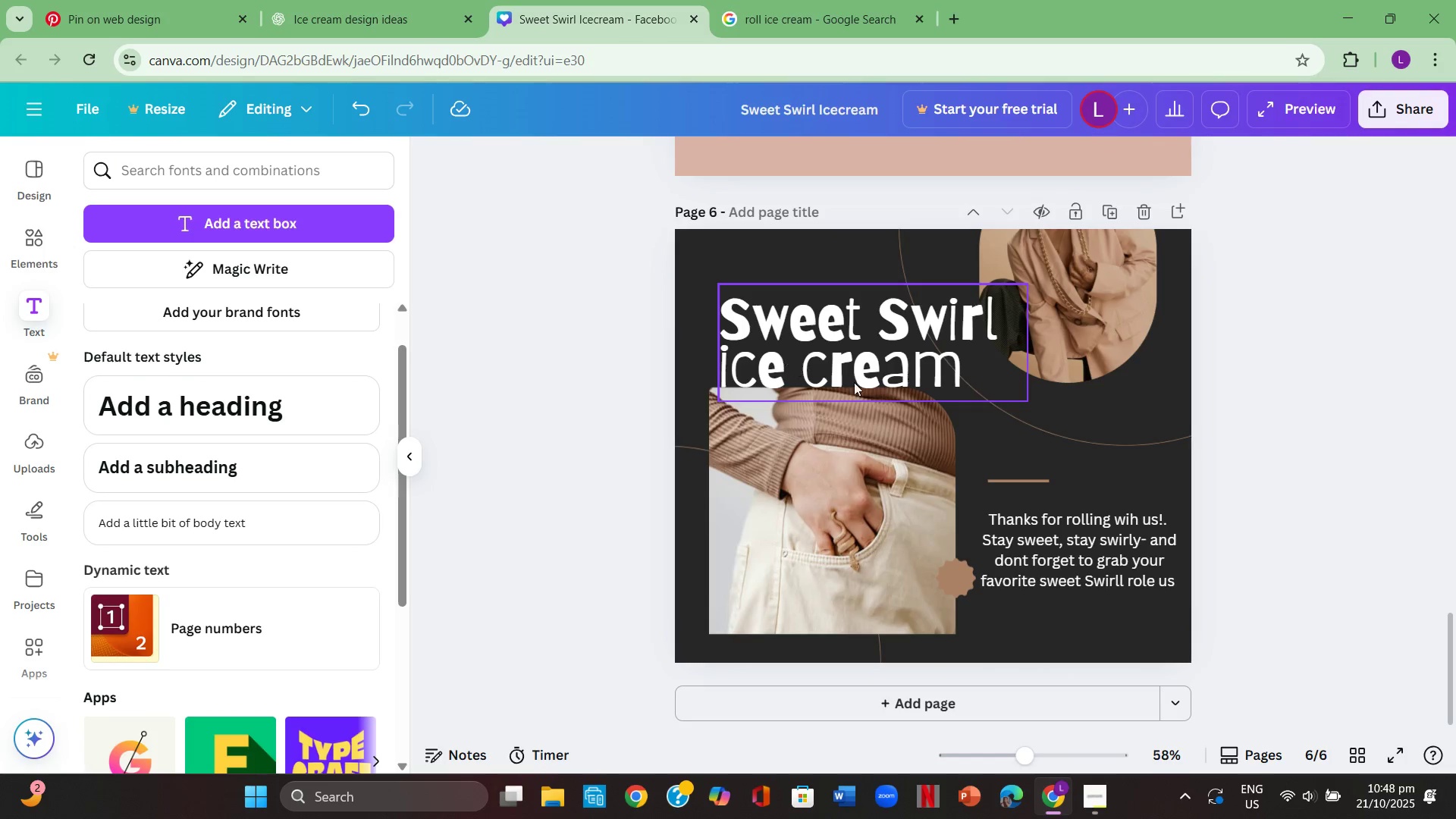 
left_click_drag(start_coordinate=[988, 369], to_coordinate=[956, 353])
 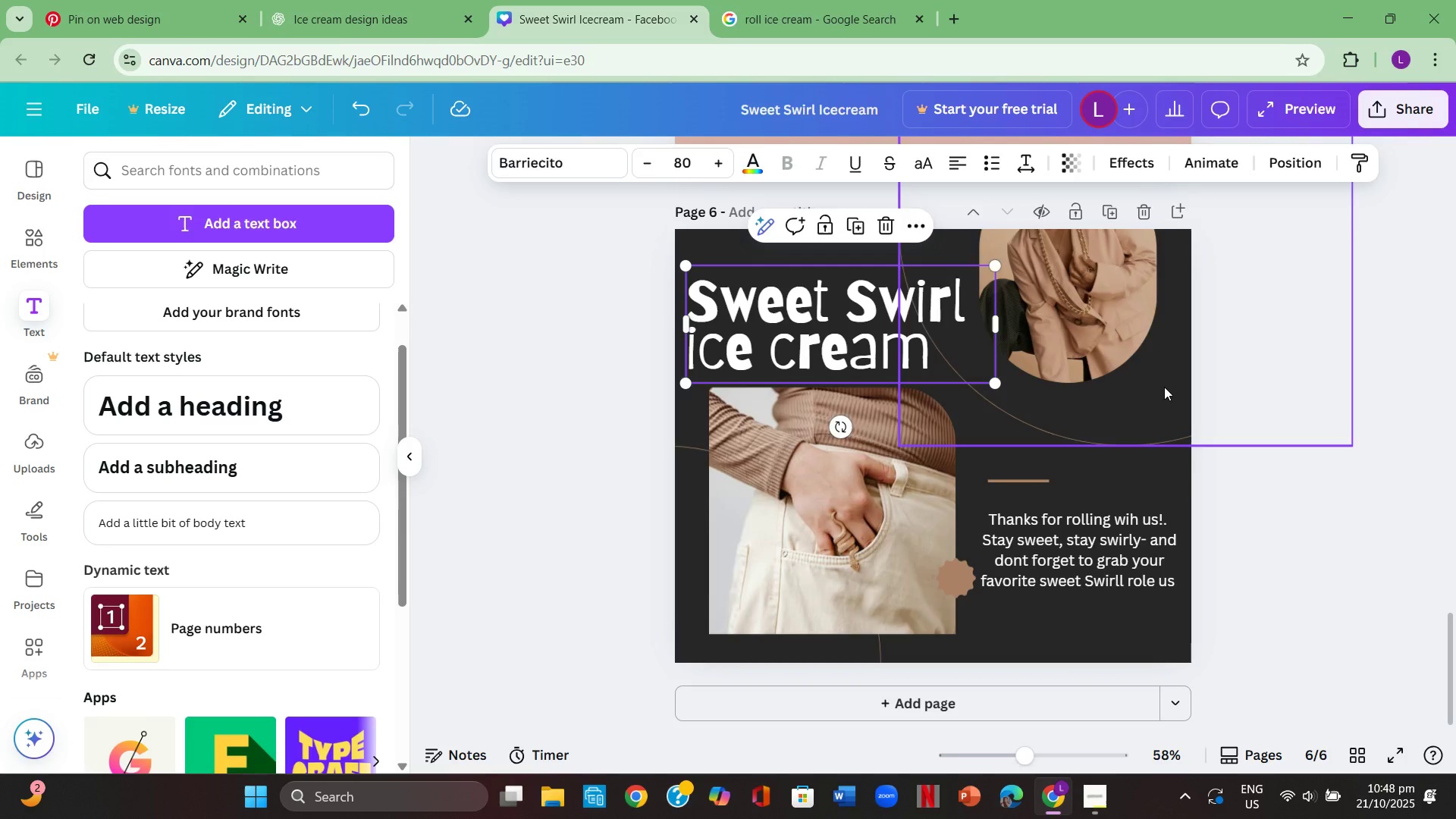 
left_click([1164, 387])
 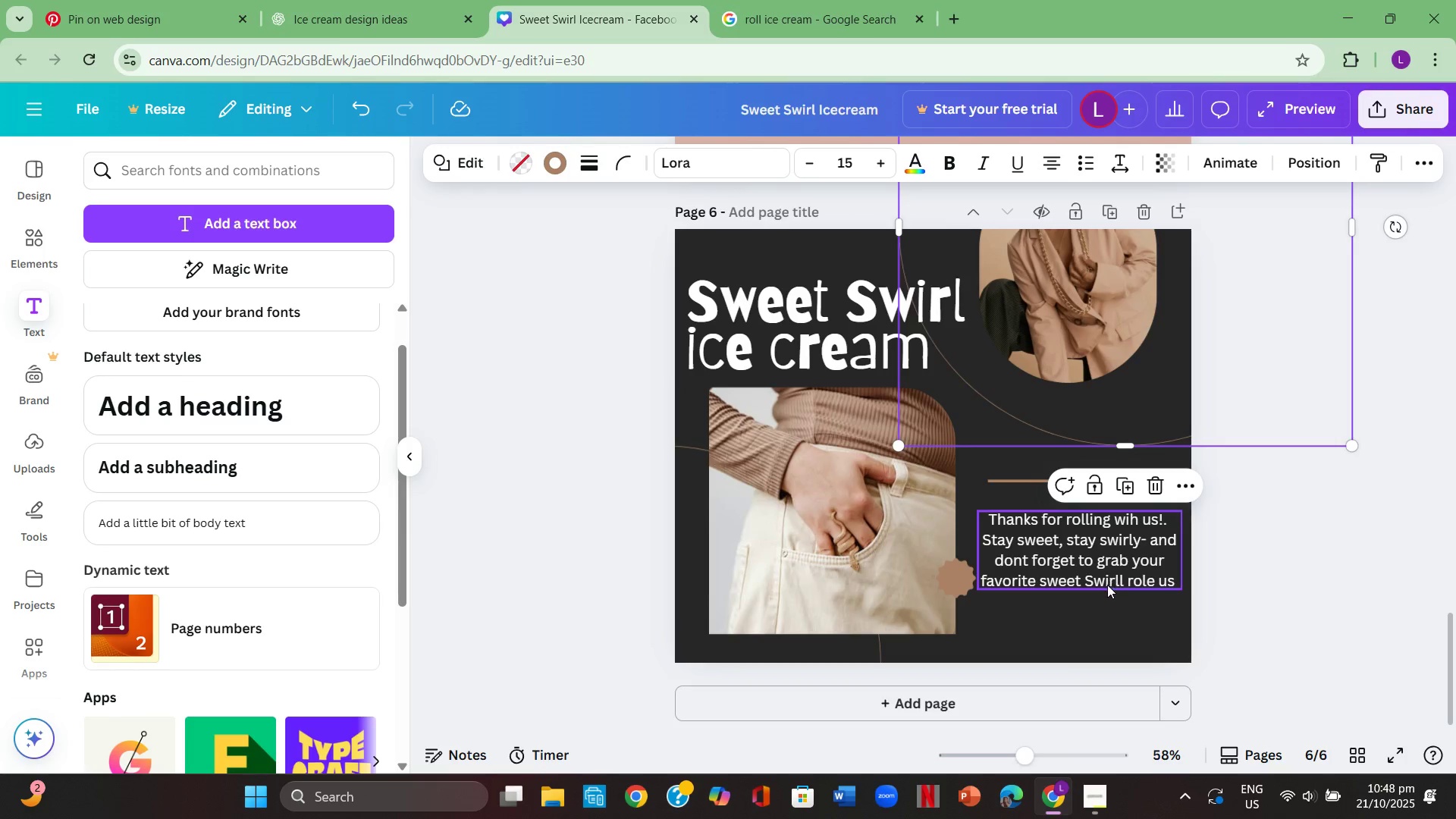 
left_click_drag(start_coordinate=[1108, 582], to_coordinate=[1109, 569])
 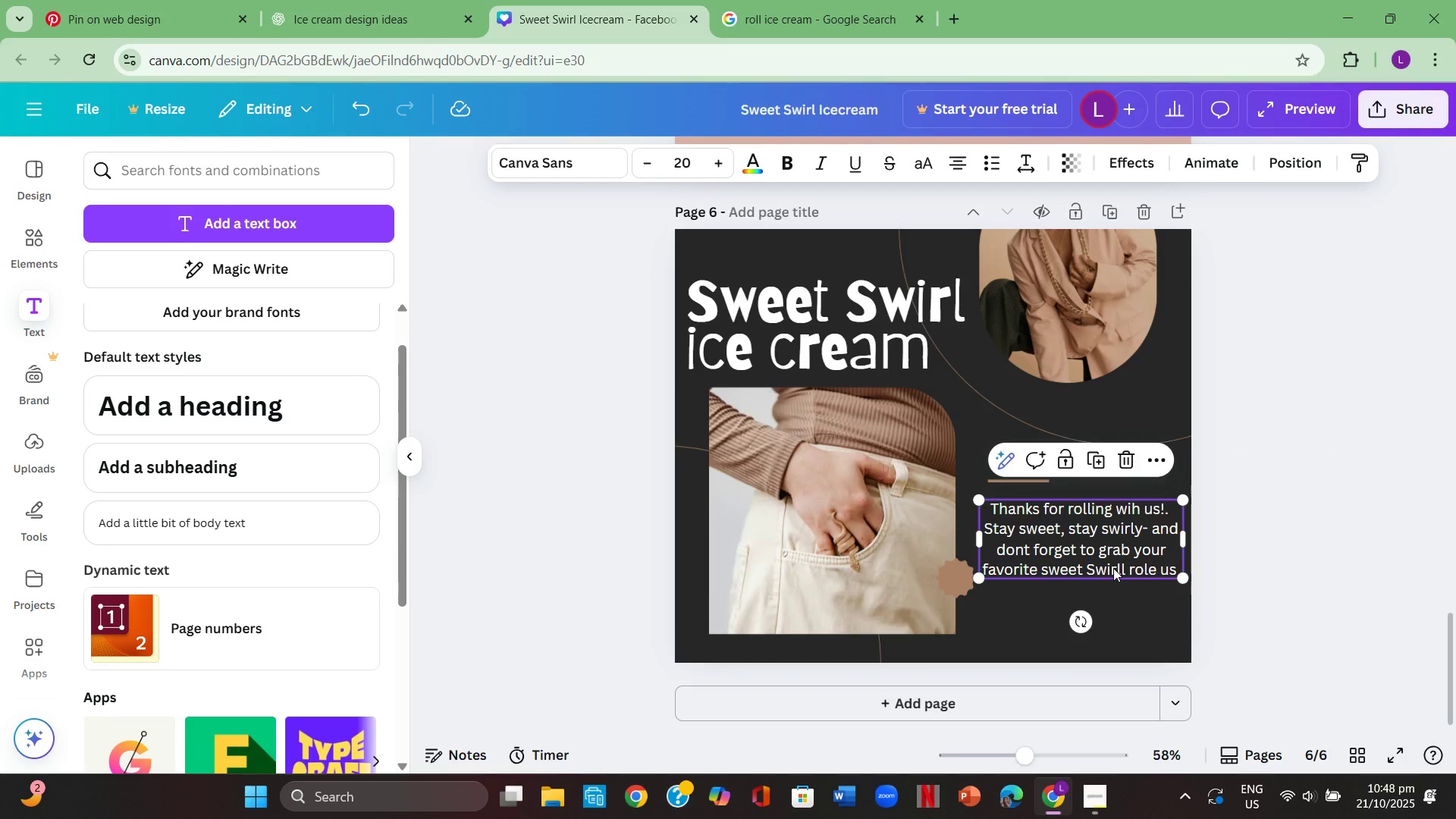 
left_click([1113, 568])
 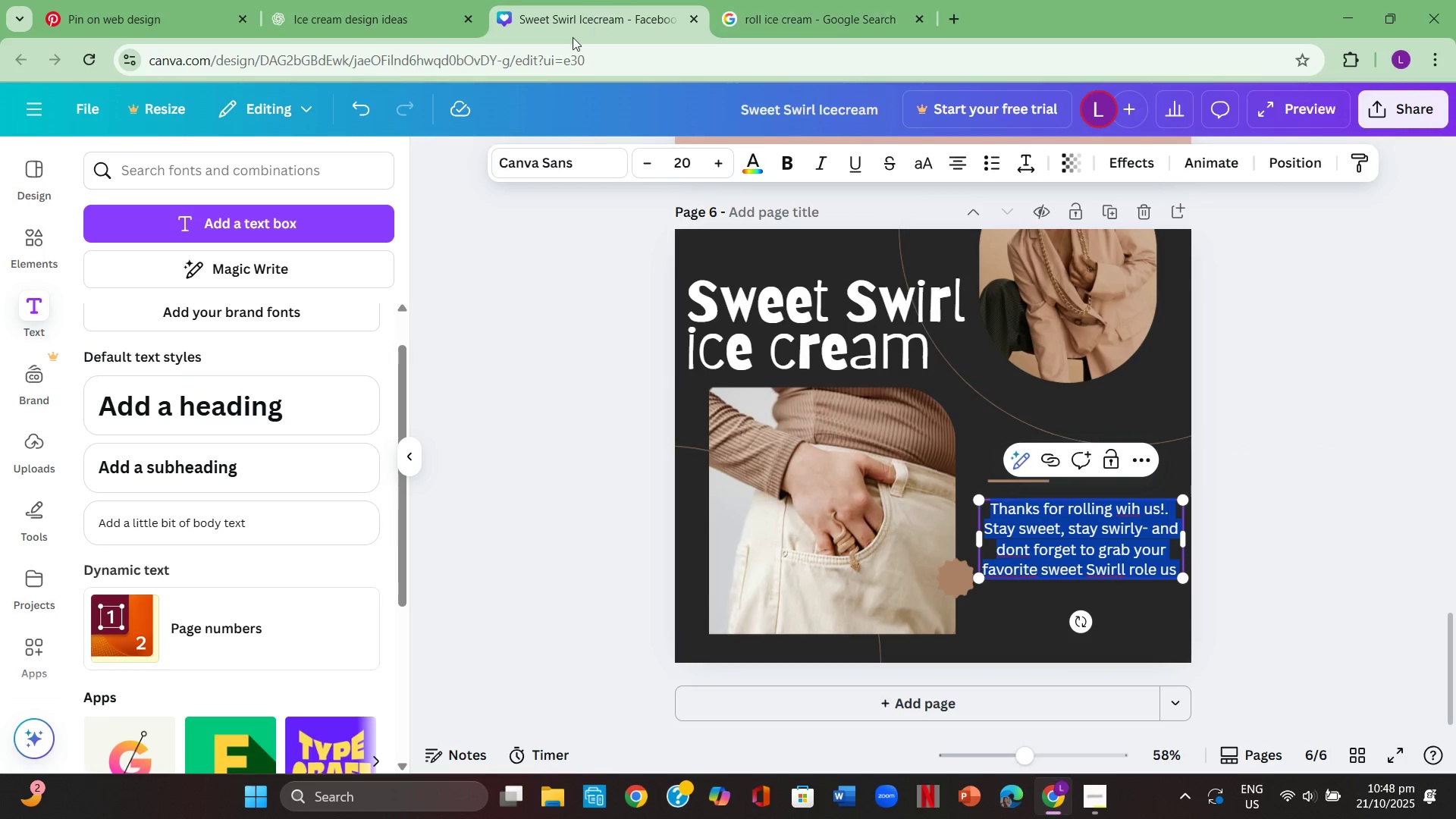 
left_click([582, 162])
 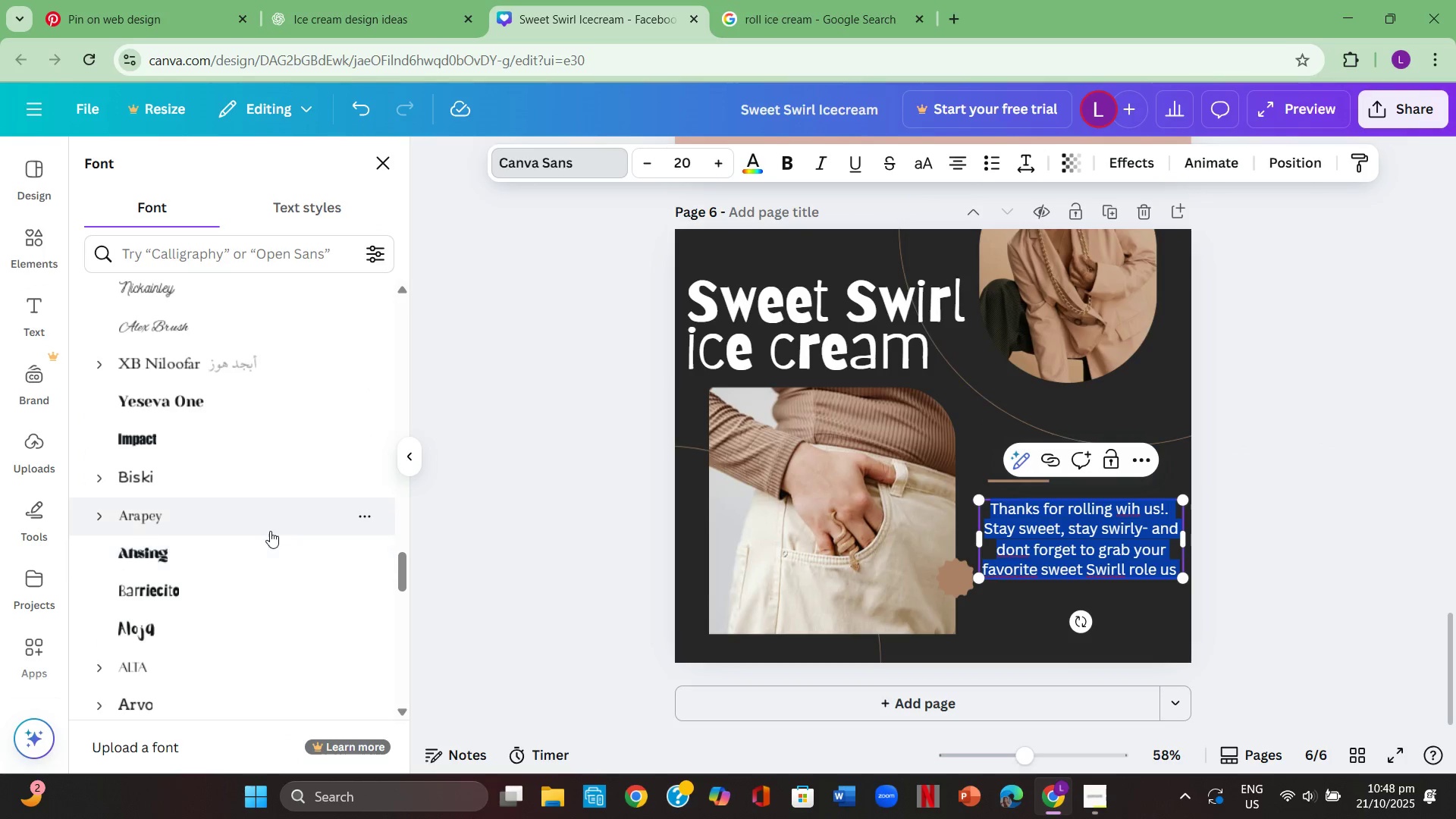 
left_click([276, 486])
 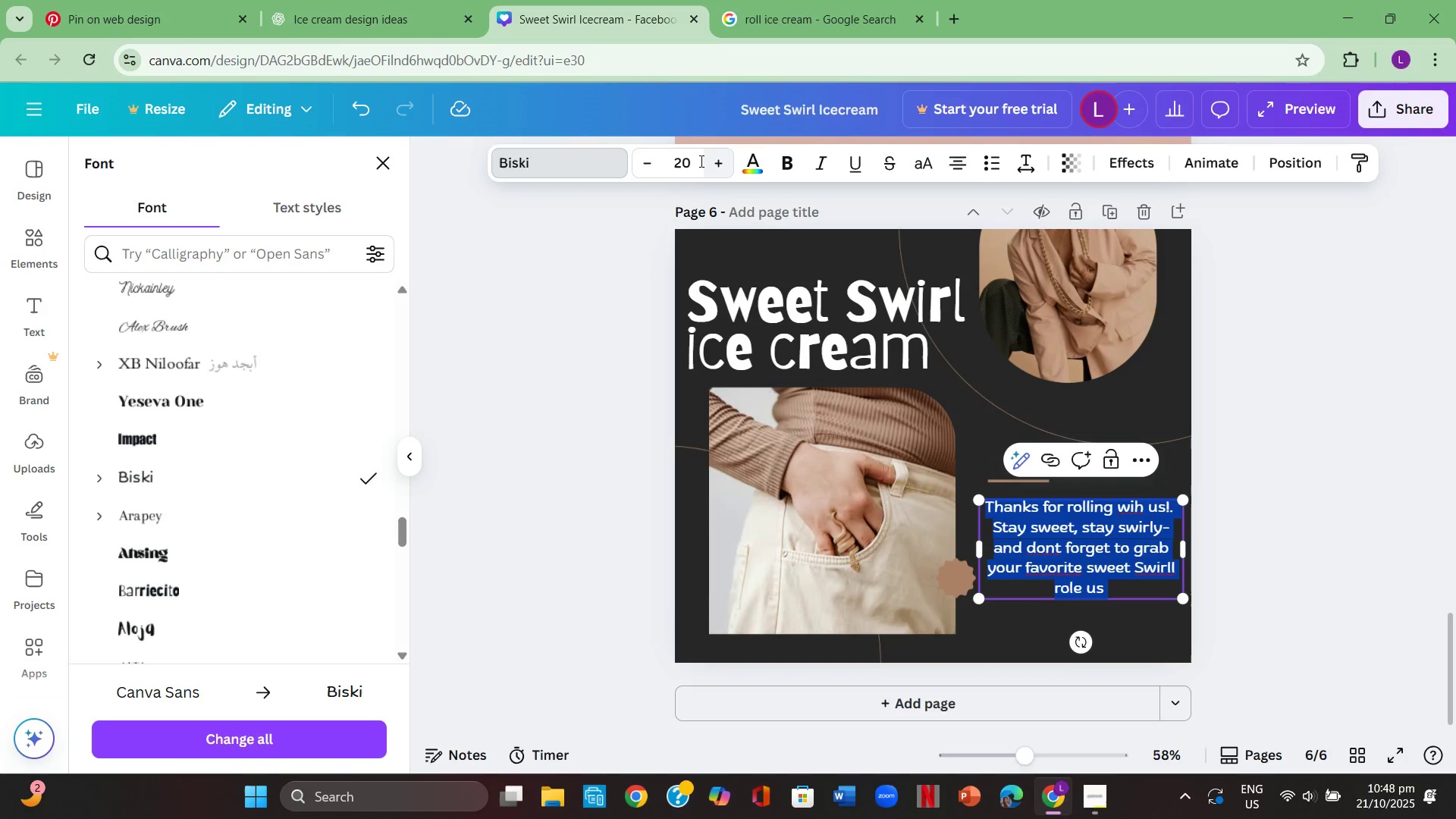 
double_click([713, 162])
 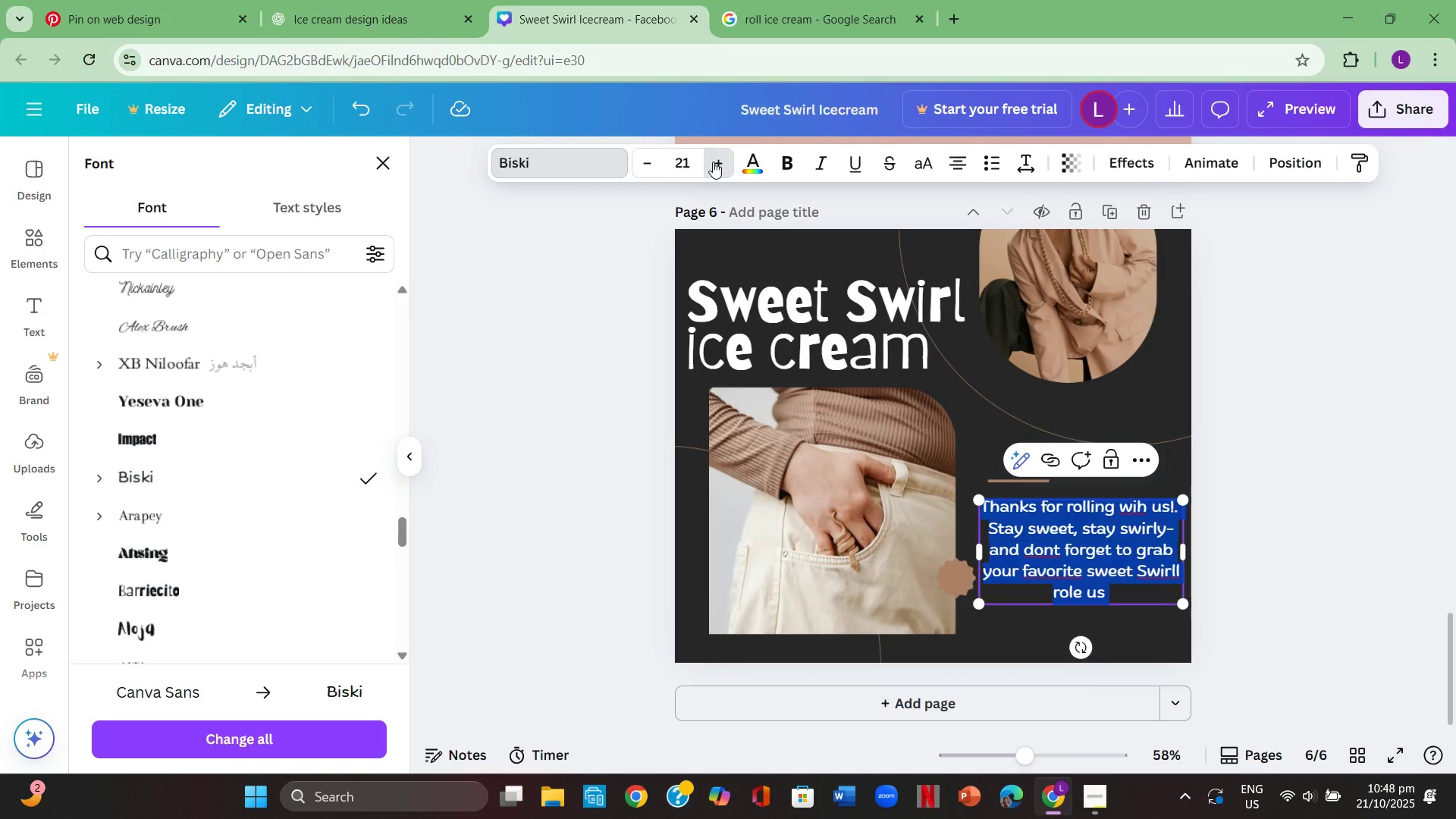 
triple_click([713, 162])
 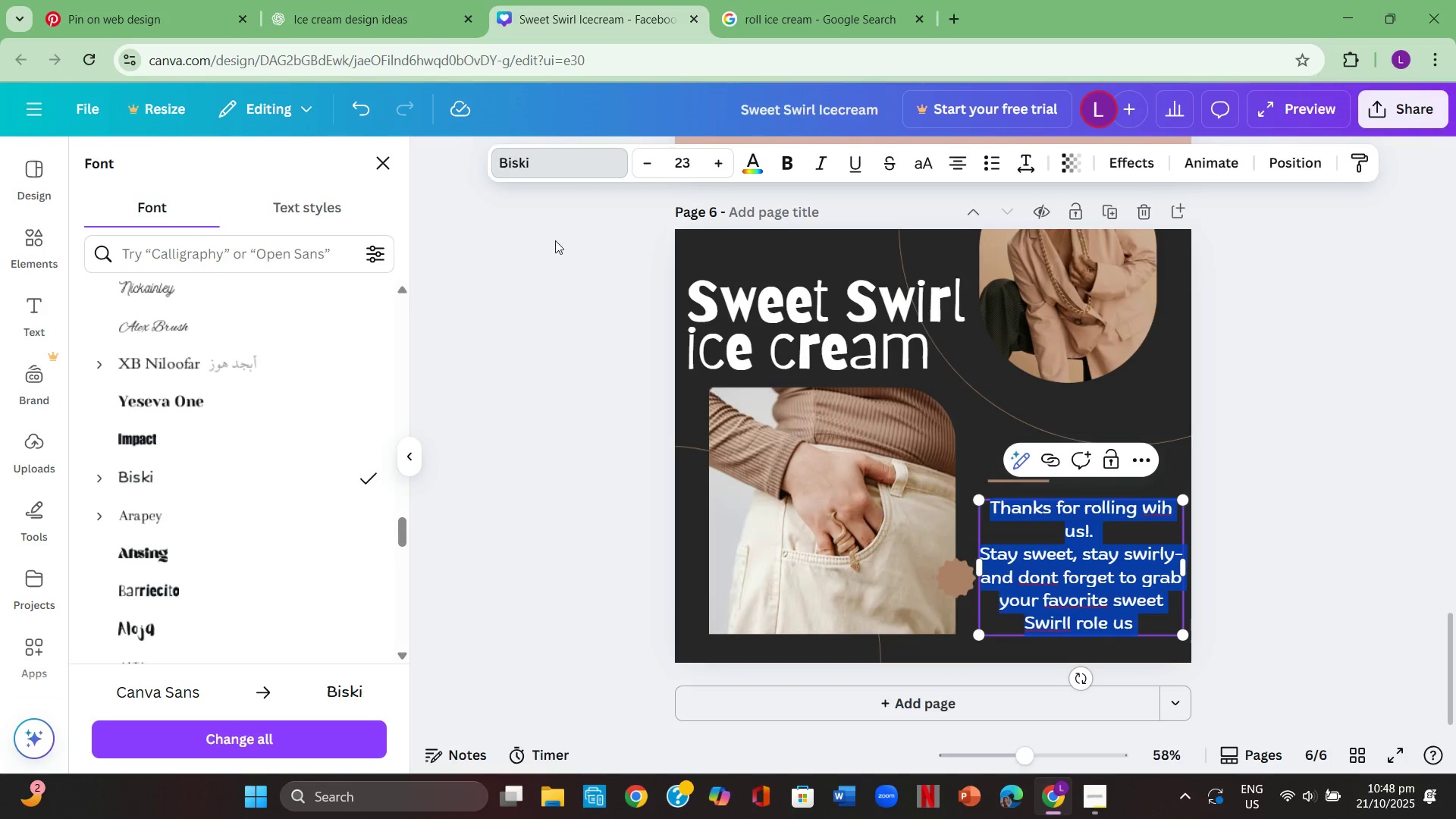 
left_click([549, 249])
 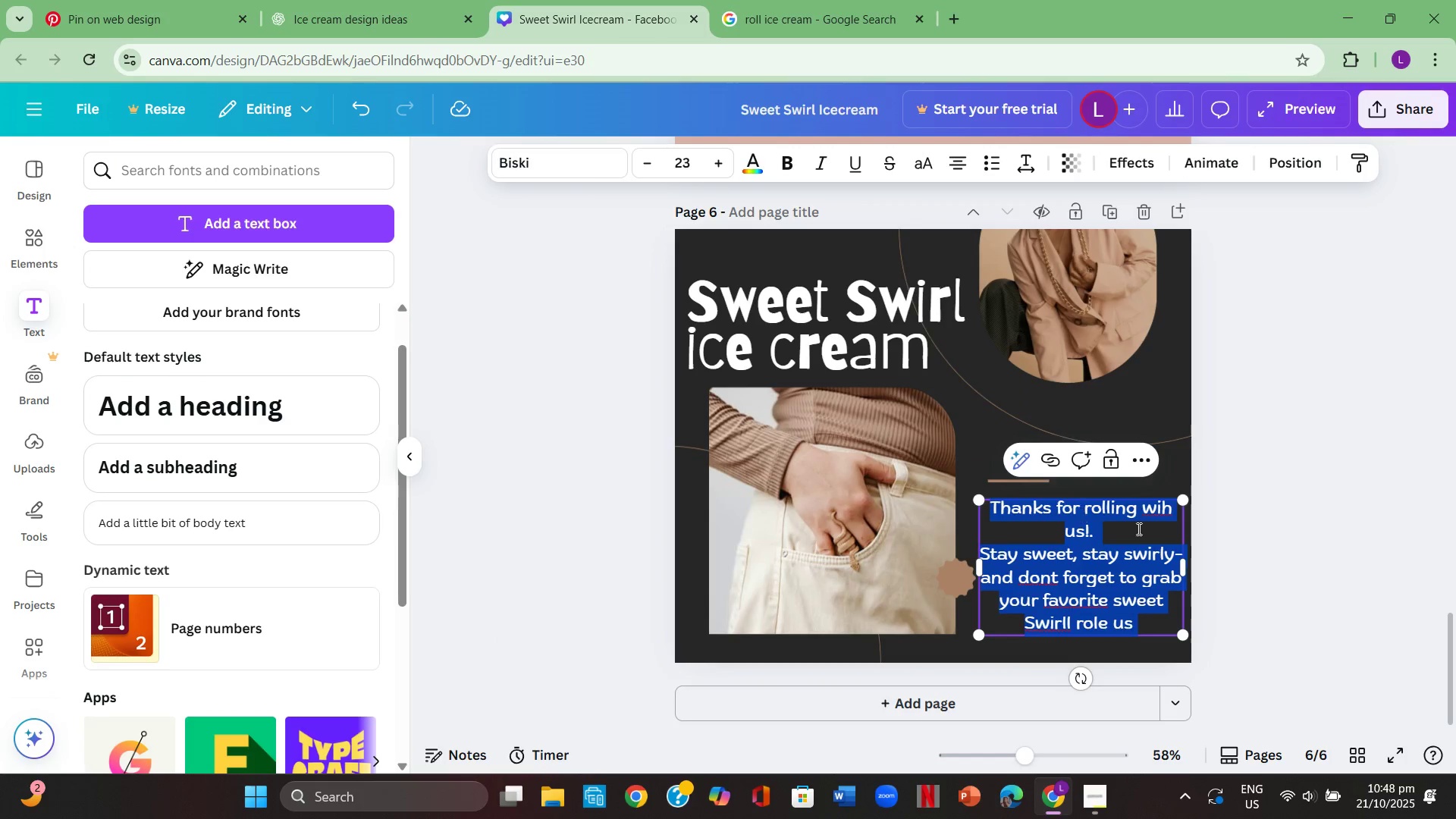 
left_click([1265, 563])
 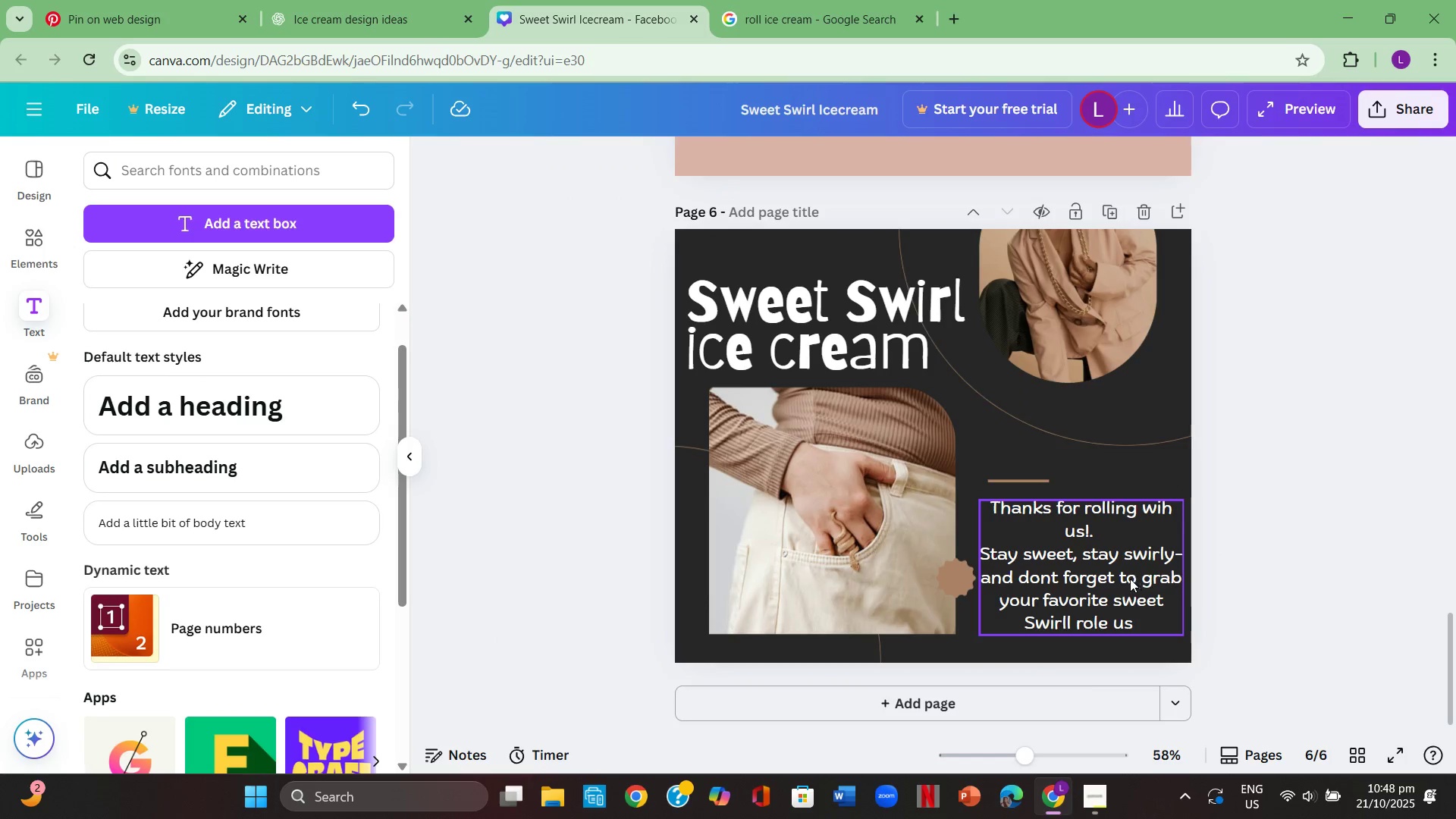 
left_click_drag(start_coordinate=[1123, 580], to_coordinate=[1111, 537])
 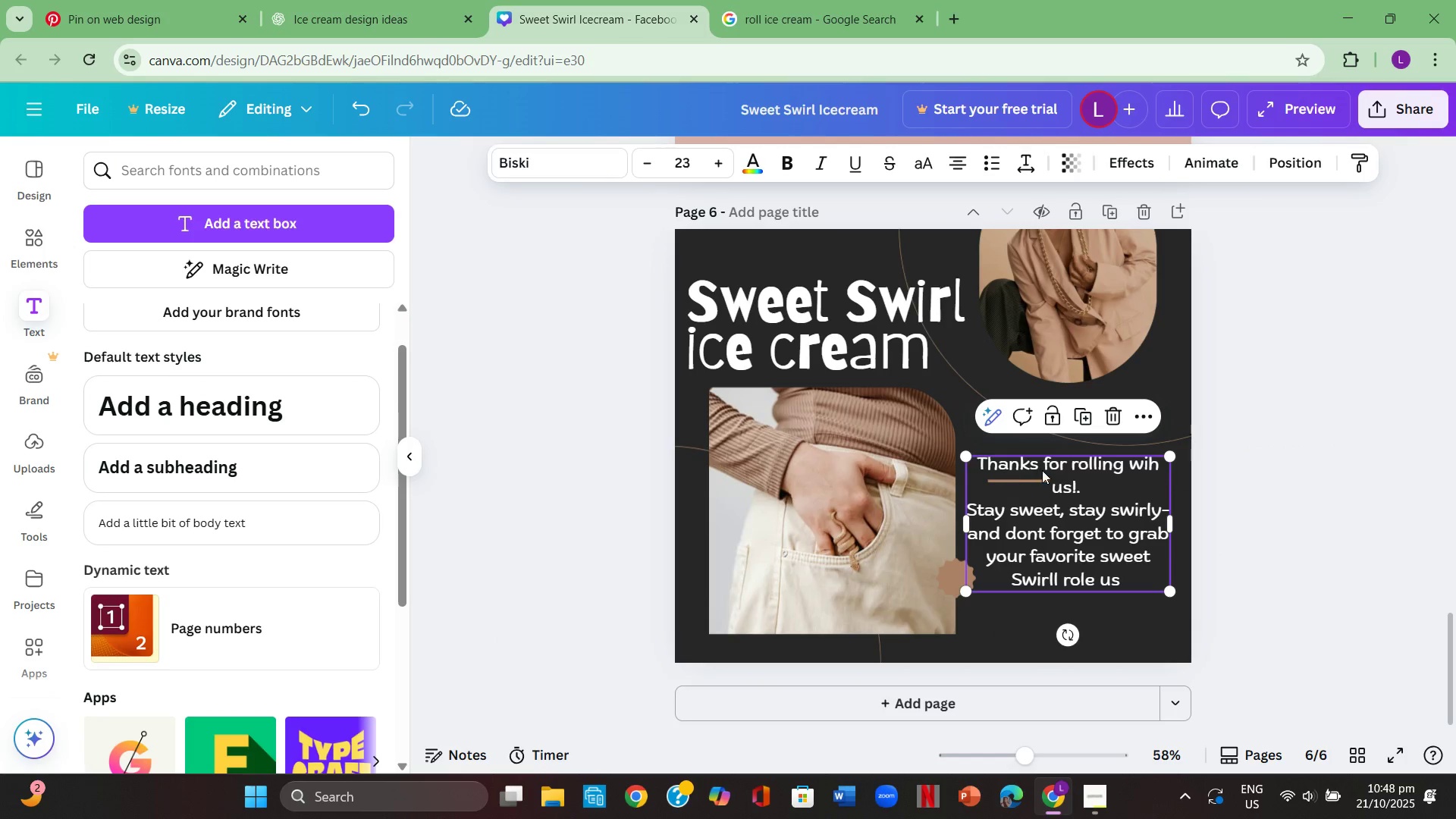 
left_click([1042, 470])
 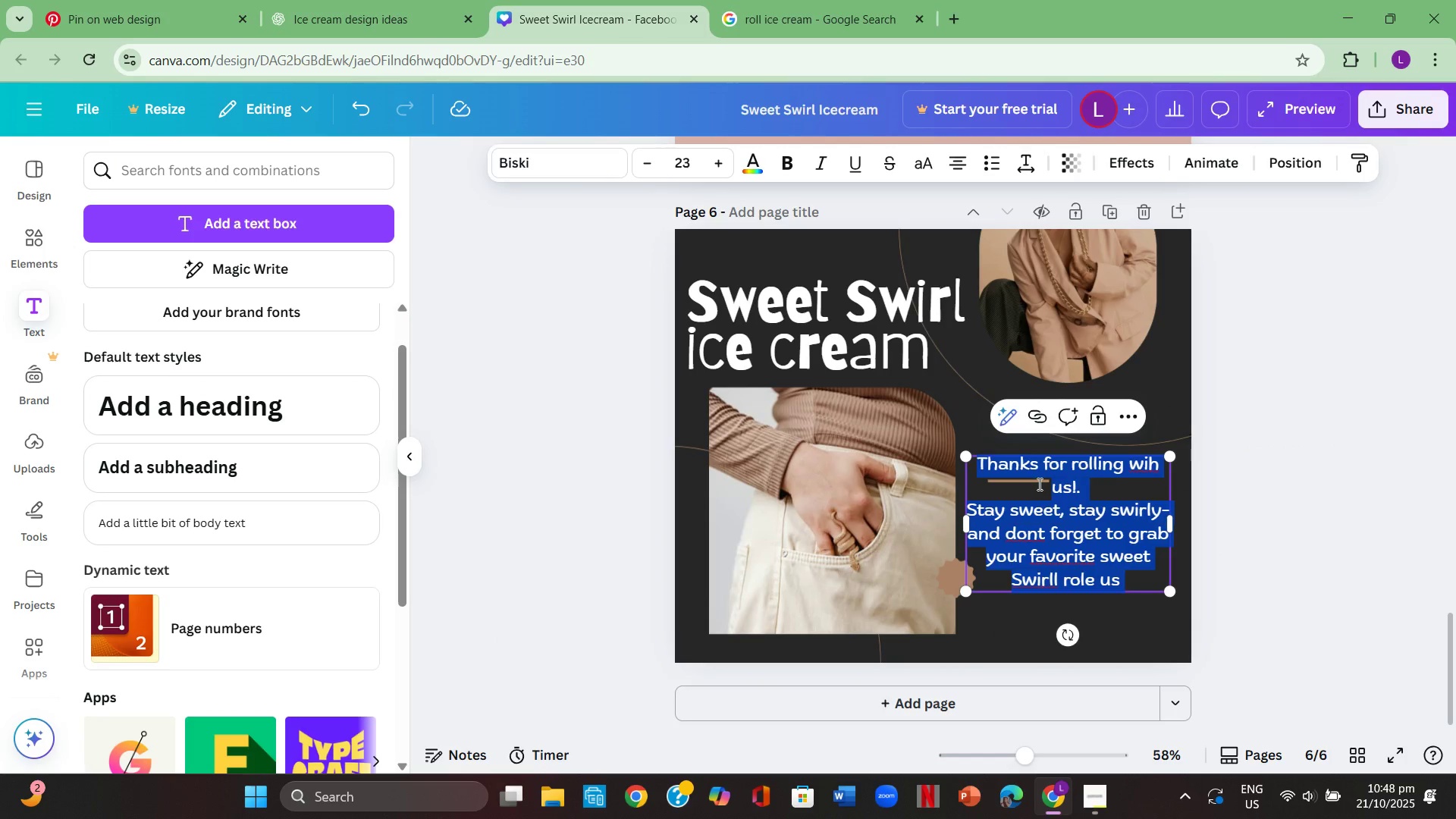 
left_click([1038, 484])
 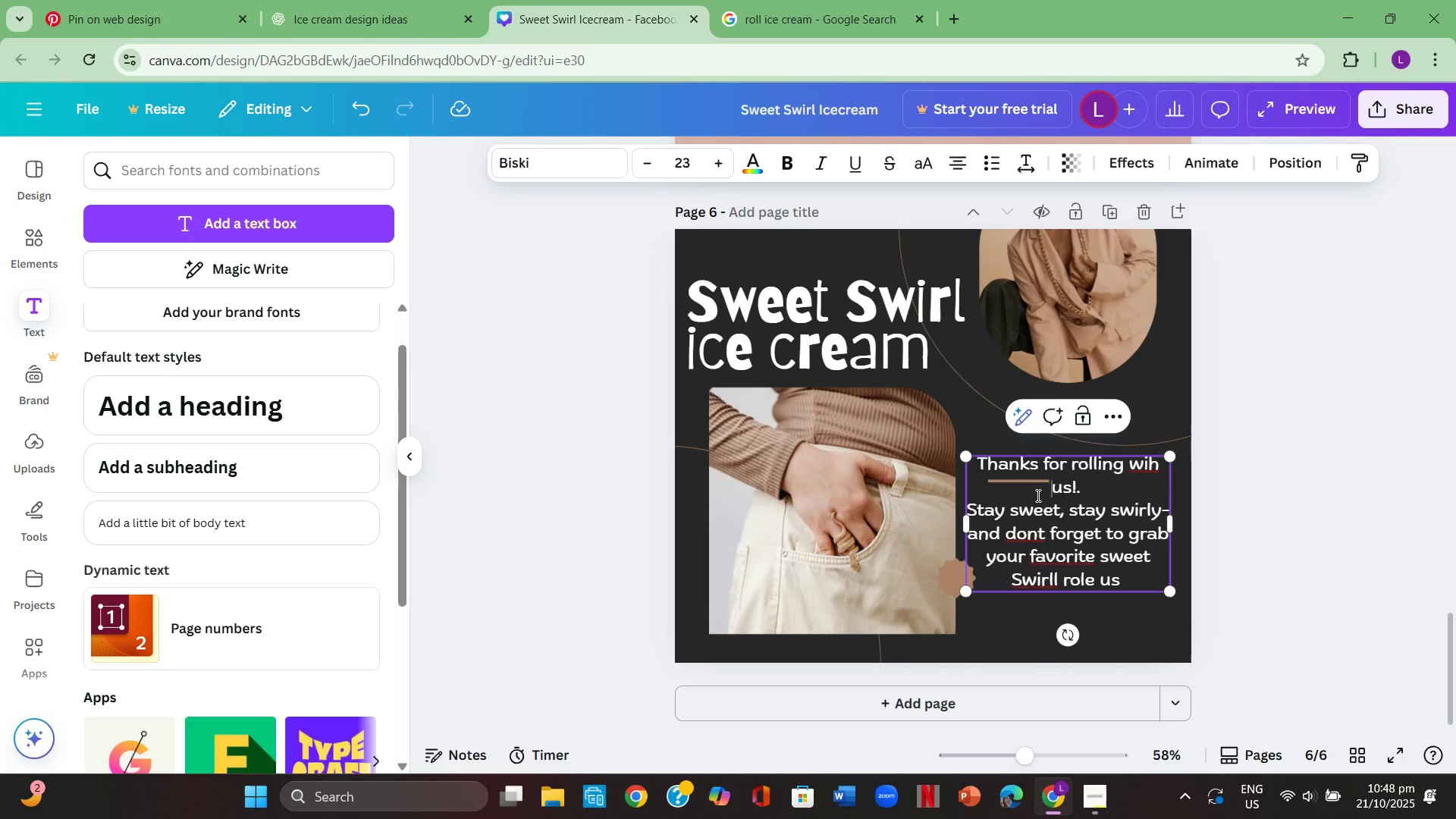 
left_click([1037, 495])
 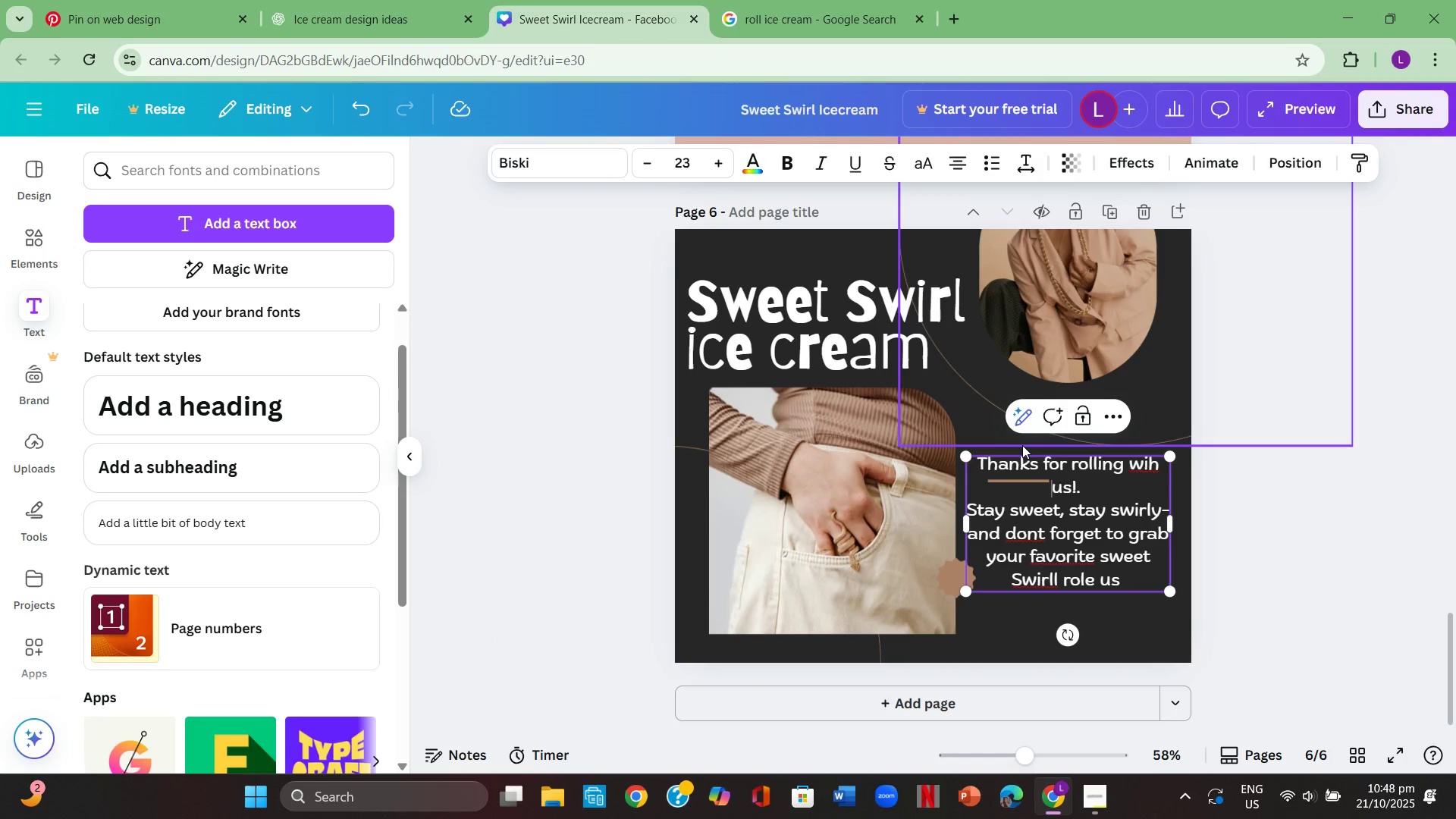 
key(Backspace)
 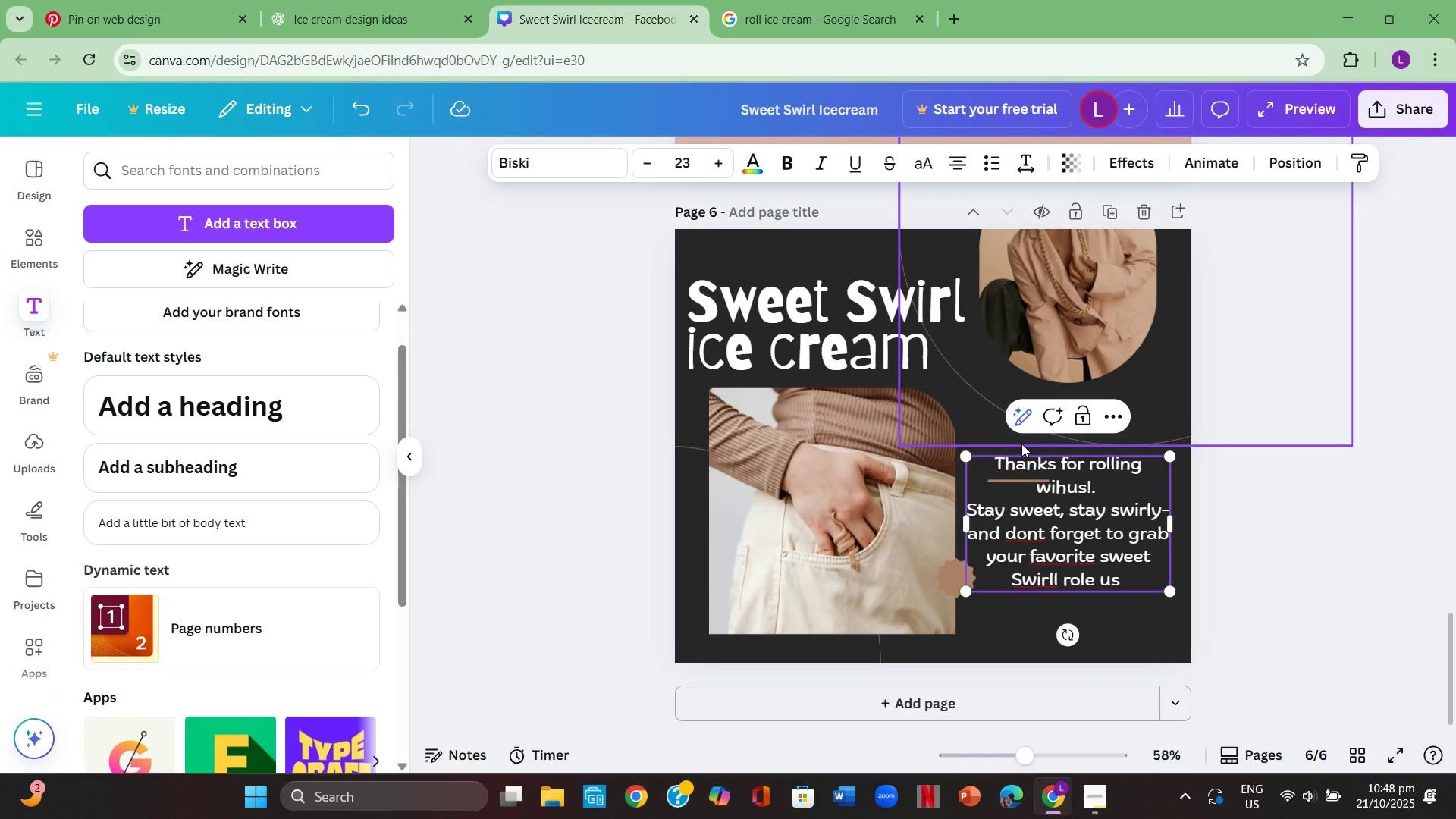 
key(Space)
 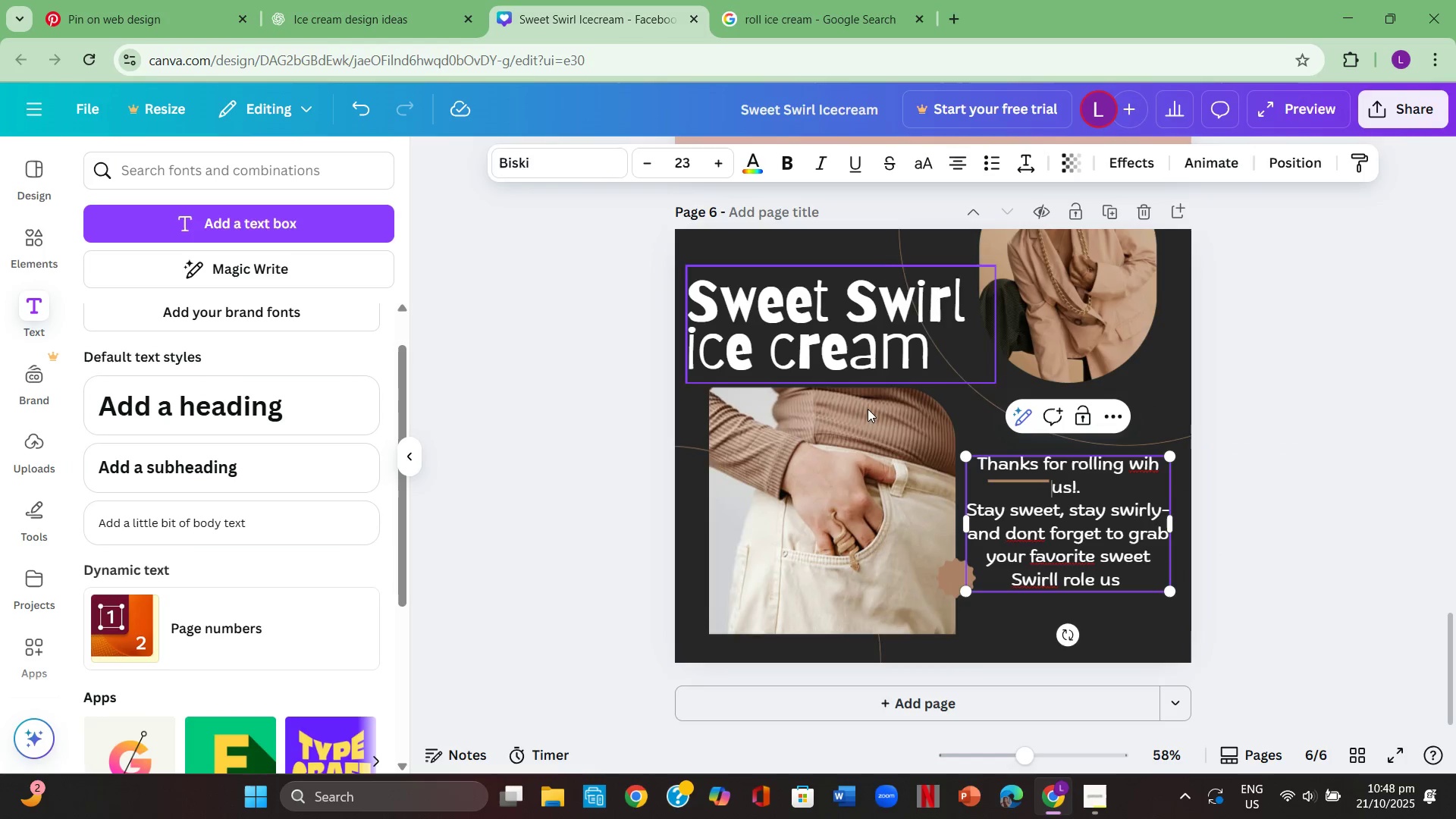 
scroll: coordinate [906, 604], scroll_direction: none, amount: 0.0
 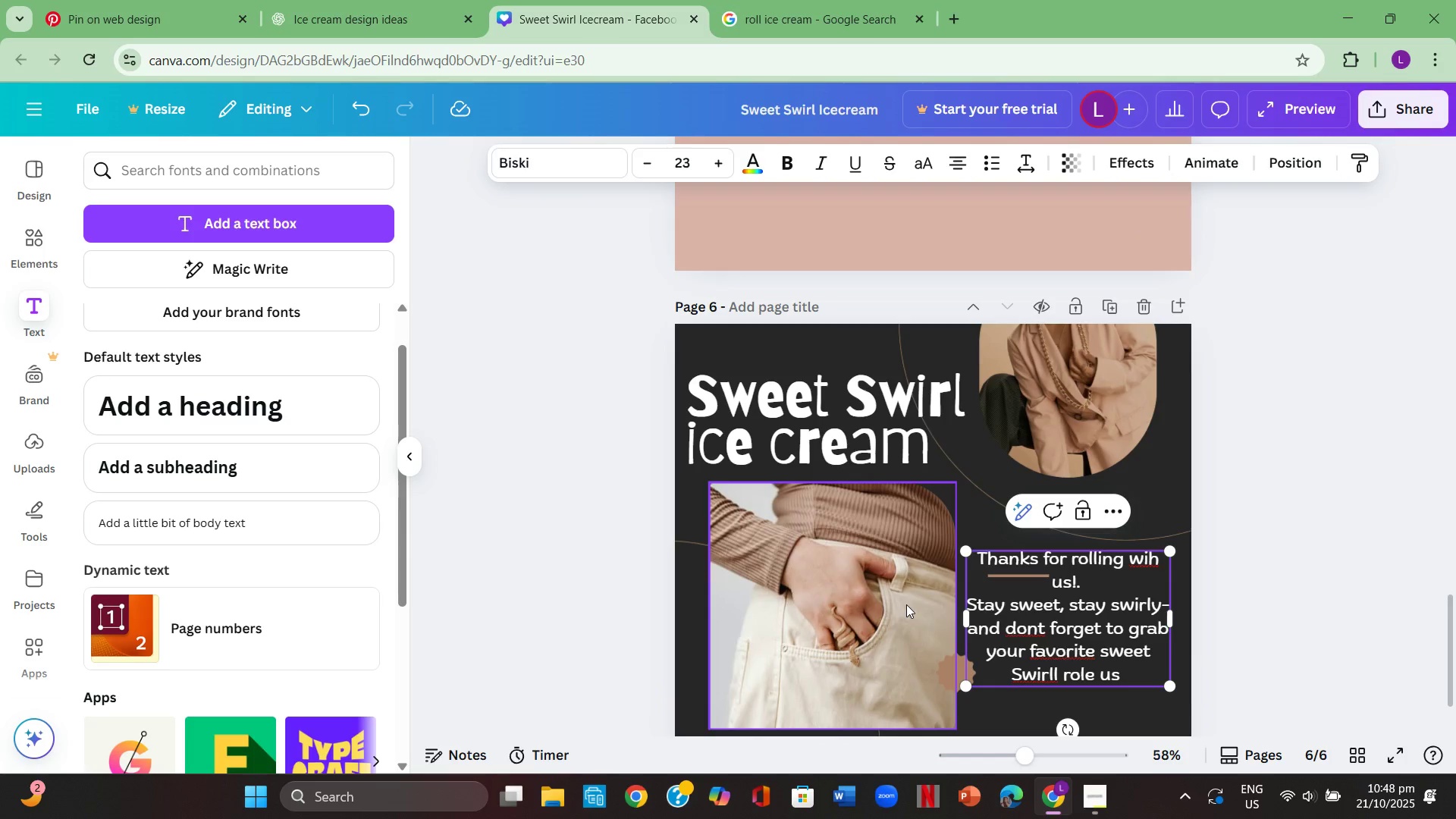 
scroll: coordinate [906, 604], scroll_direction: down, amount: 2.0
 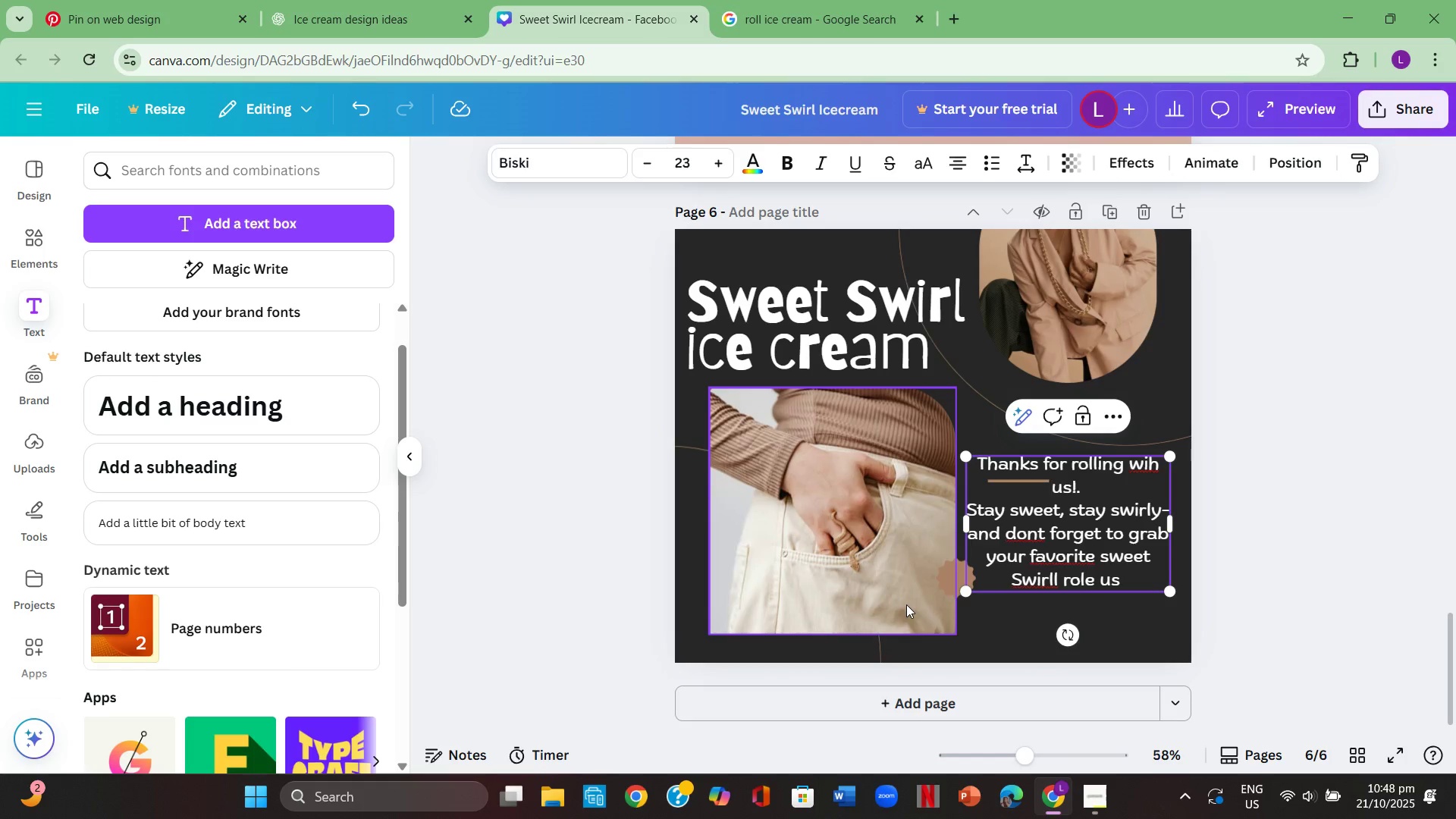 
scroll: coordinate [906, 604], scroll_direction: up, amount: 3.0
 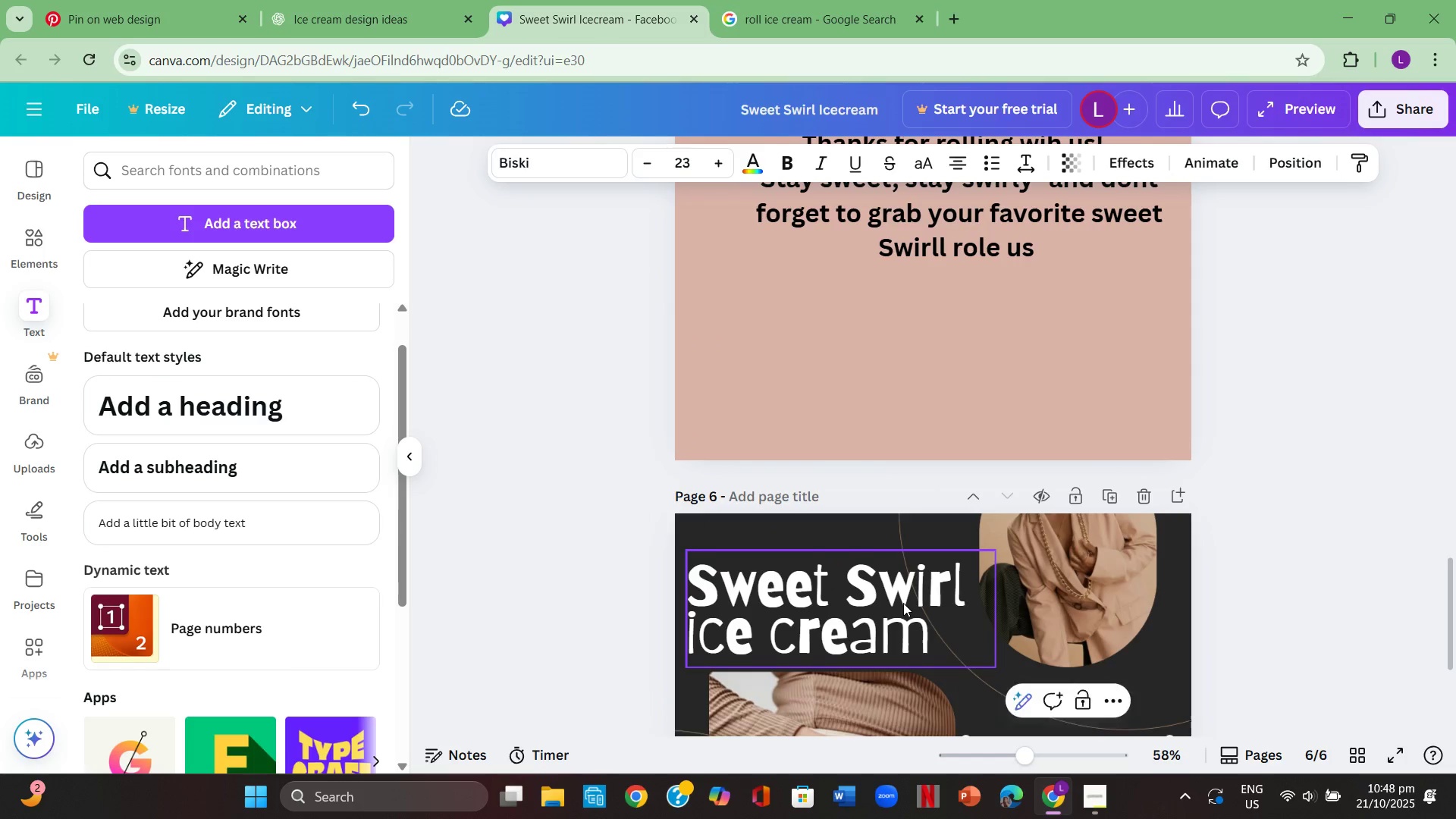 
scroll: coordinate [903, 603], scroll_direction: down, amount: 3.0
 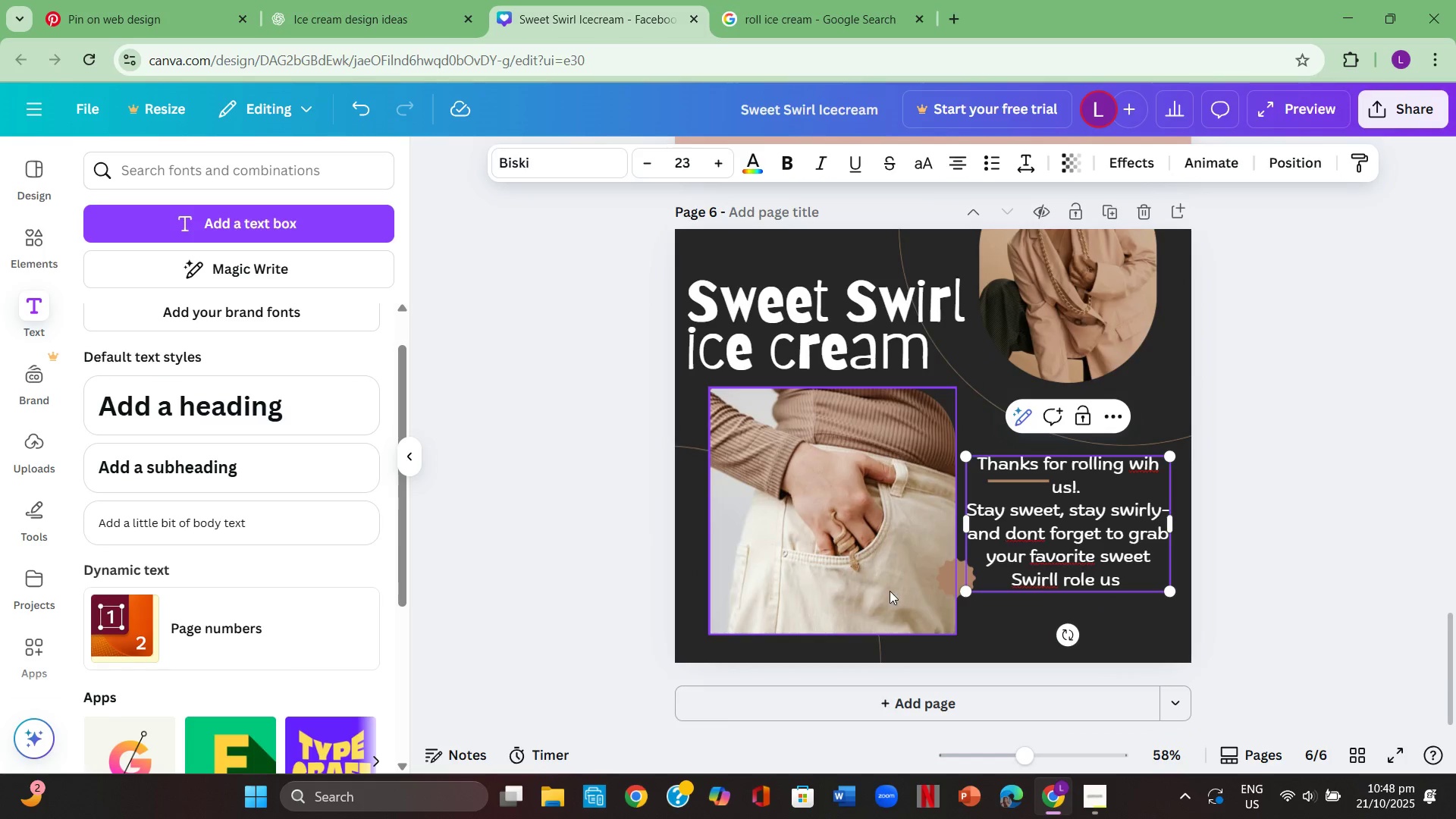 
left_click([905, 557])
 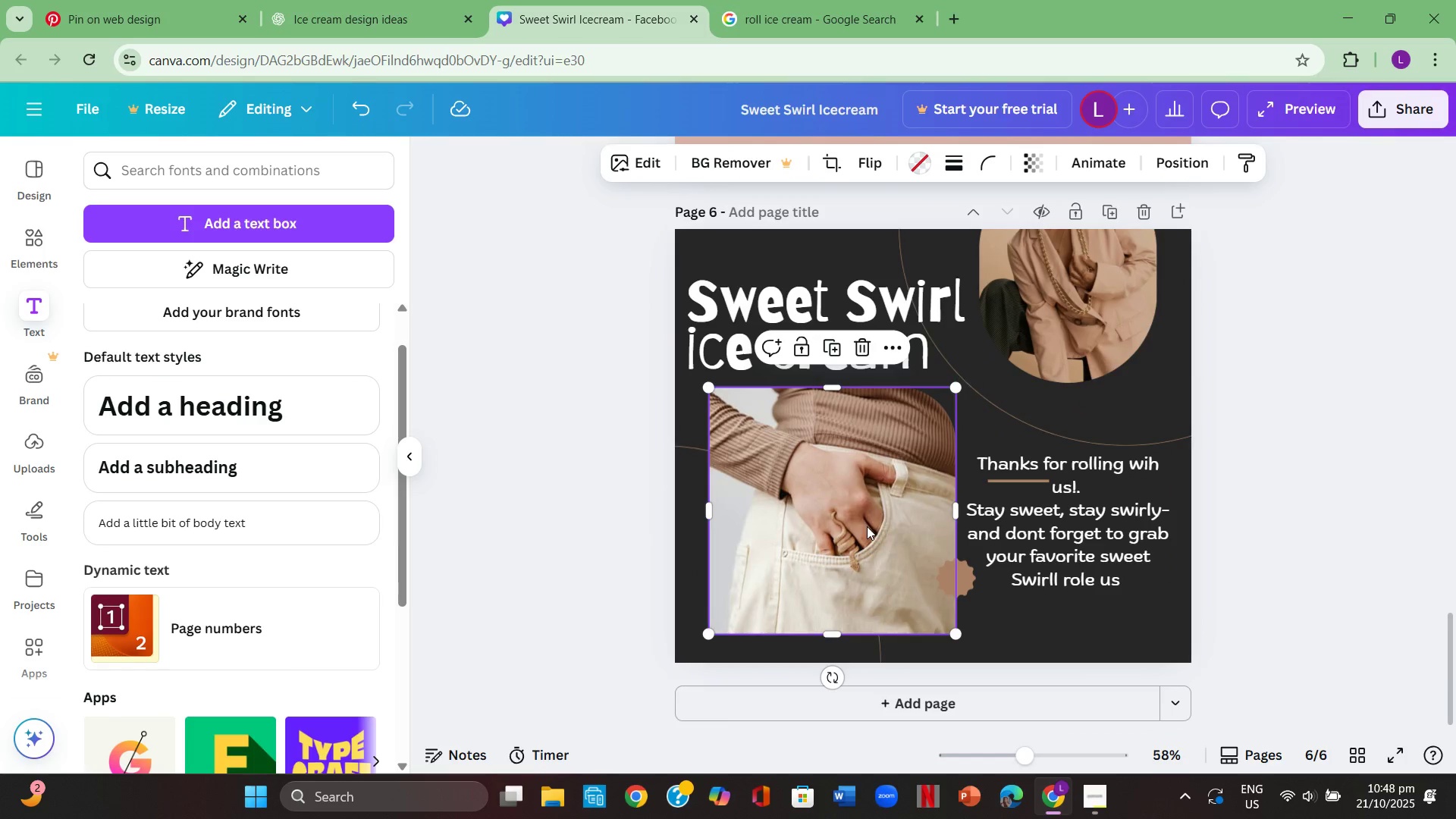 
key(Backspace)
 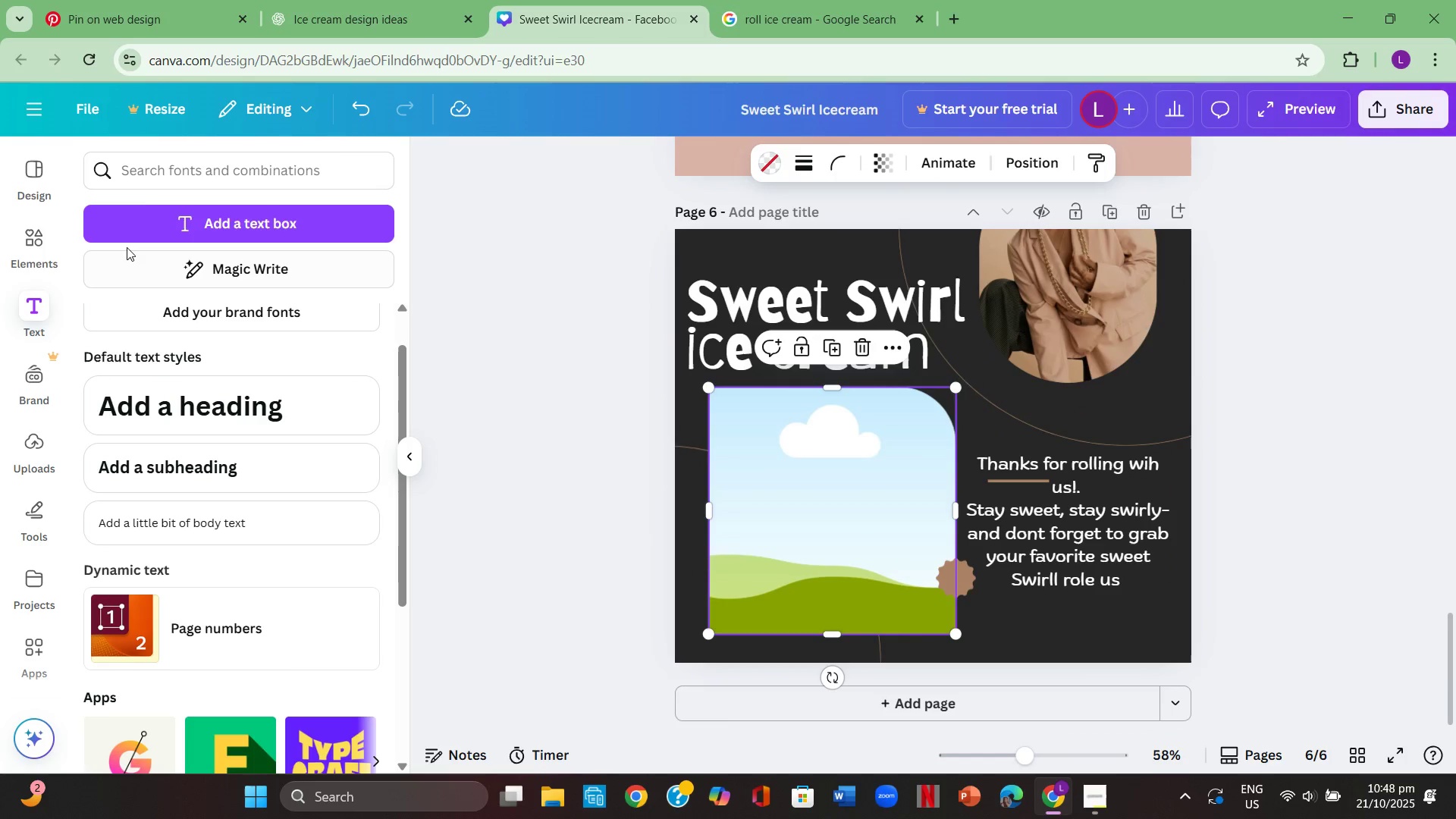 
left_click([158, 165])
 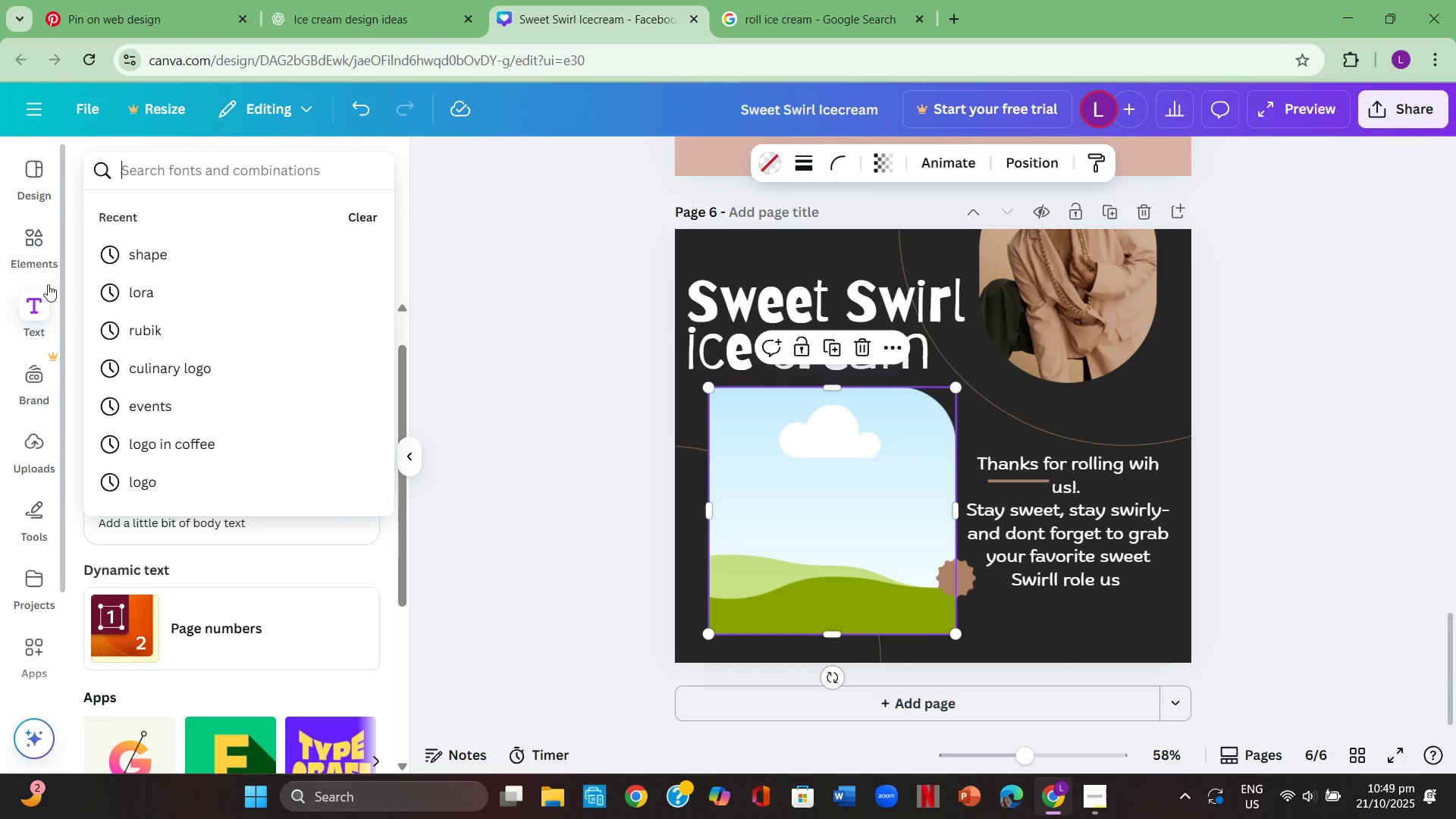 
left_click([30, 258])
 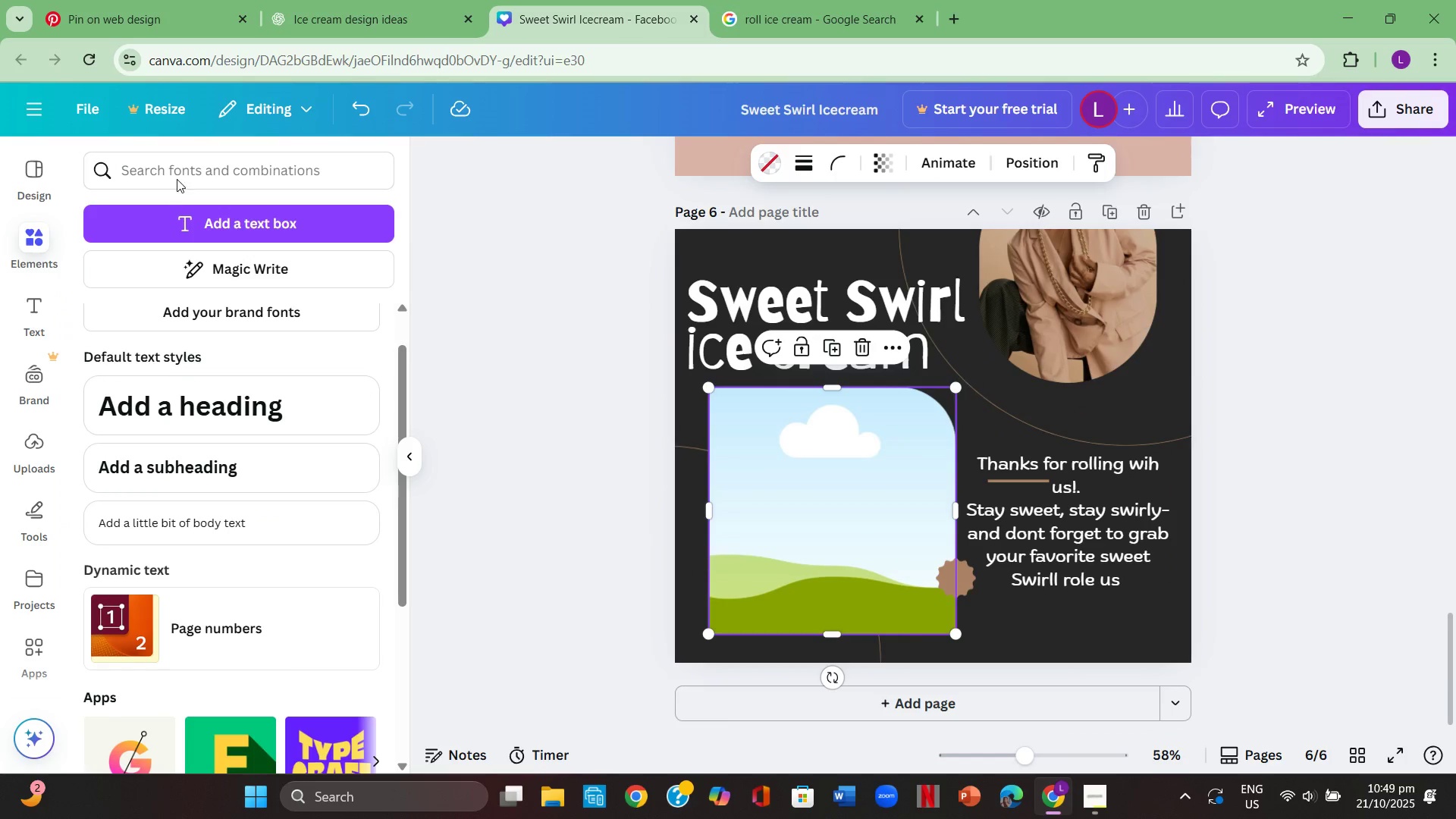 
left_click([178, 172])
 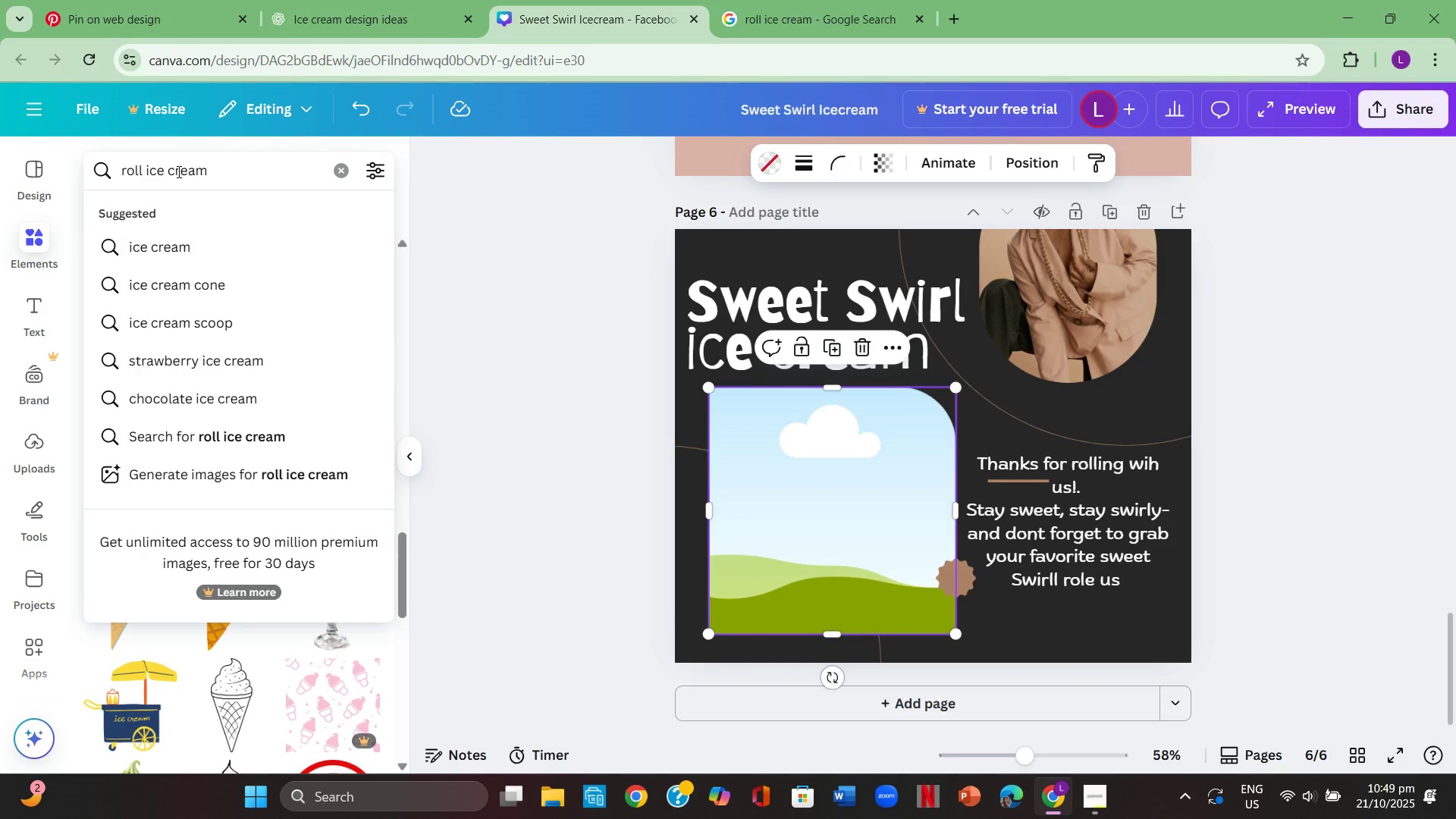 
type(ice)
 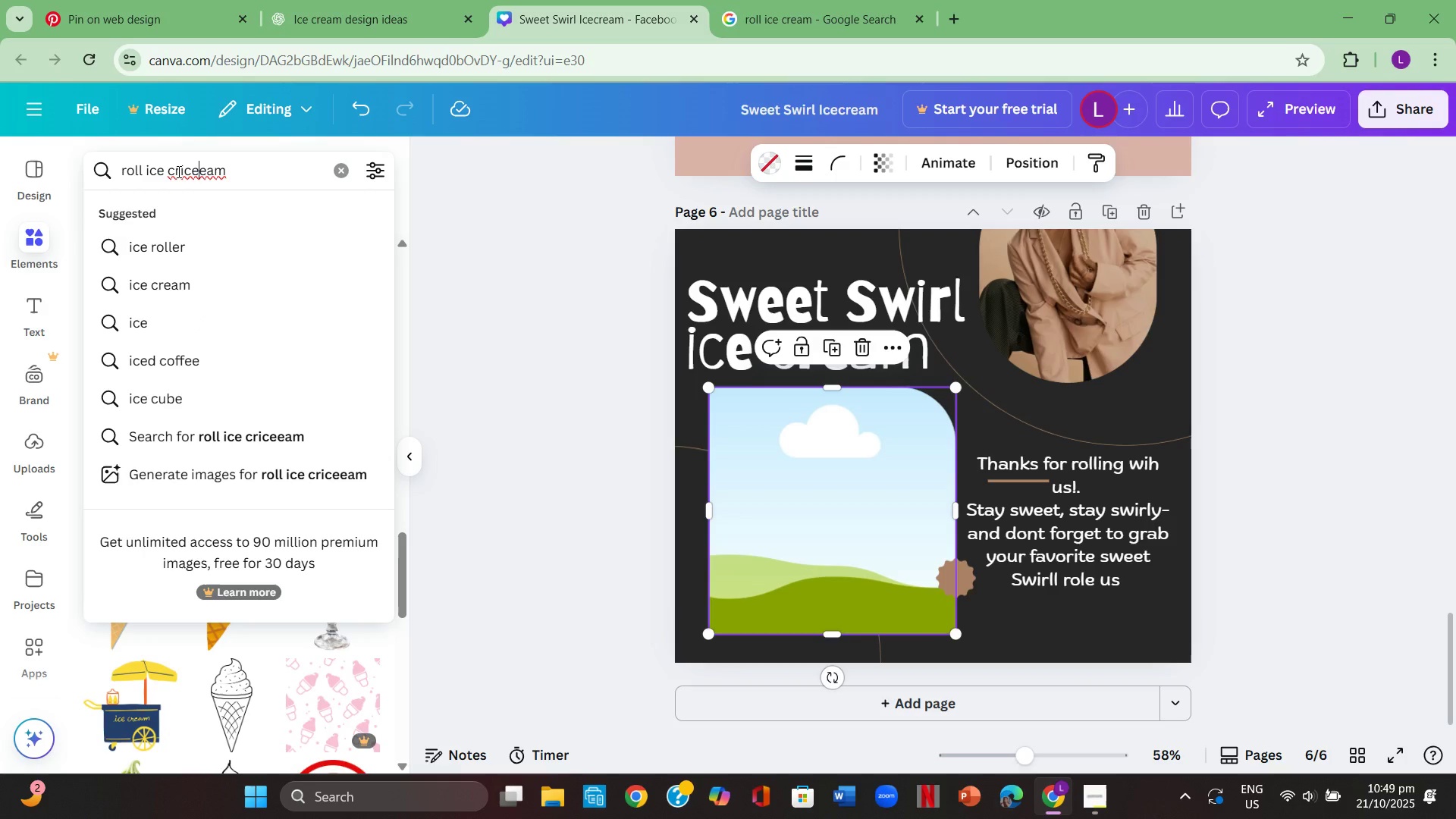 
hold_key(key=Backspace, duration=0.38)
 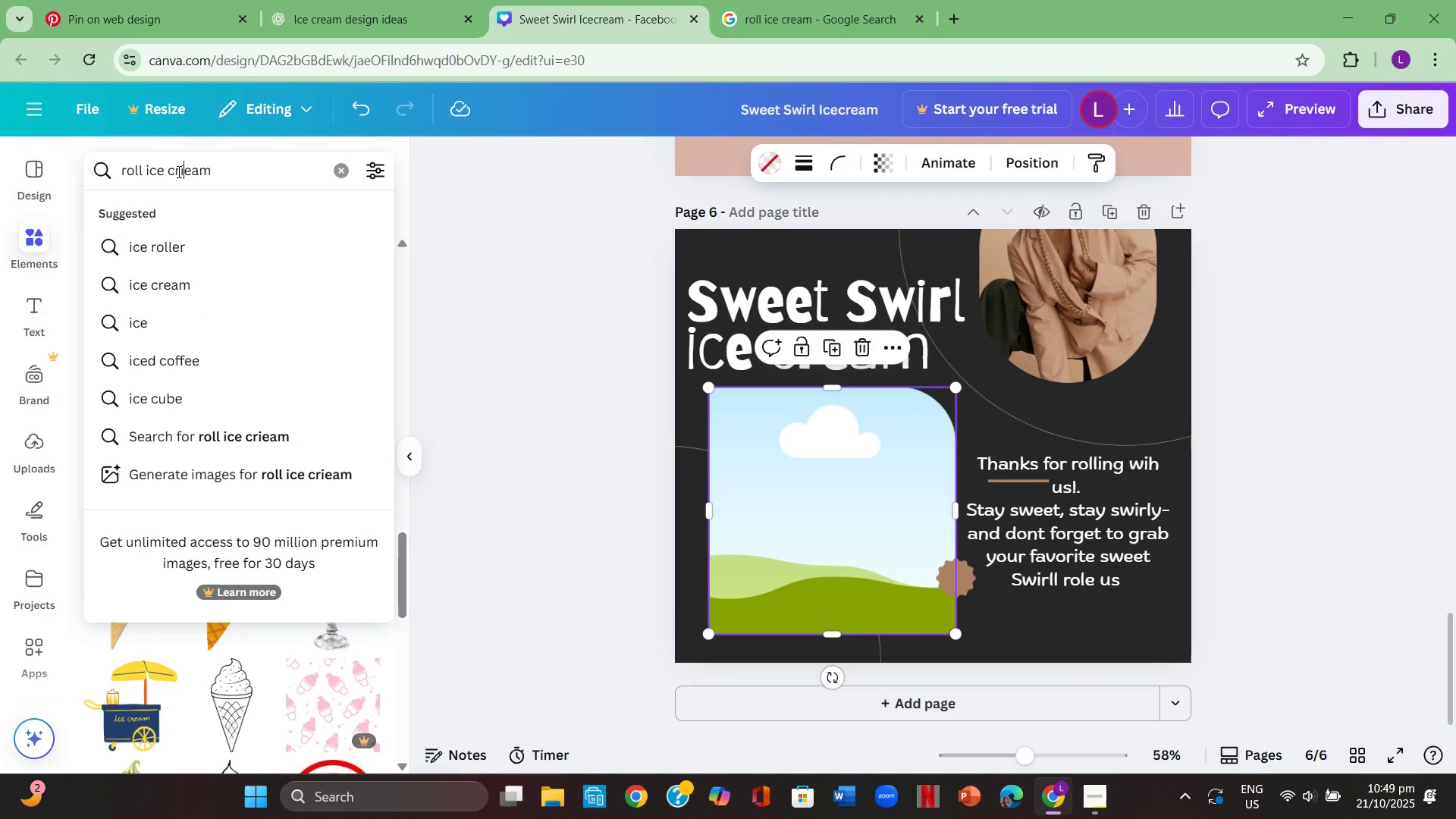 
hold_key(key=Backspace, duration=1.15)
 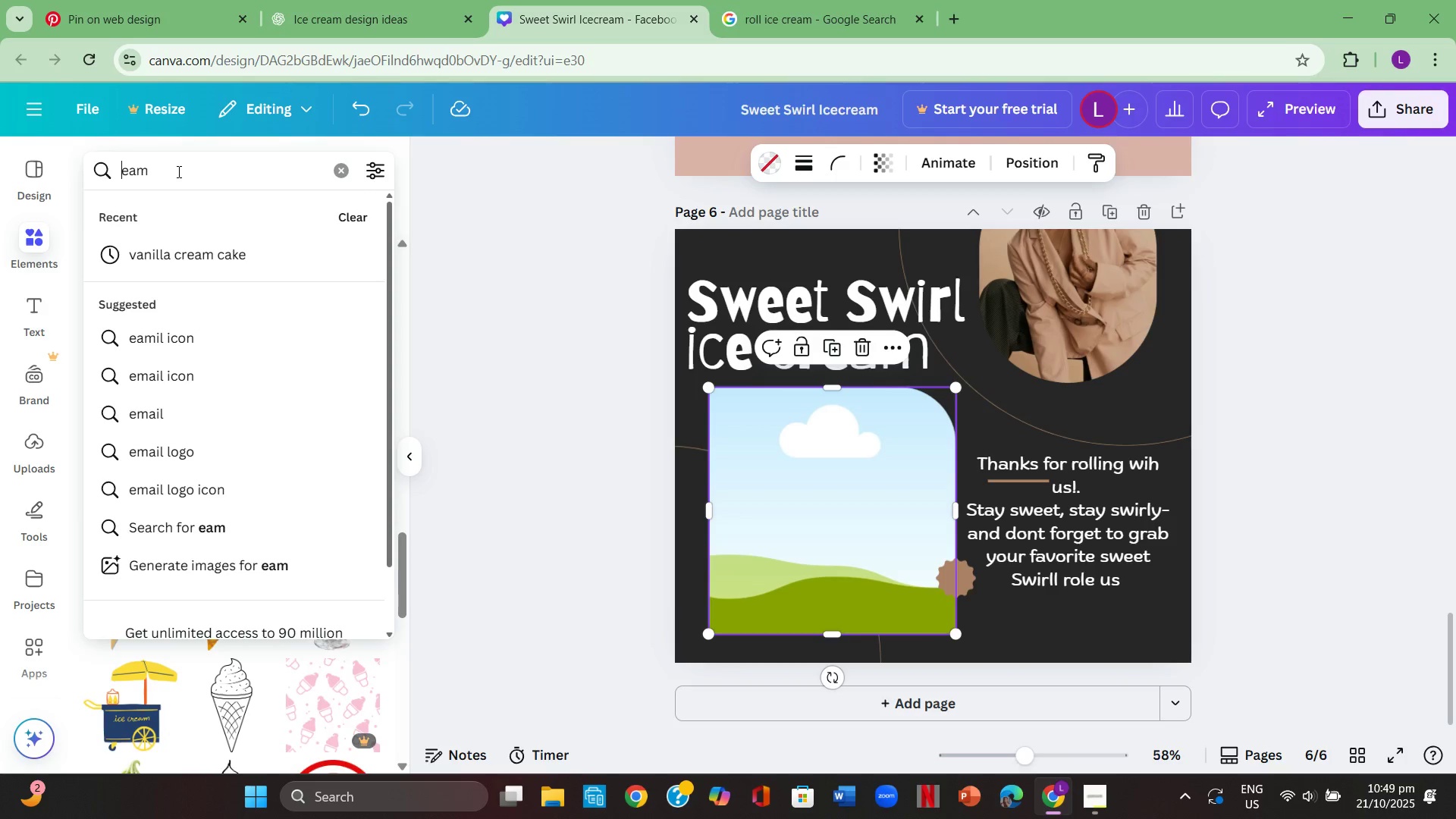 
type(ice )
 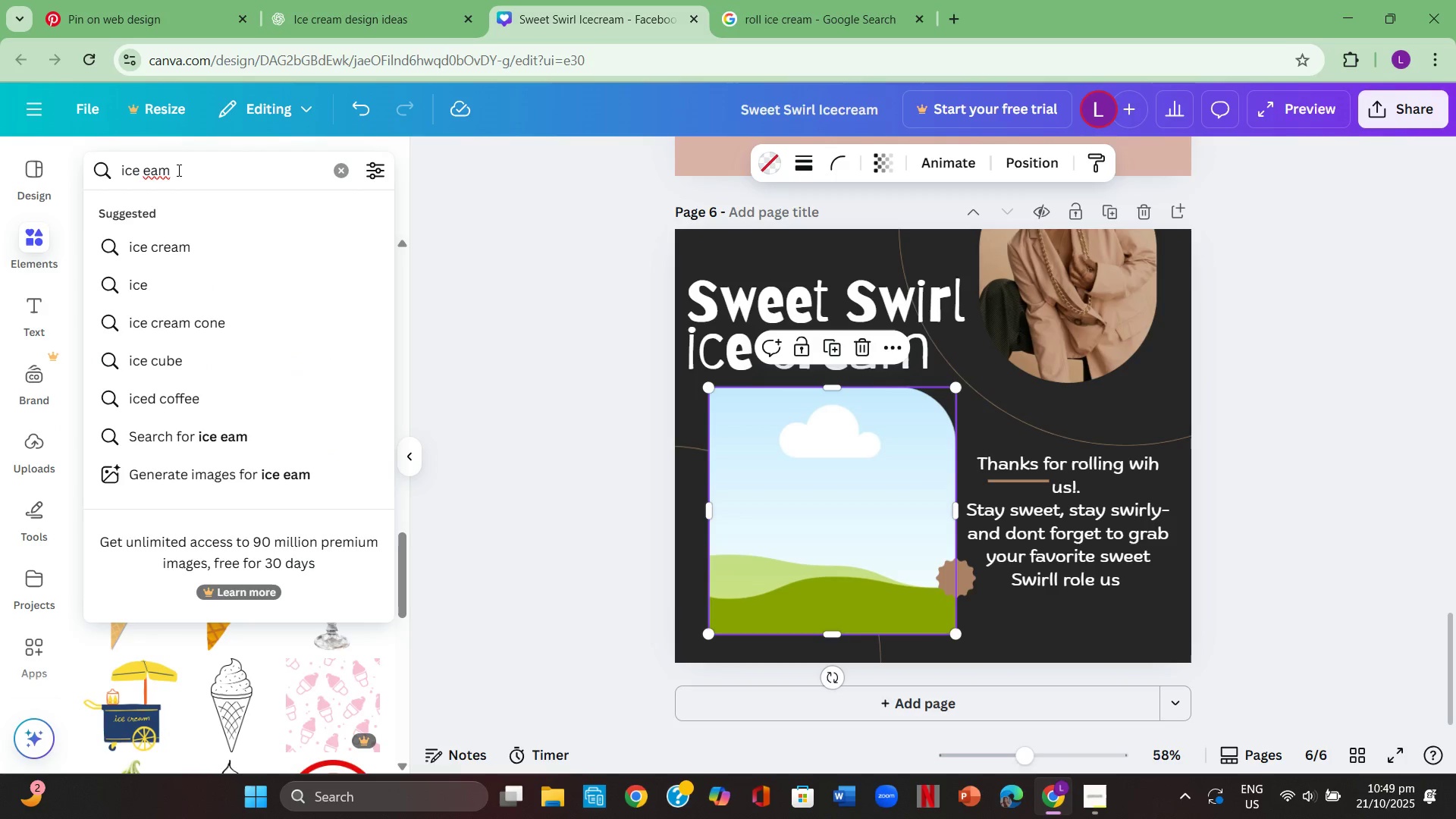 
key(Enter)
 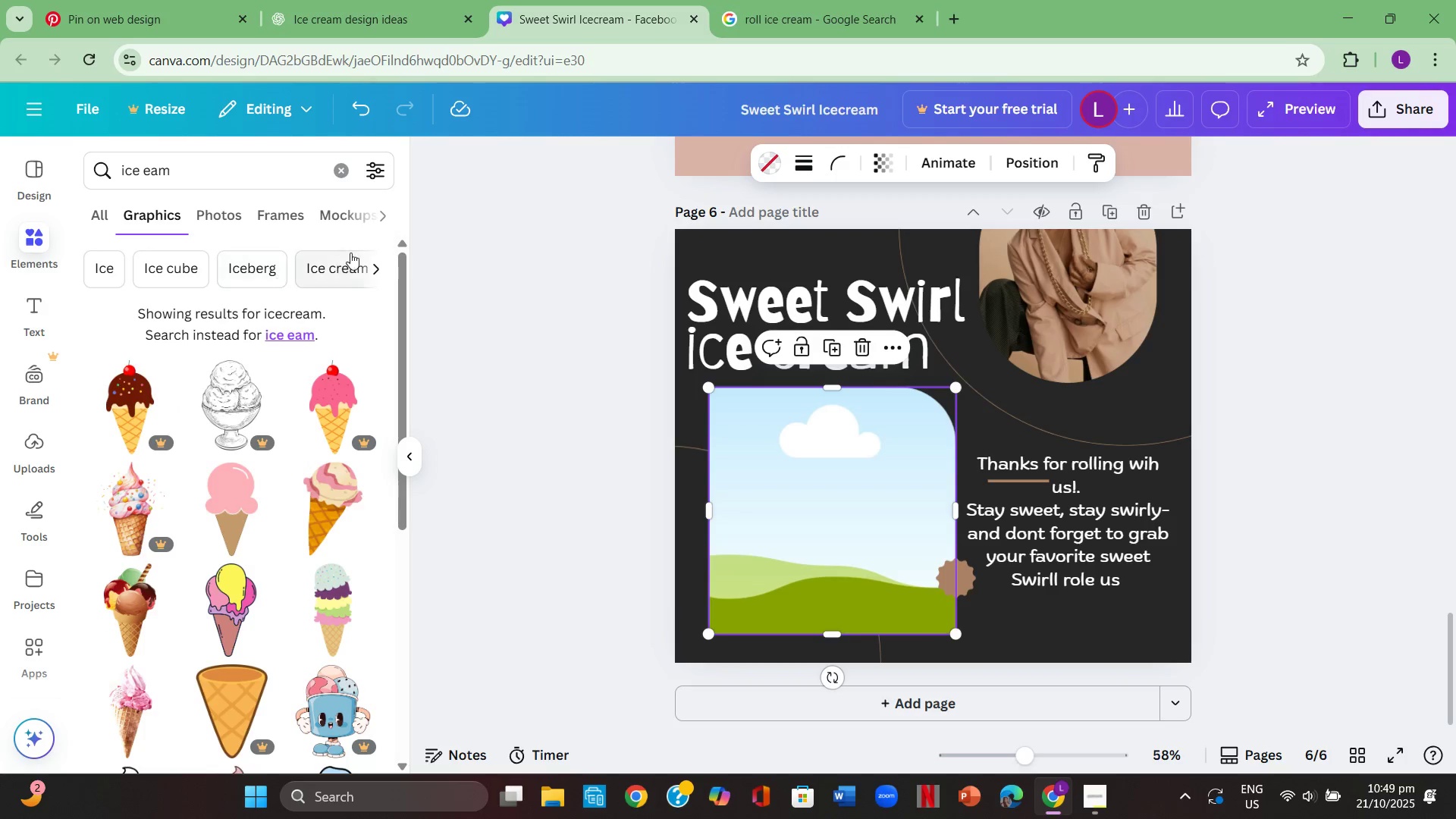 
double_click([372, 265])
 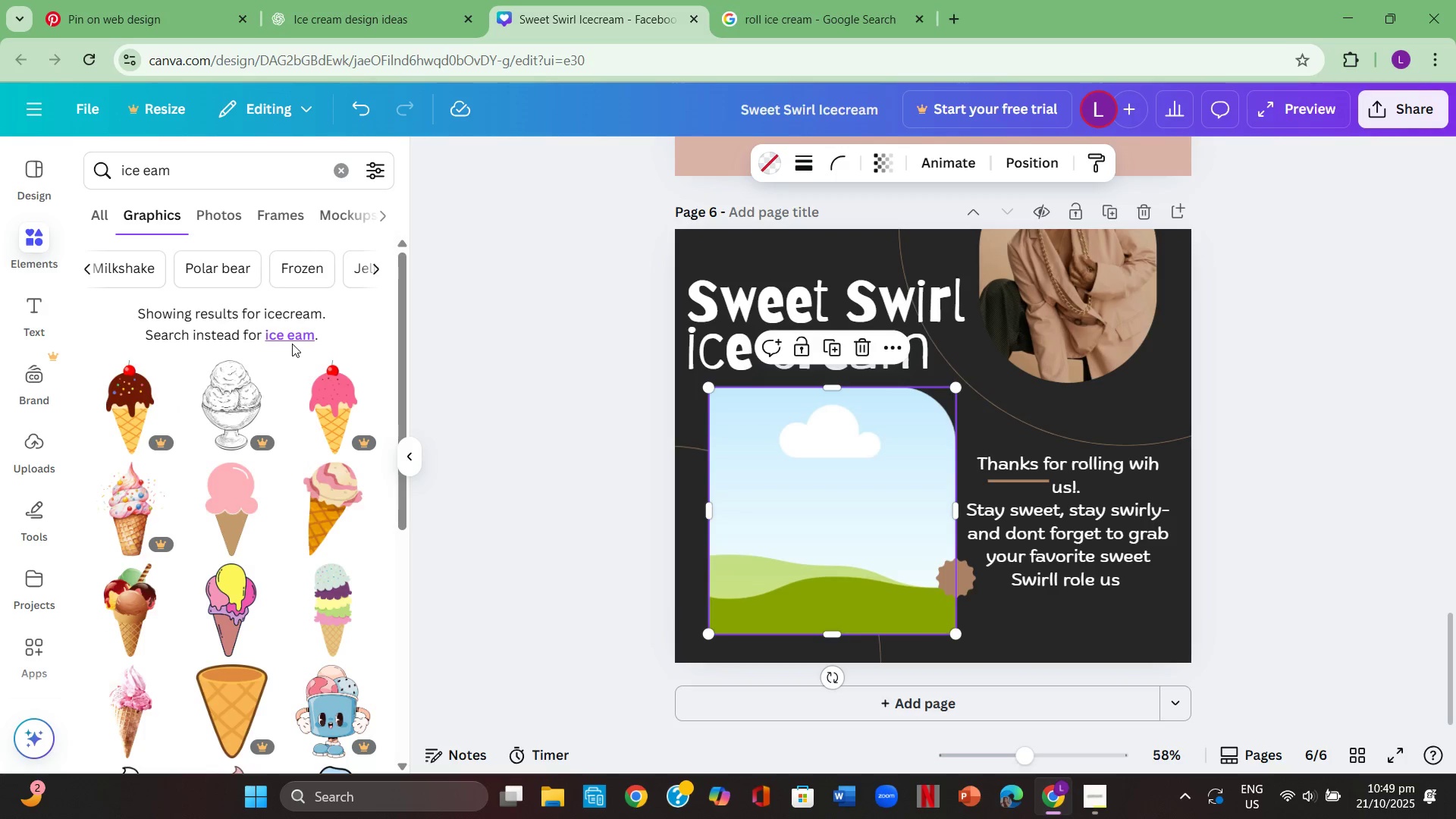 
scroll: coordinate [359, 500], scroll_direction: down, amount: 3.0
 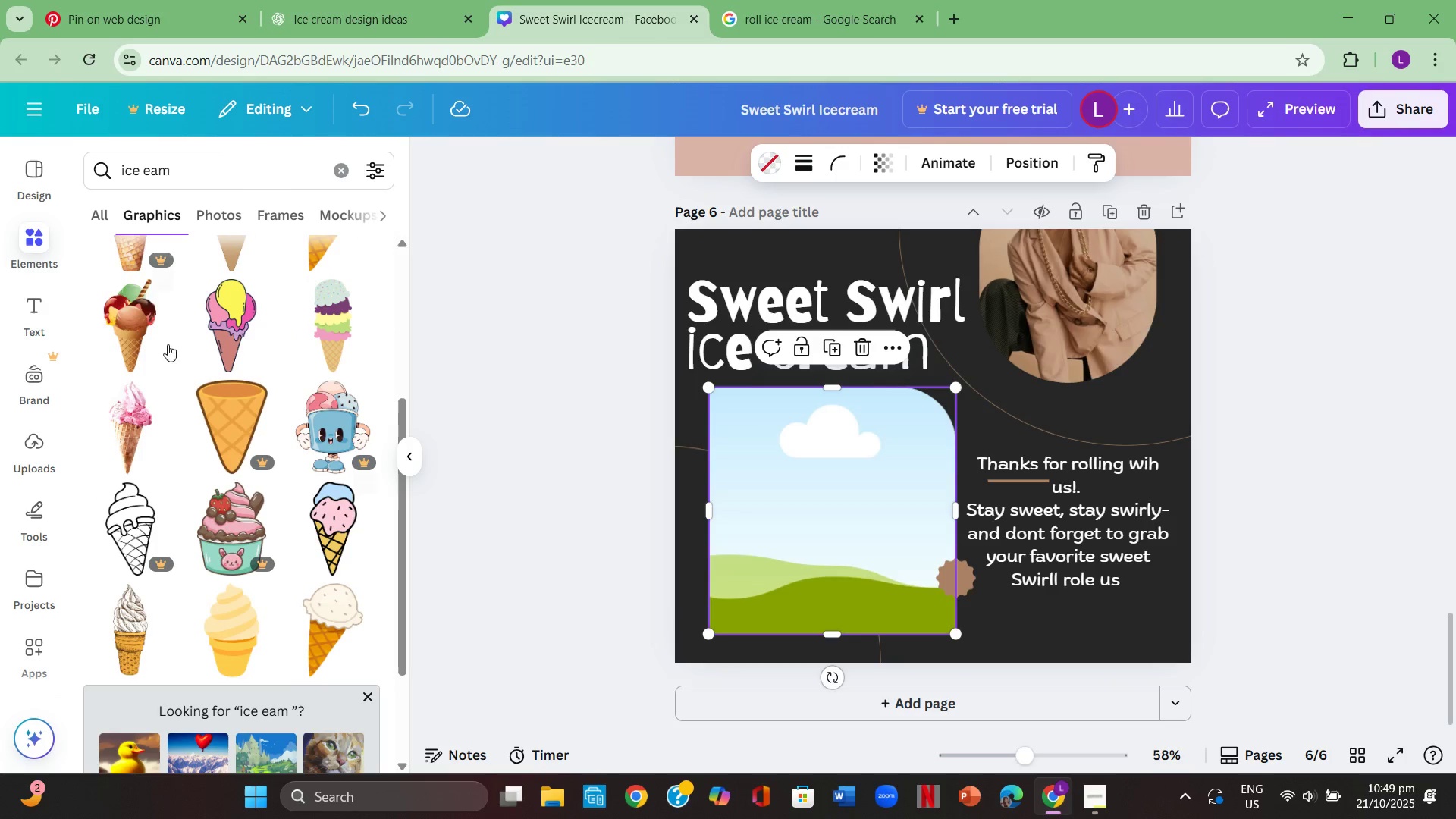 
left_click([136, 331])
 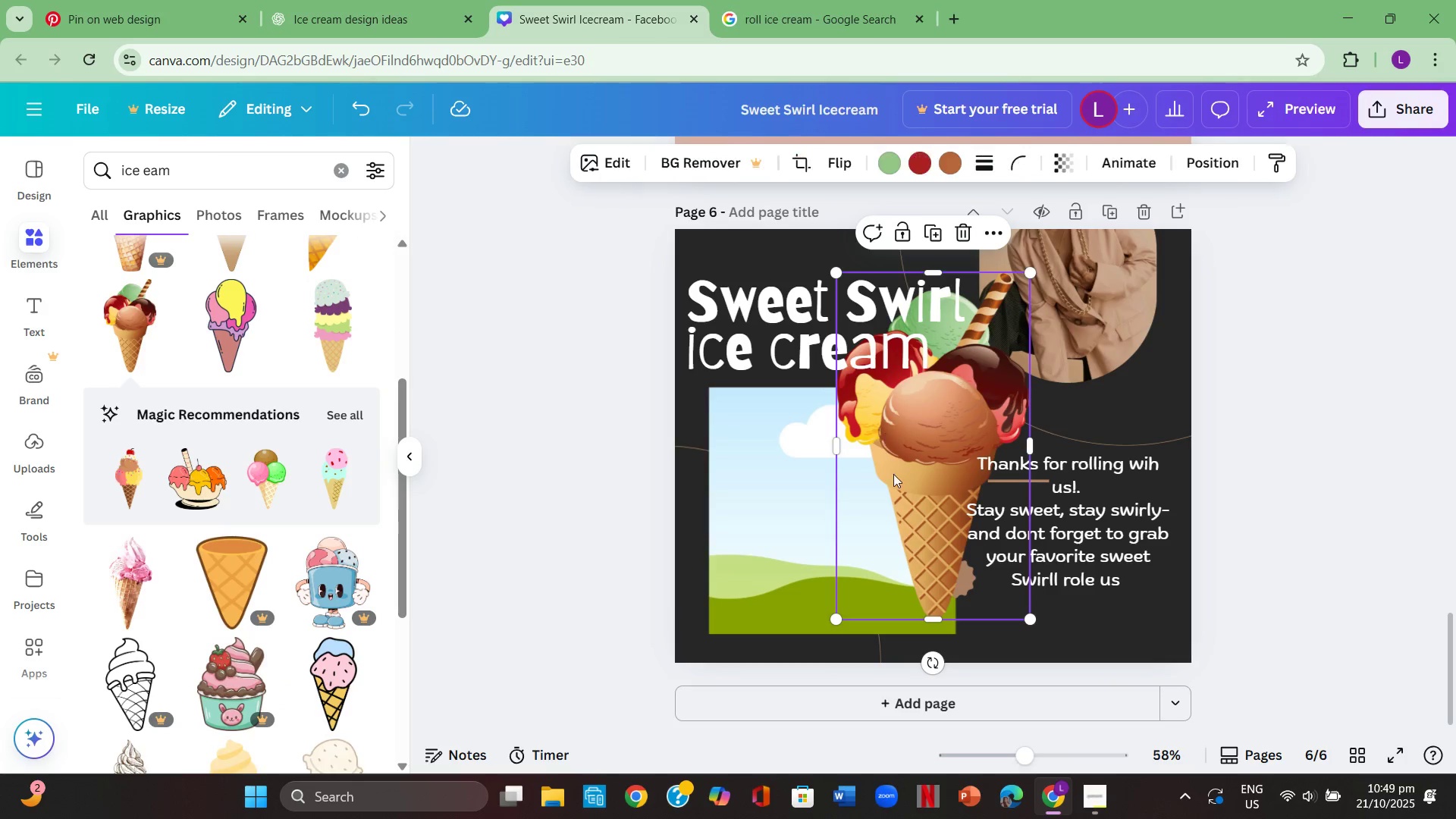 
left_click_drag(start_coordinate=[901, 498], to_coordinate=[812, 563])
 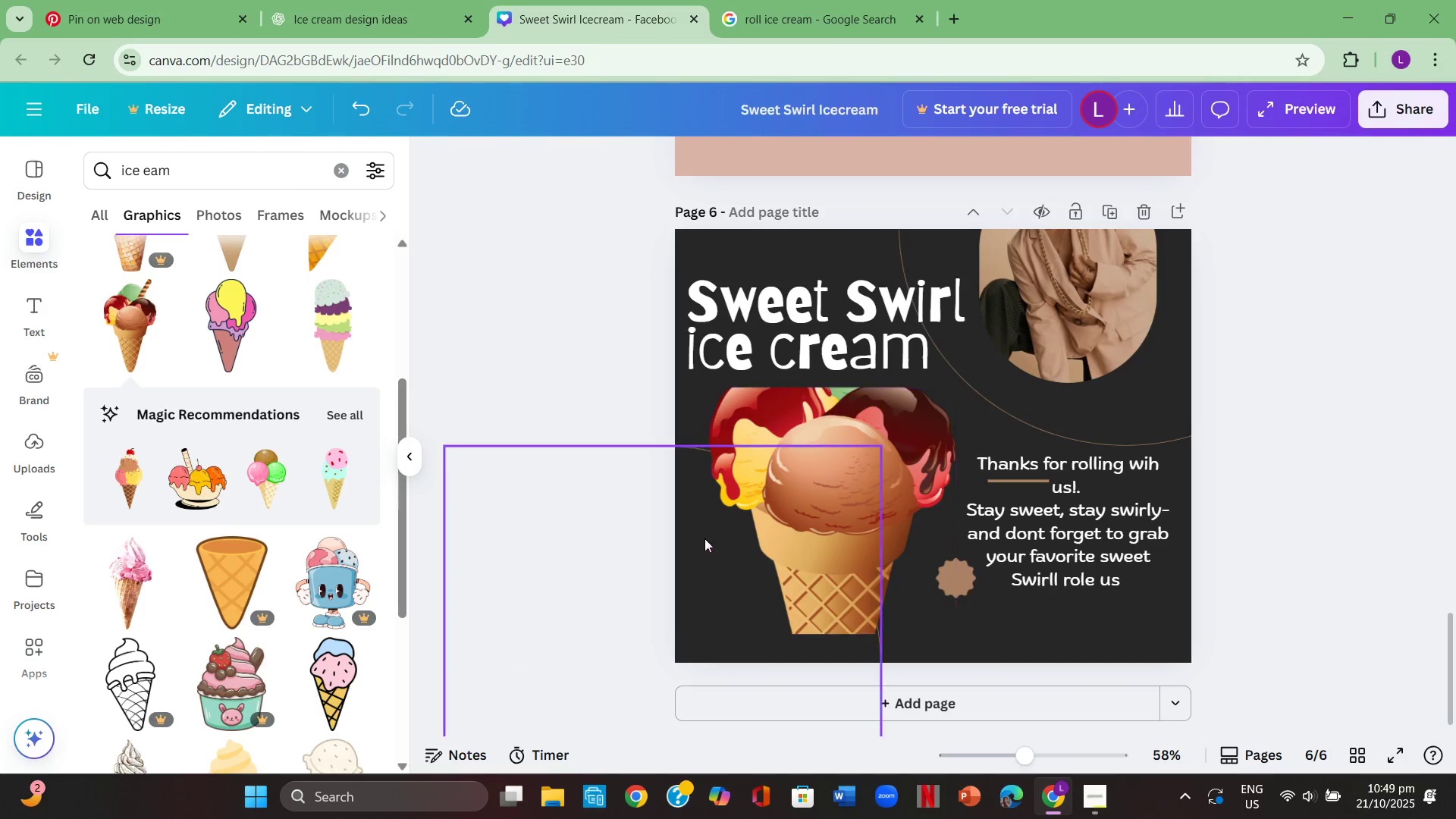 
left_click([802, 528])
 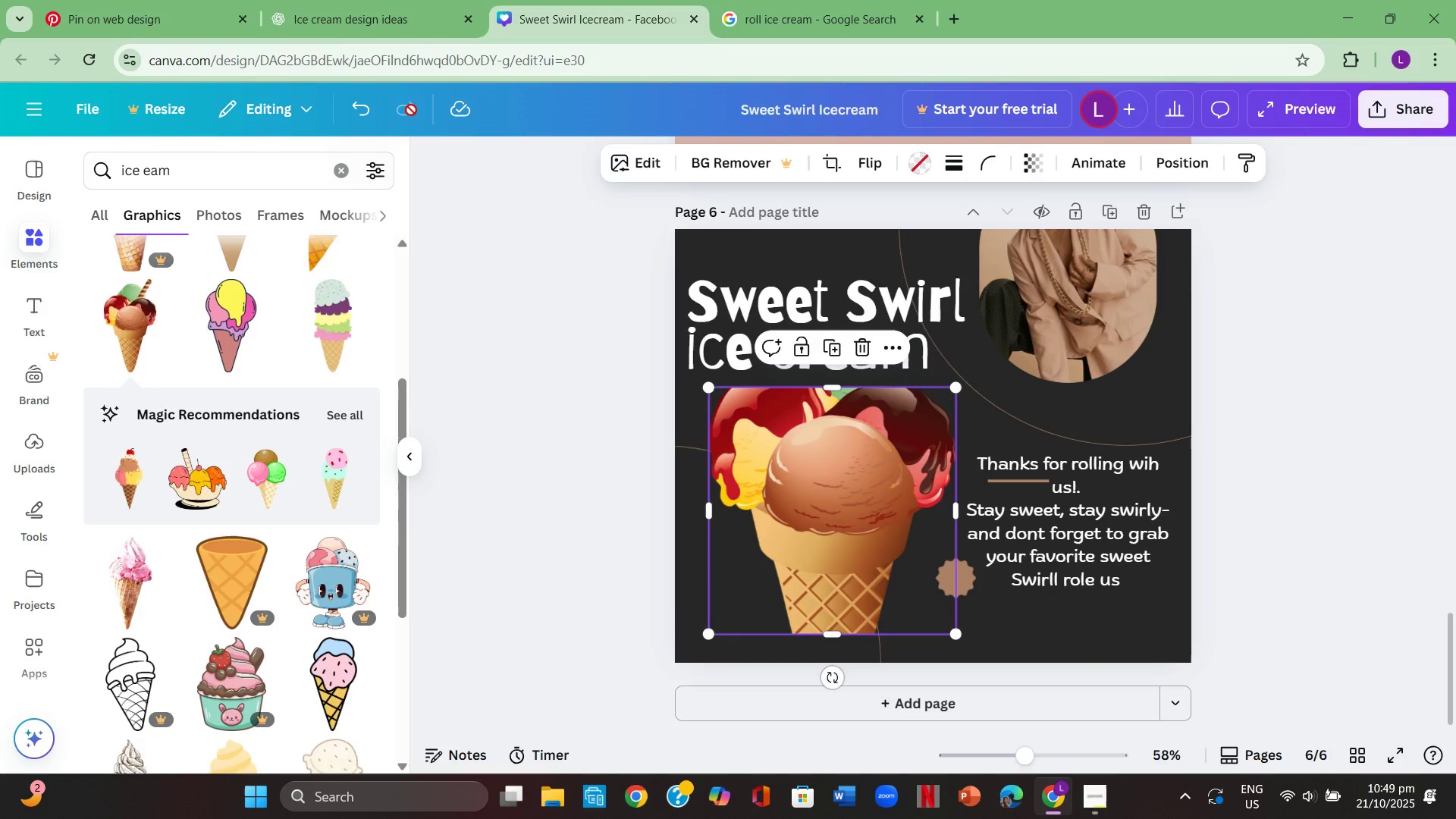 
left_click([368, 113])
 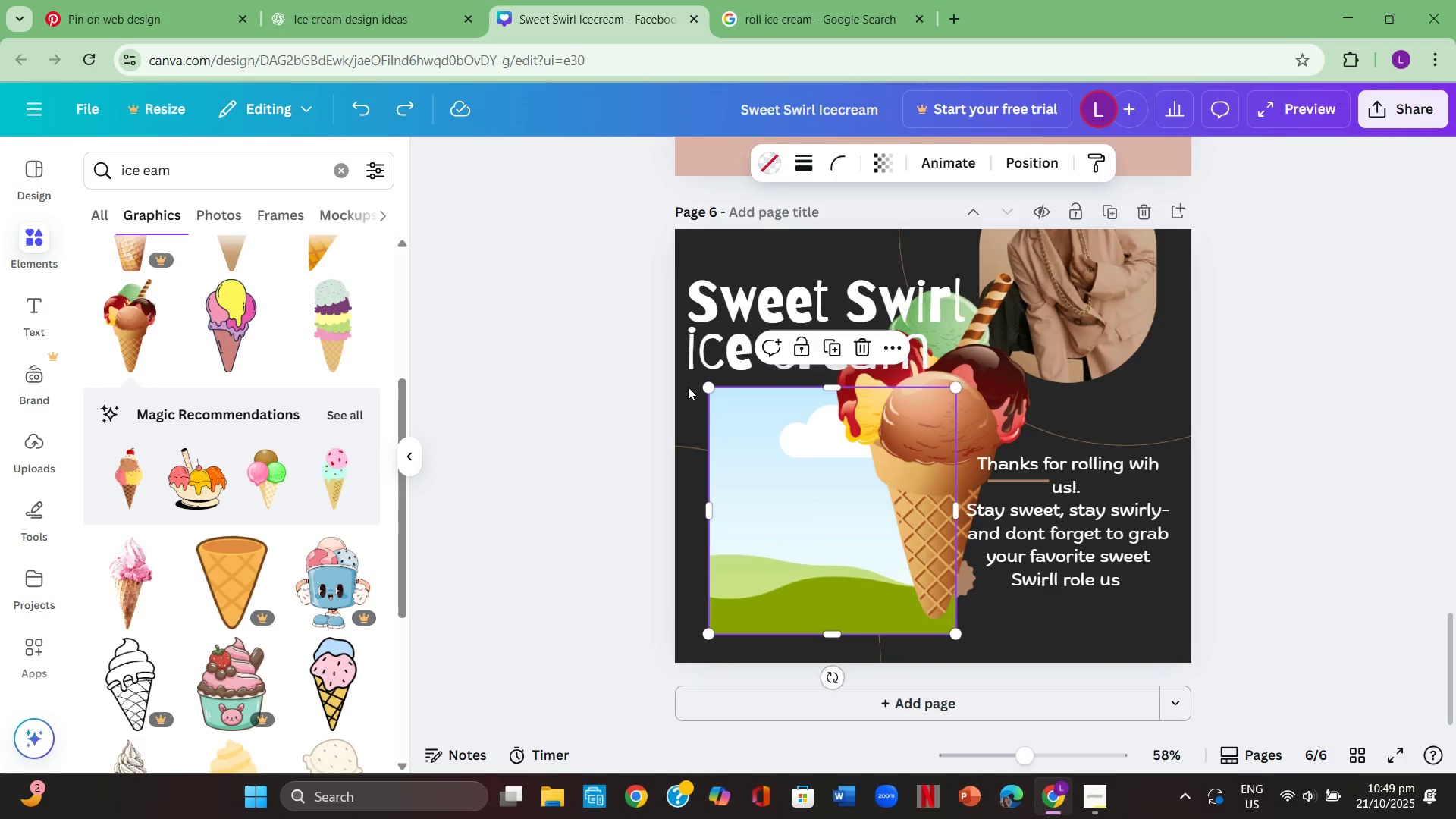 
left_click([834, 507])
 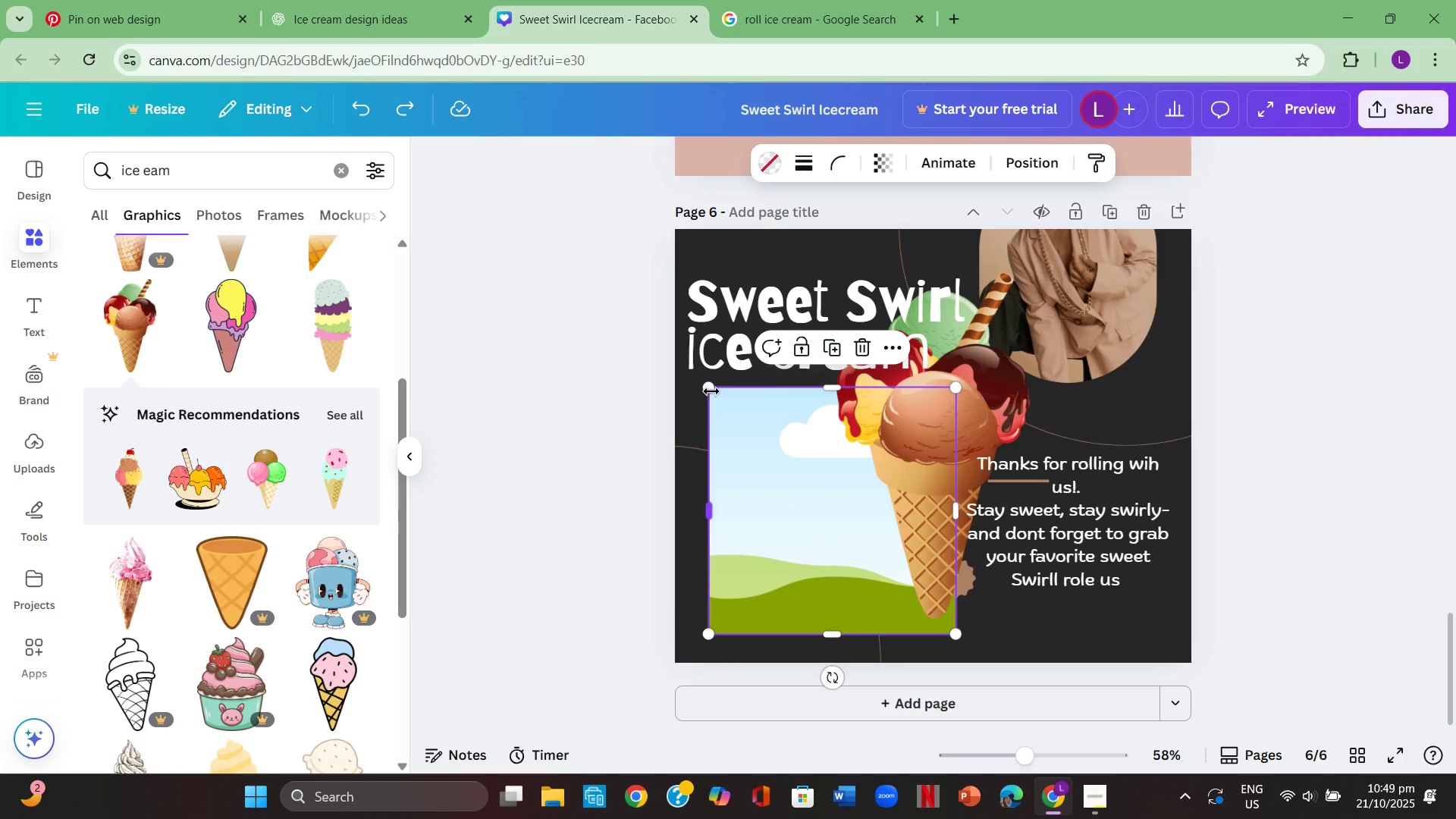 
left_click_drag(start_coordinate=[713, 386], to_coordinate=[700, 410])
 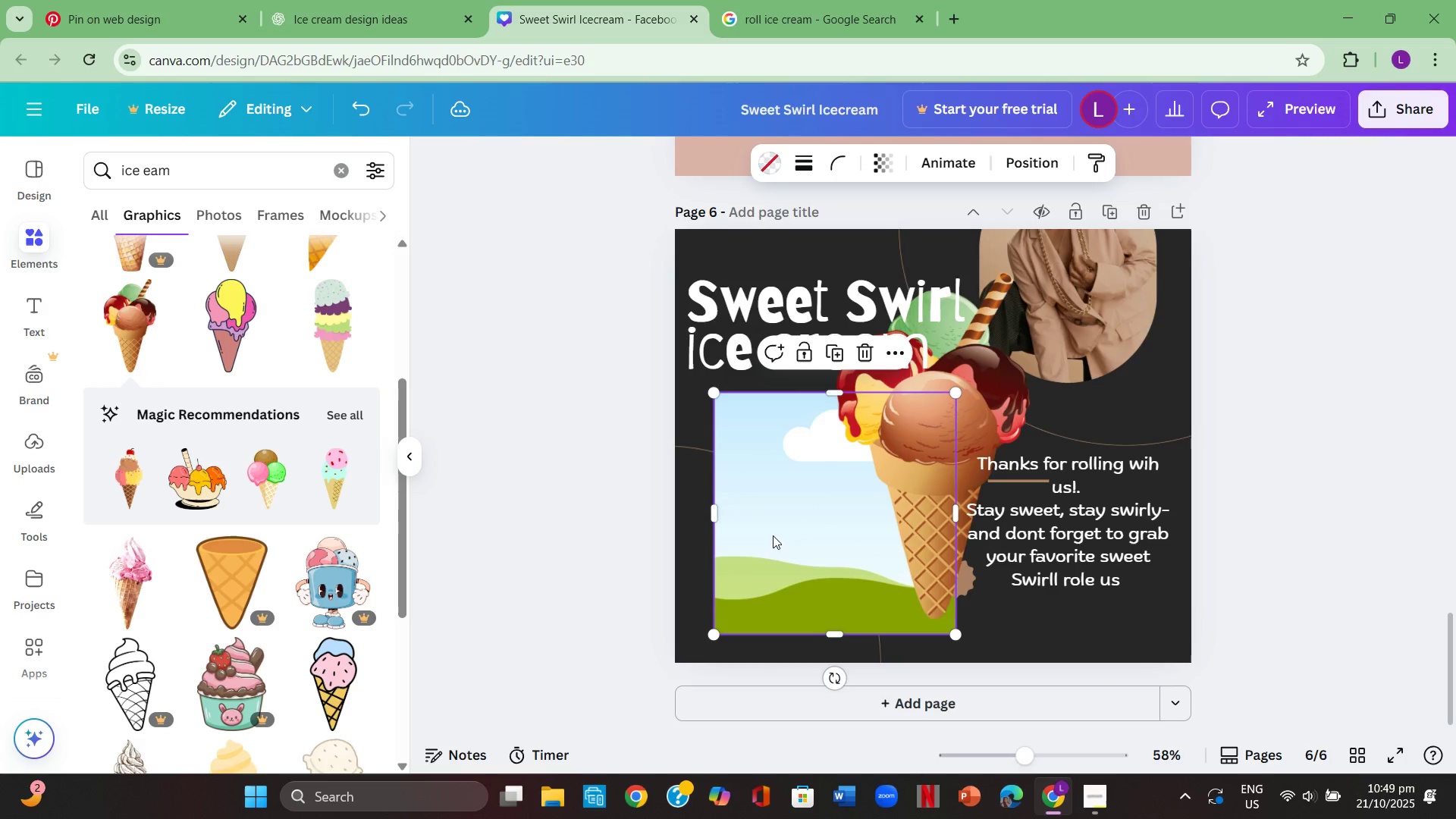 
left_click([780, 541])
 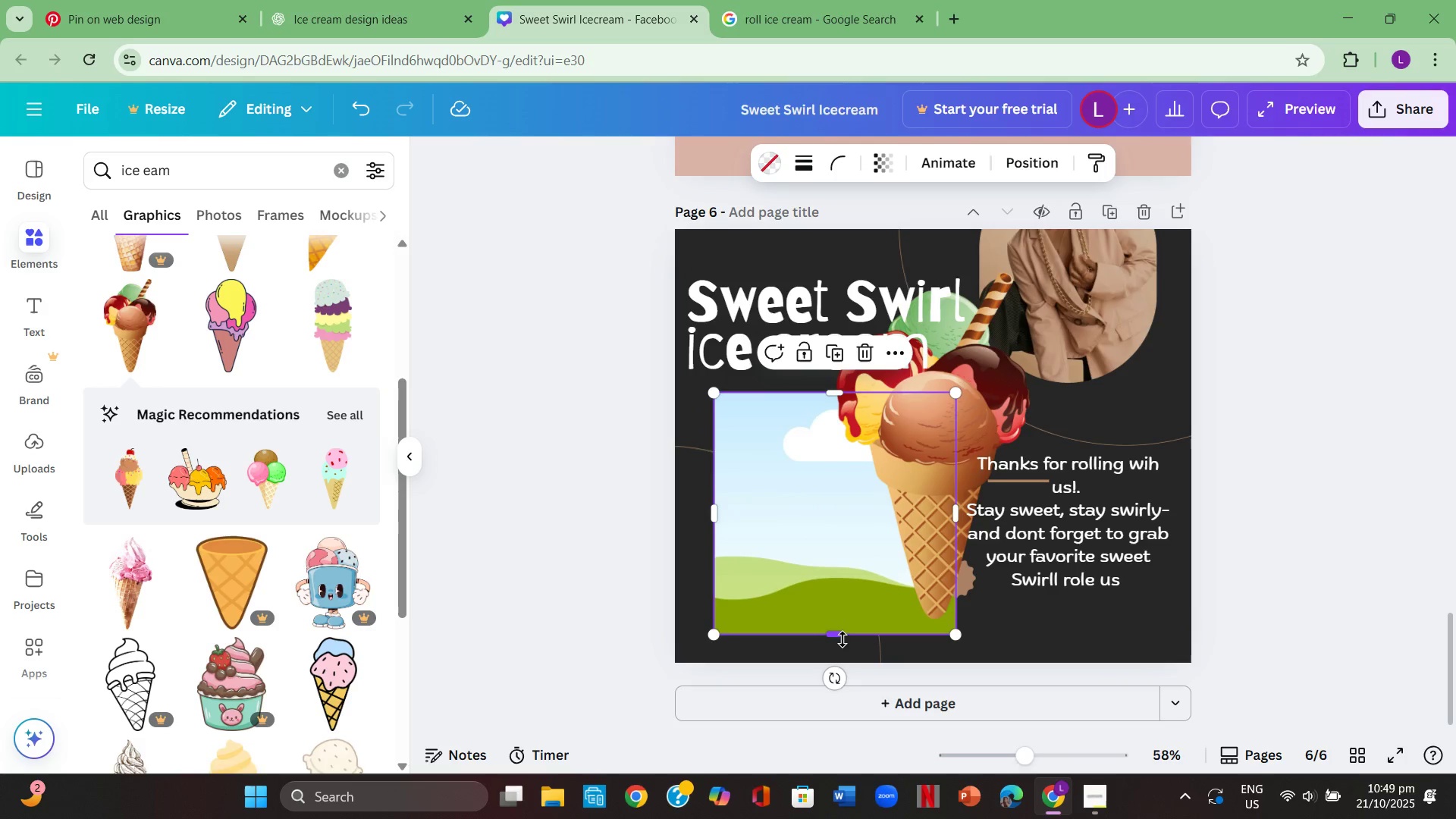 
left_click_drag(start_coordinate=[842, 637], to_coordinate=[831, 583])
 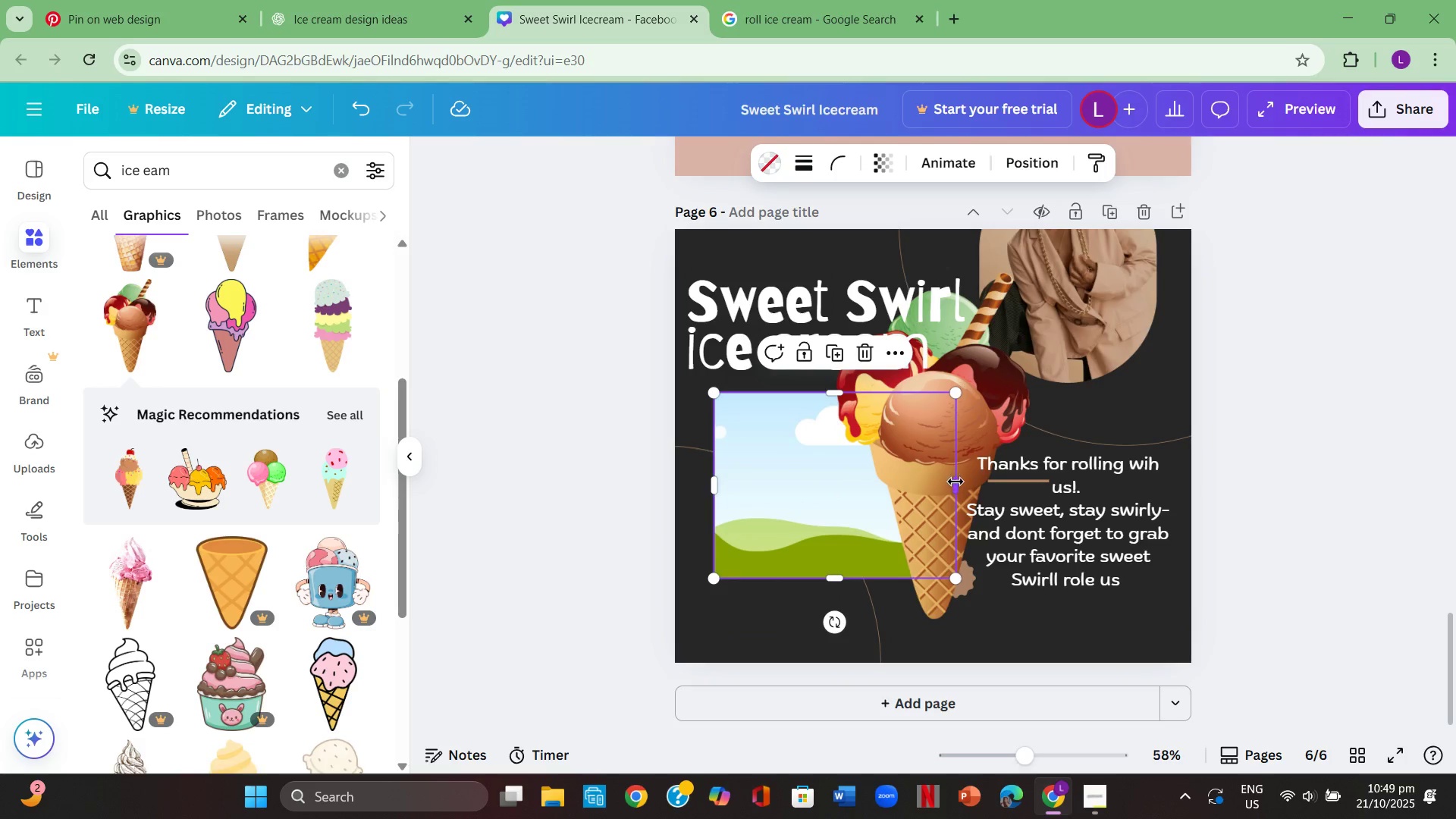 
left_click_drag(start_coordinate=[956, 480], to_coordinate=[890, 520])
 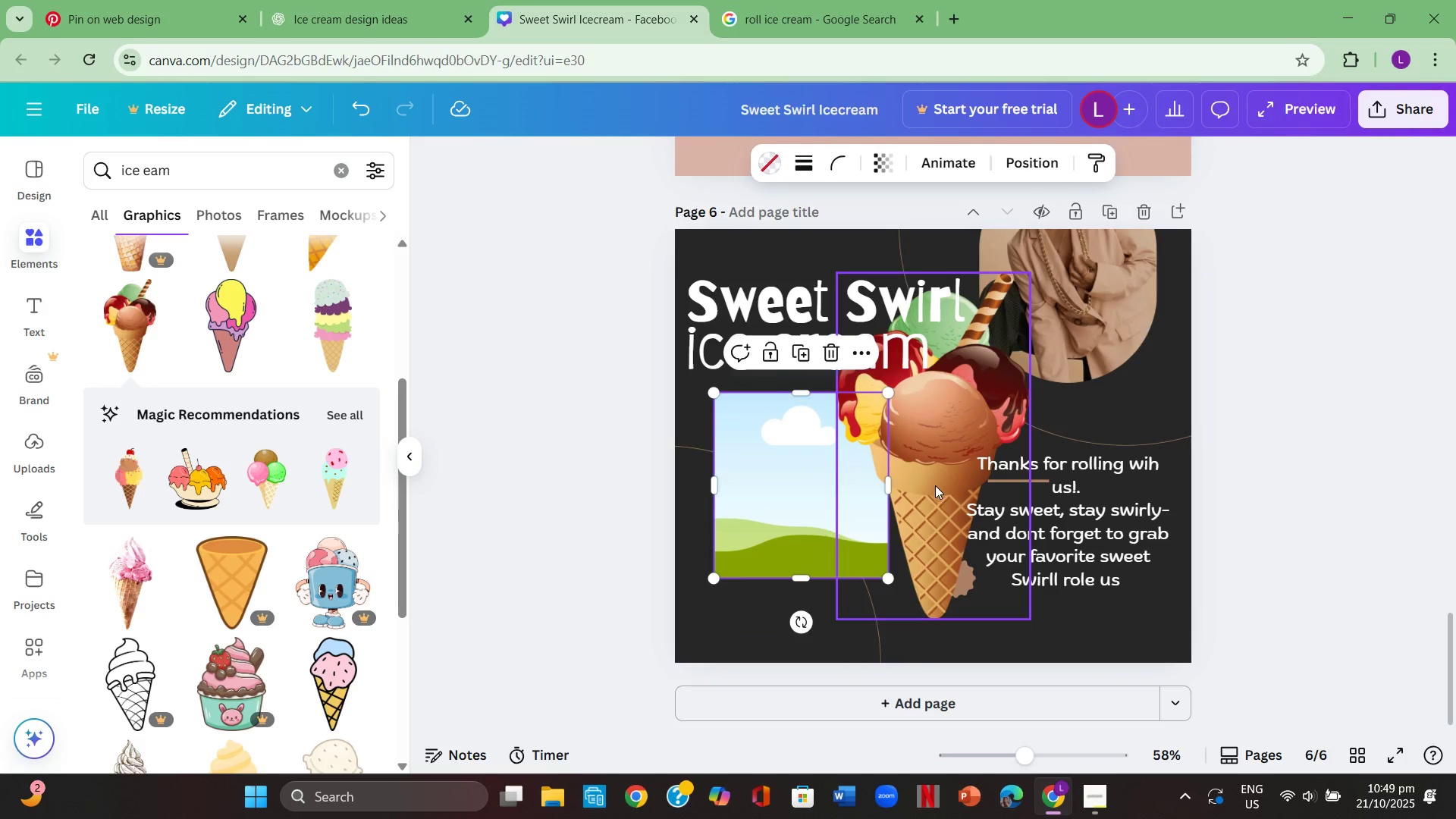 
left_click_drag(start_coordinate=[937, 484], to_coordinate=[797, 513])
 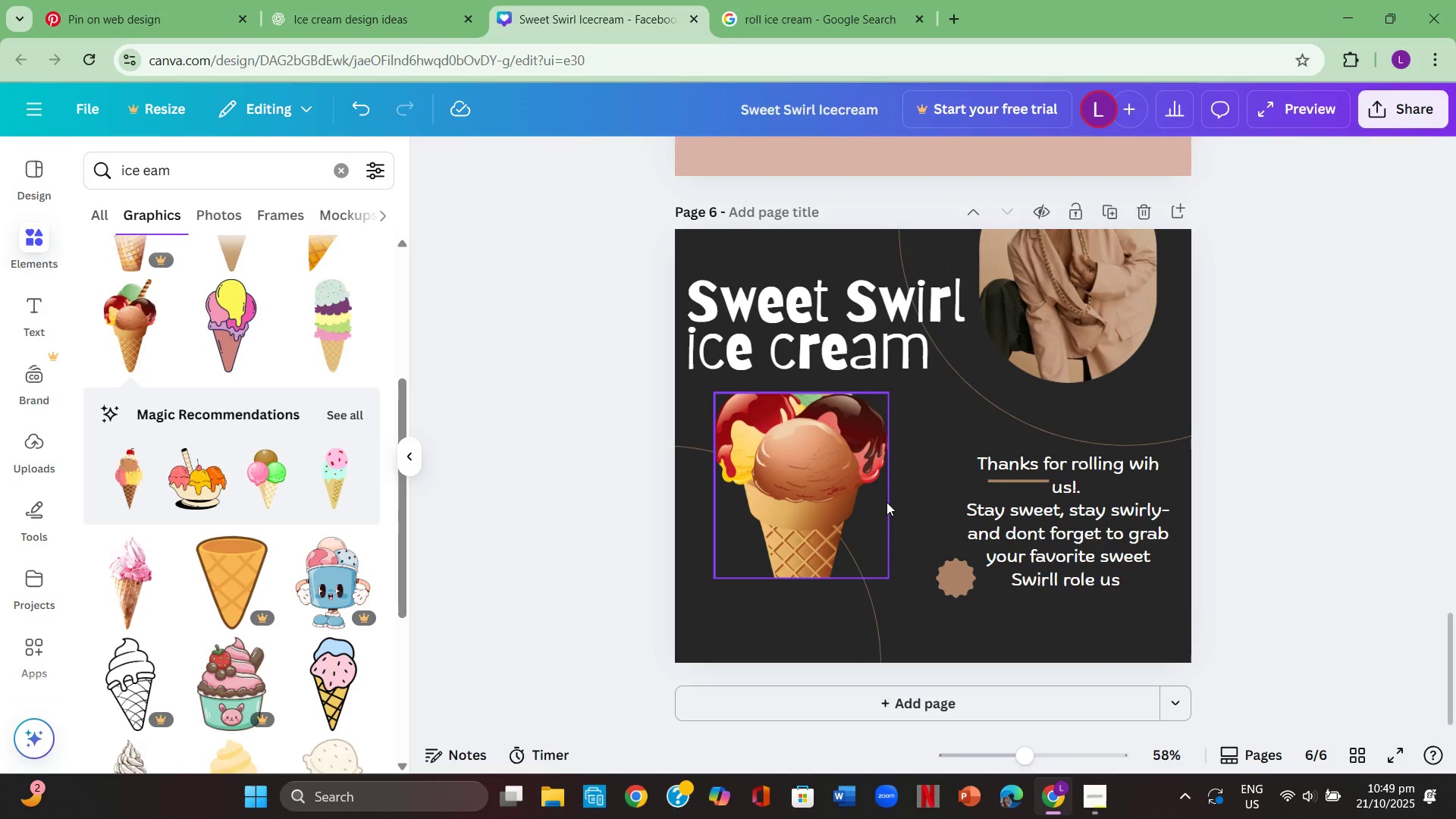 
left_click([817, 506])
 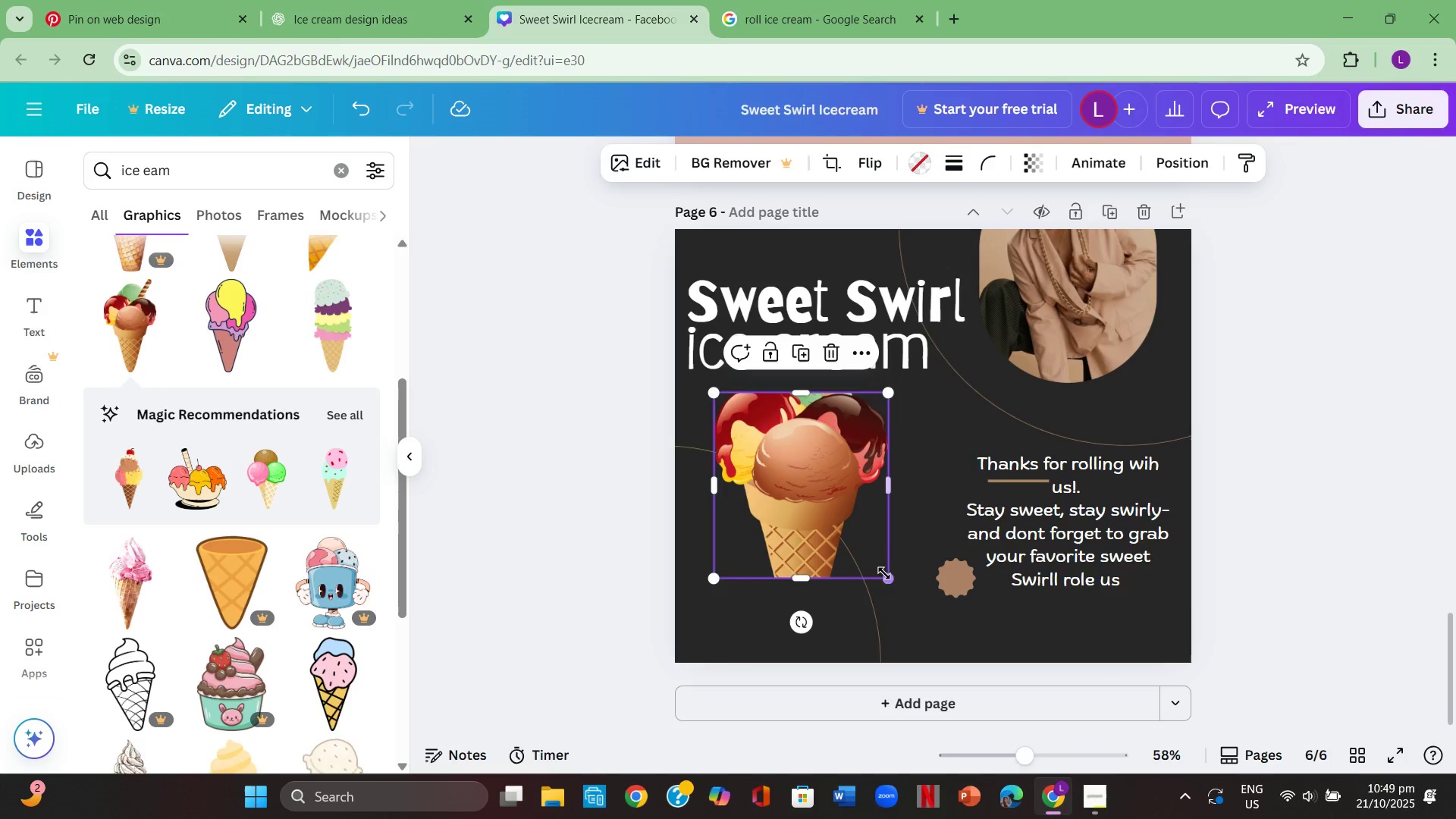 
left_click_drag(start_coordinate=[886, 578], to_coordinate=[920, 635])
 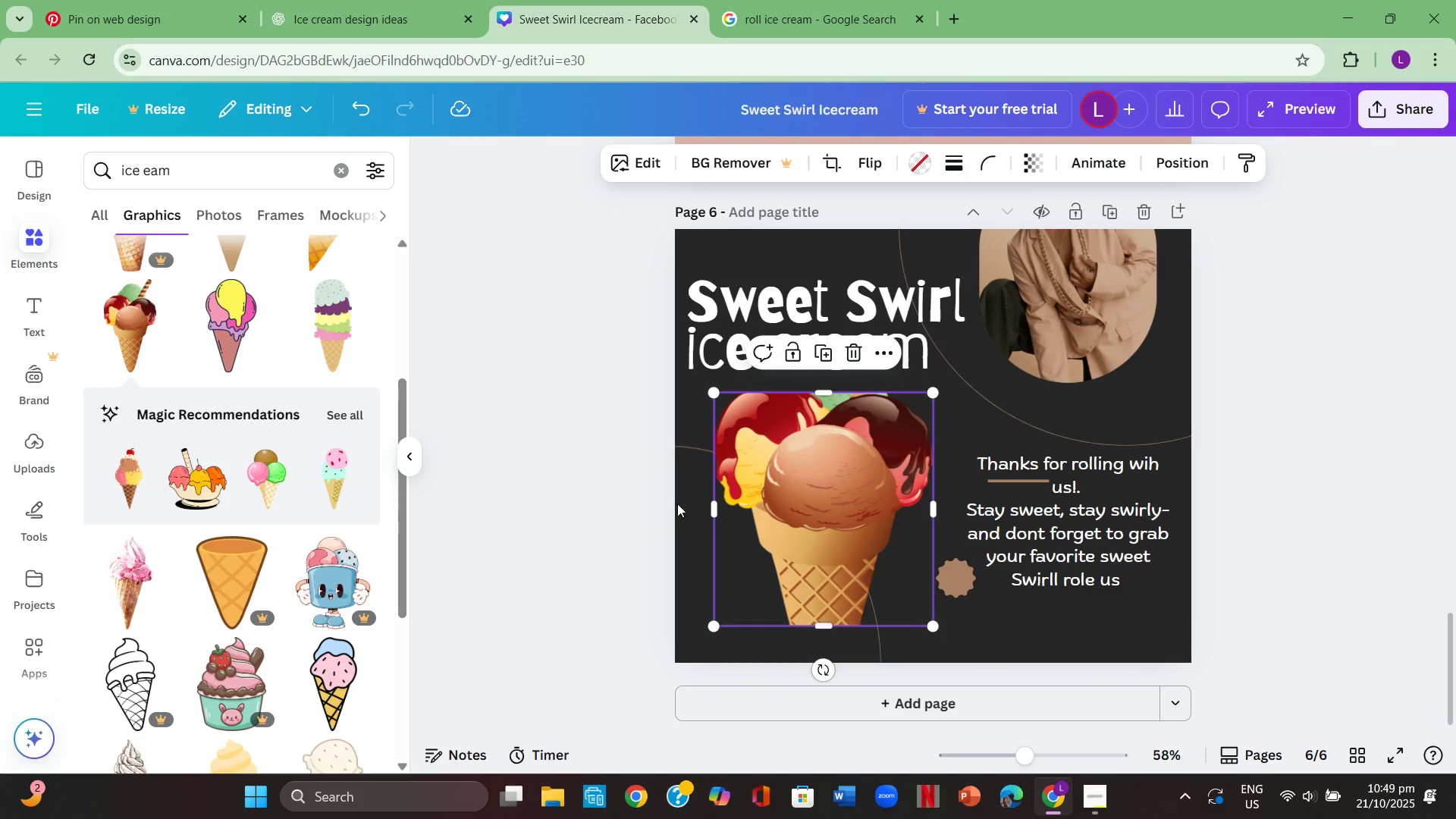 
left_click([579, 472])
 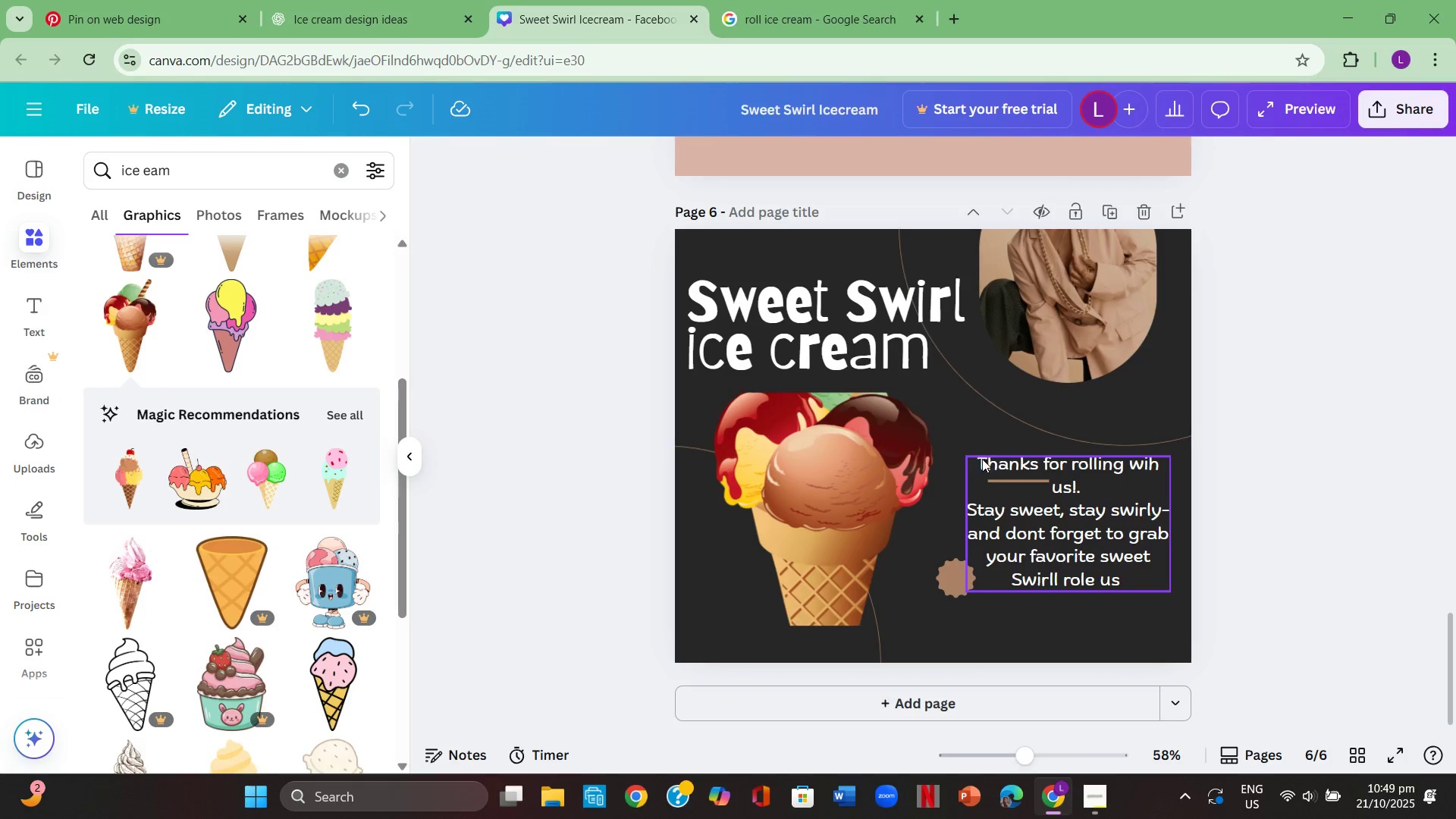 
left_click([1077, 293])
 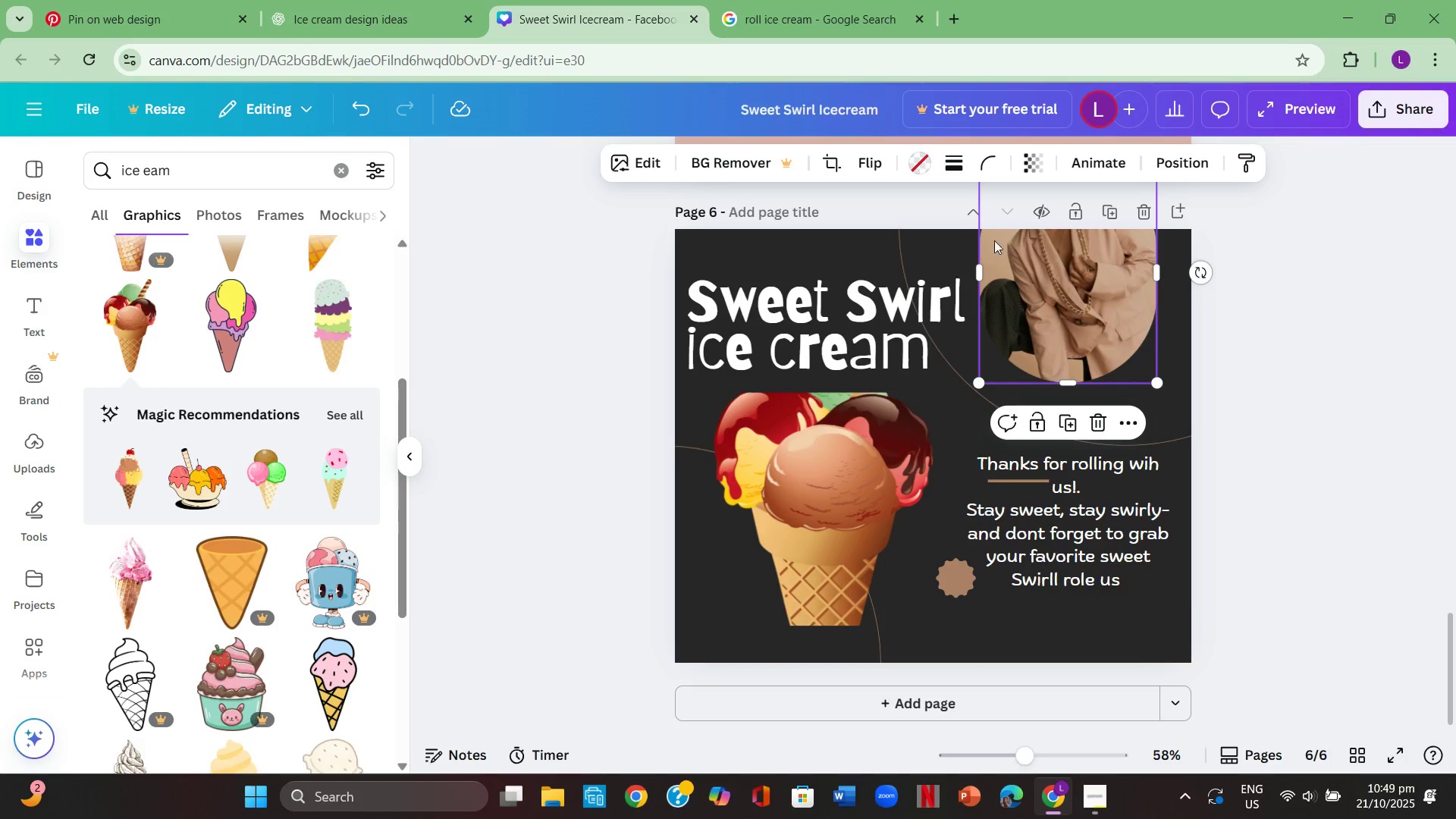 
key(Backspace)
 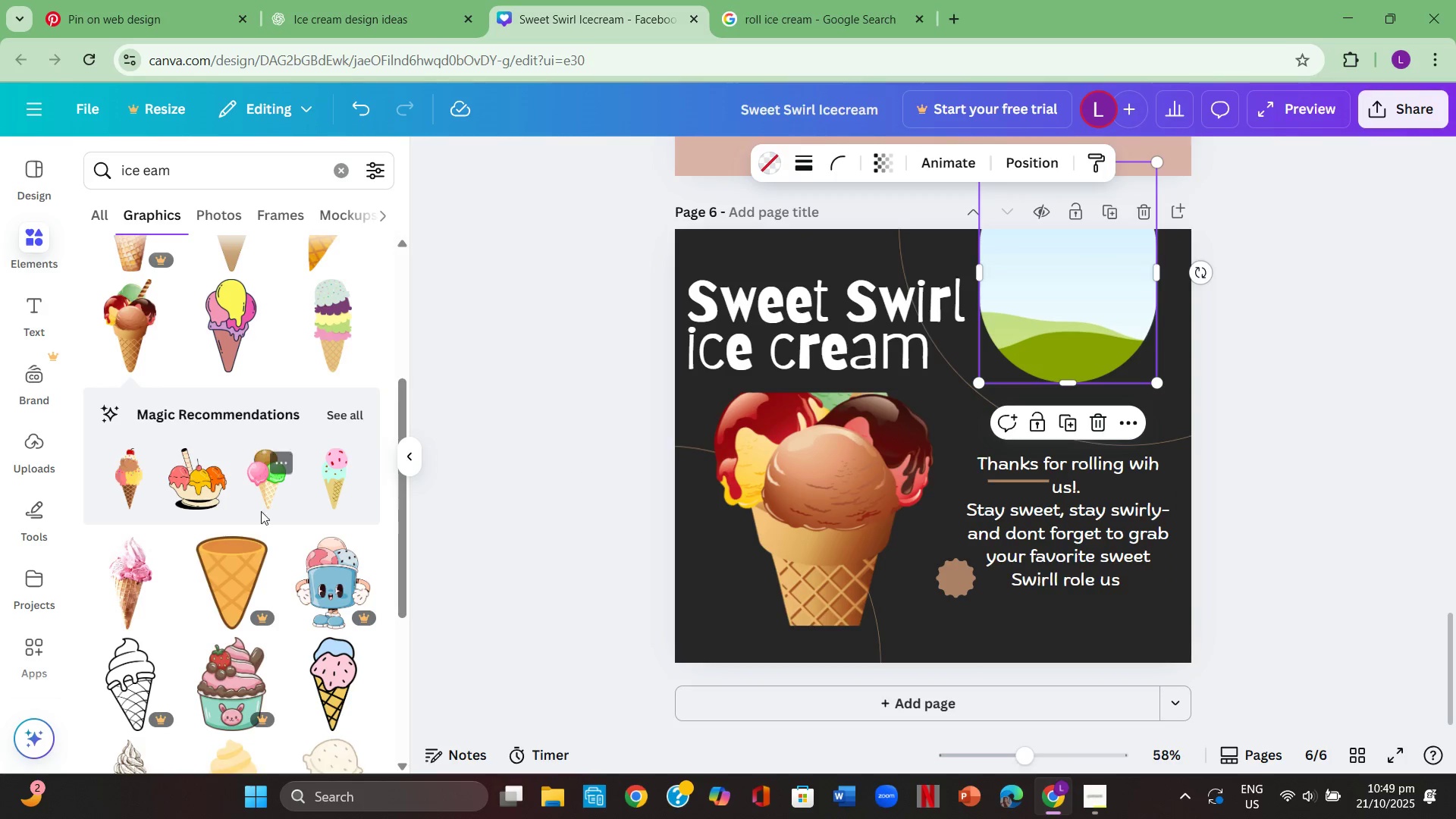 
scroll: coordinate [281, 519], scroll_direction: down, amount: 1.0
 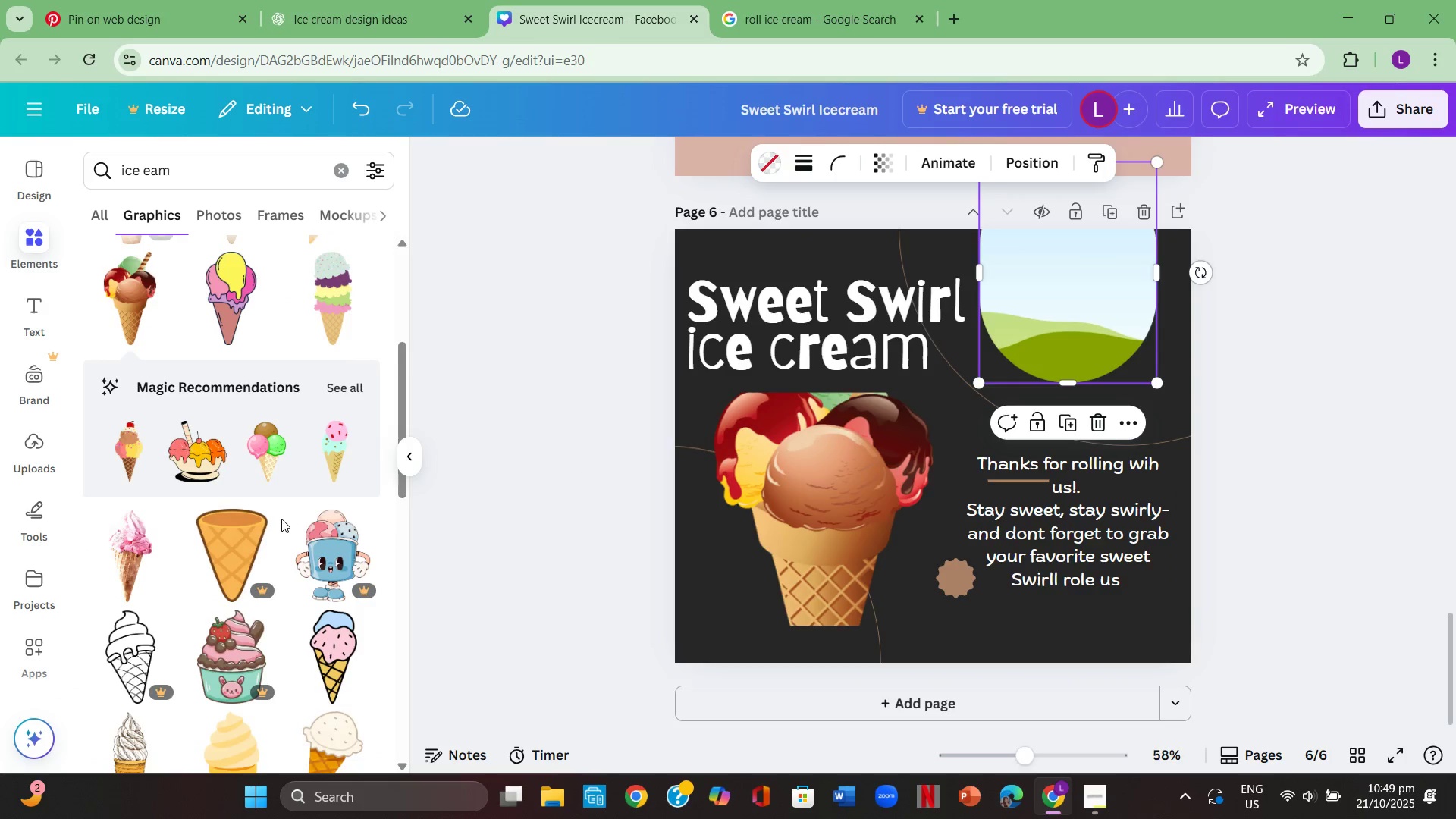 
mouse_move([264, 513])
 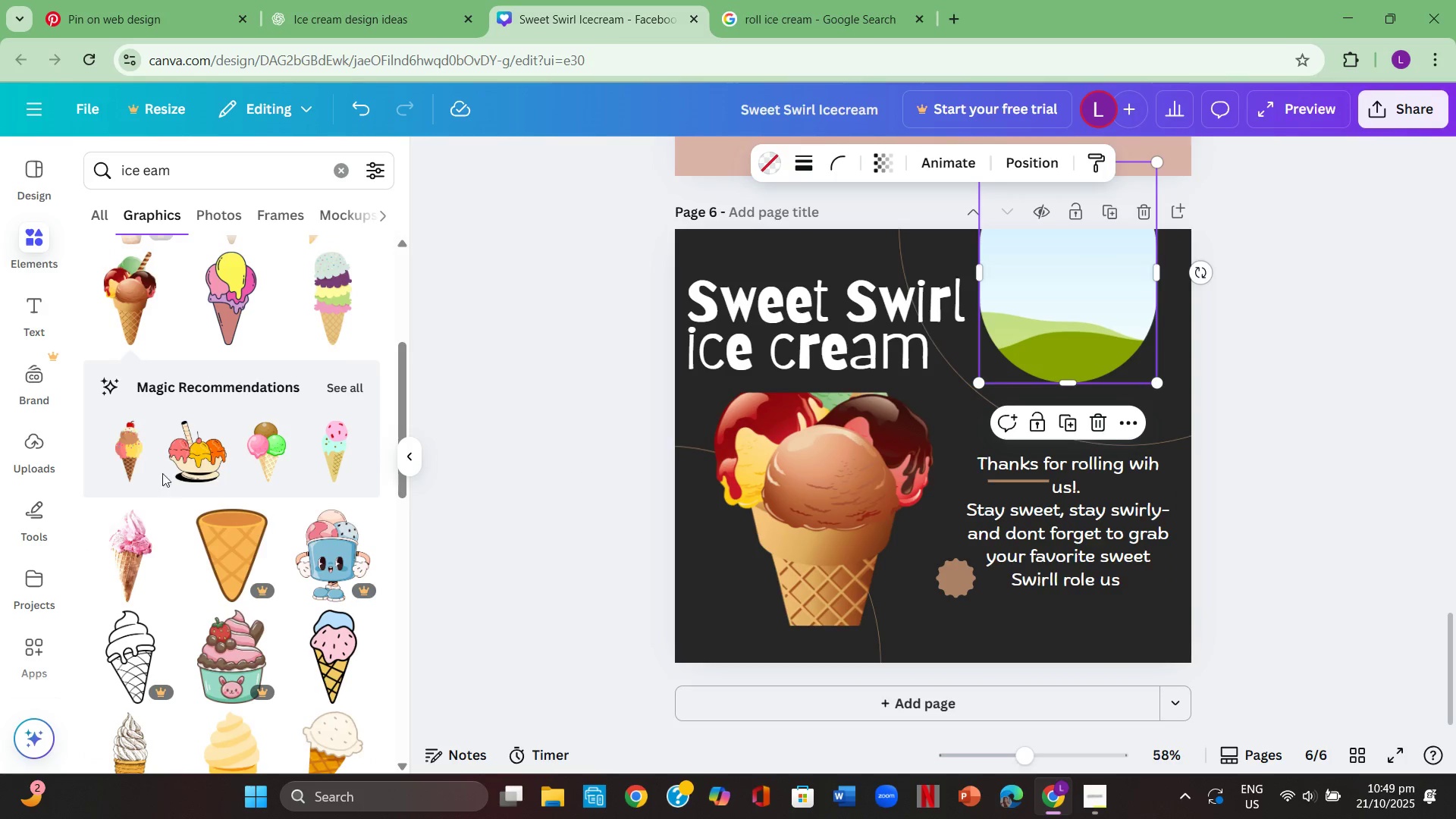 
left_click([180, 463])
 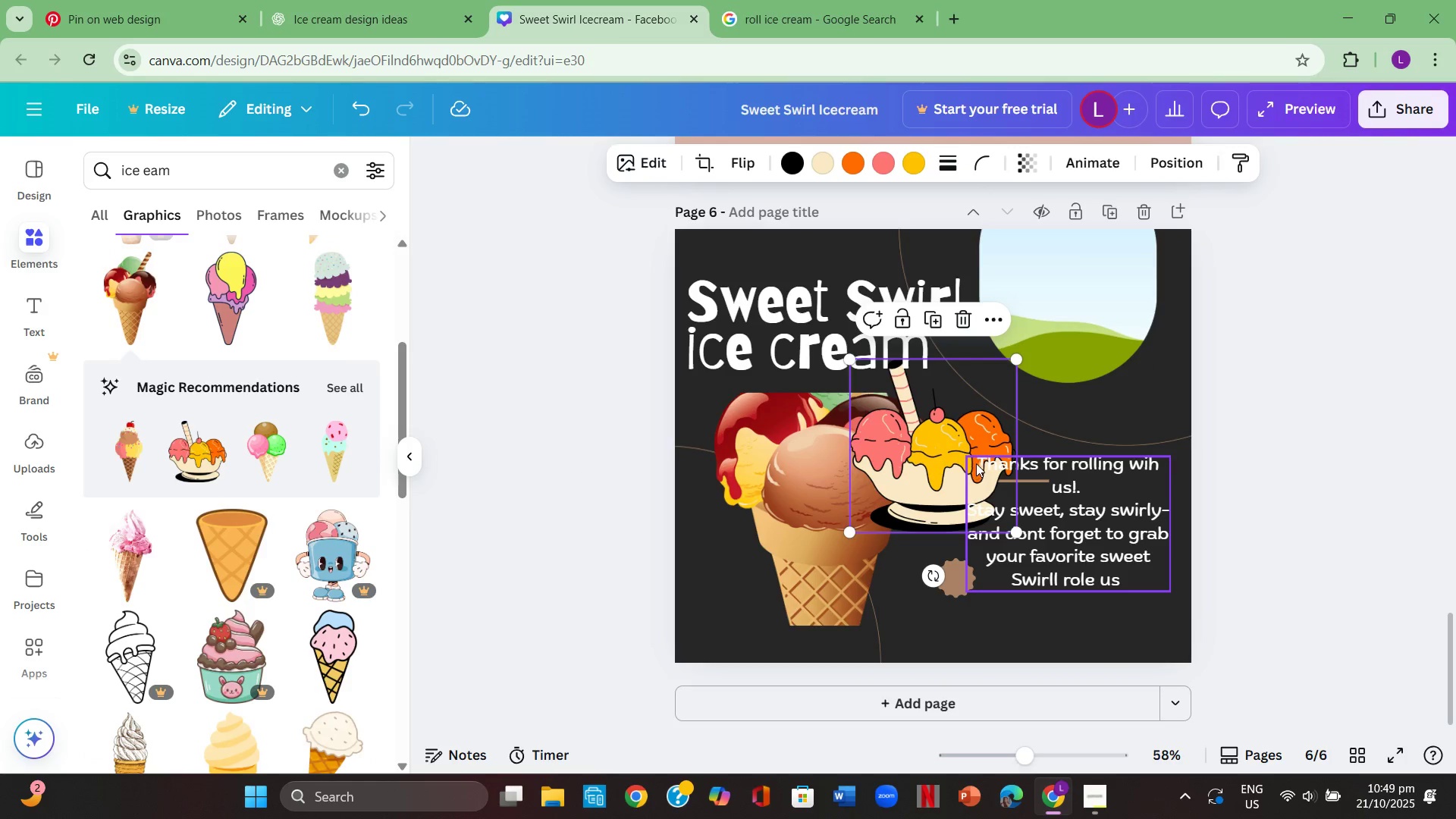 
left_click_drag(start_coordinate=[939, 425], to_coordinate=[1066, 264])
 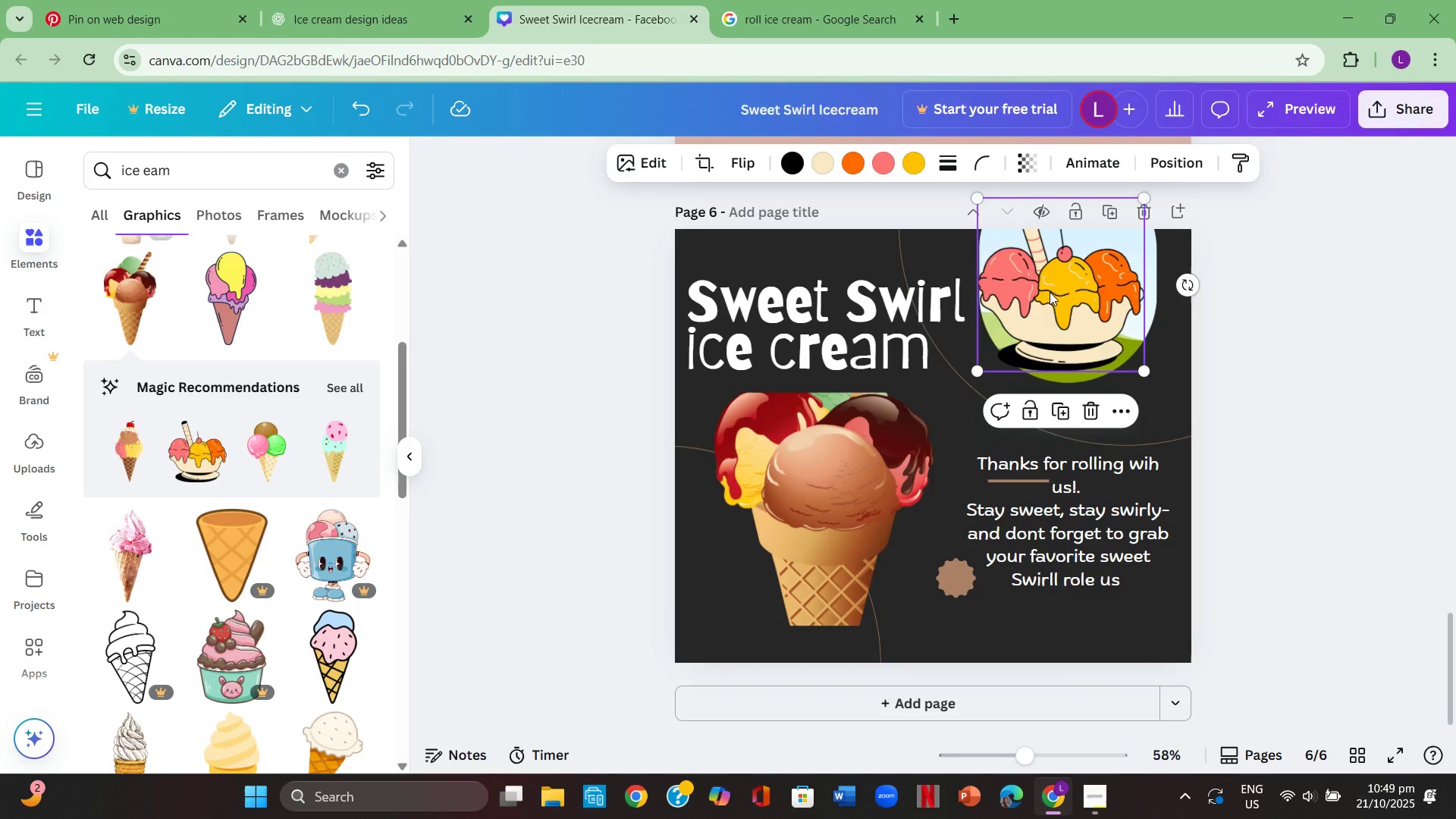 
left_click_drag(start_coordinate=[1050, 292], to_coordinate=[1082, 297])
 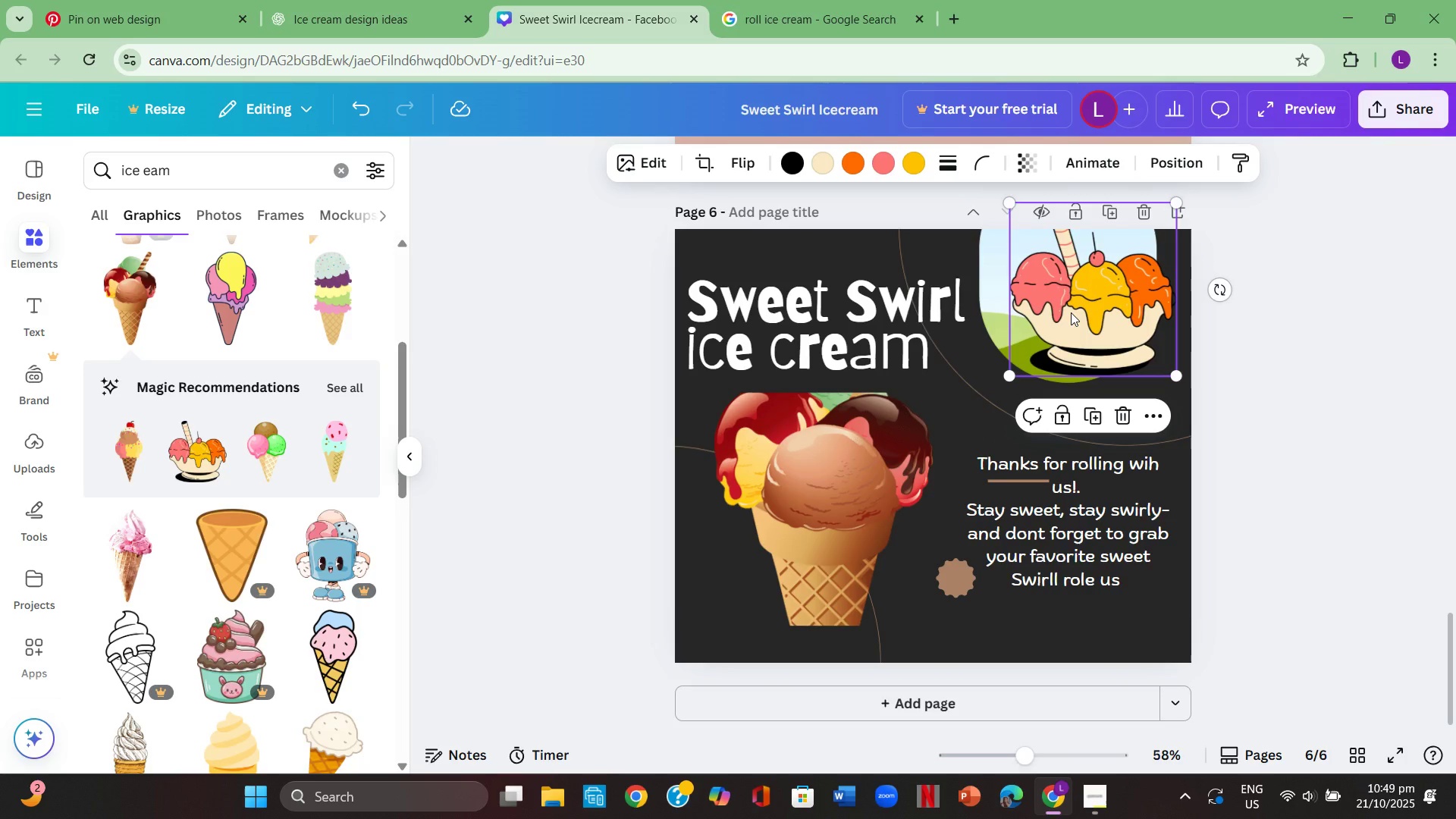 
left_click([1071, 312])
 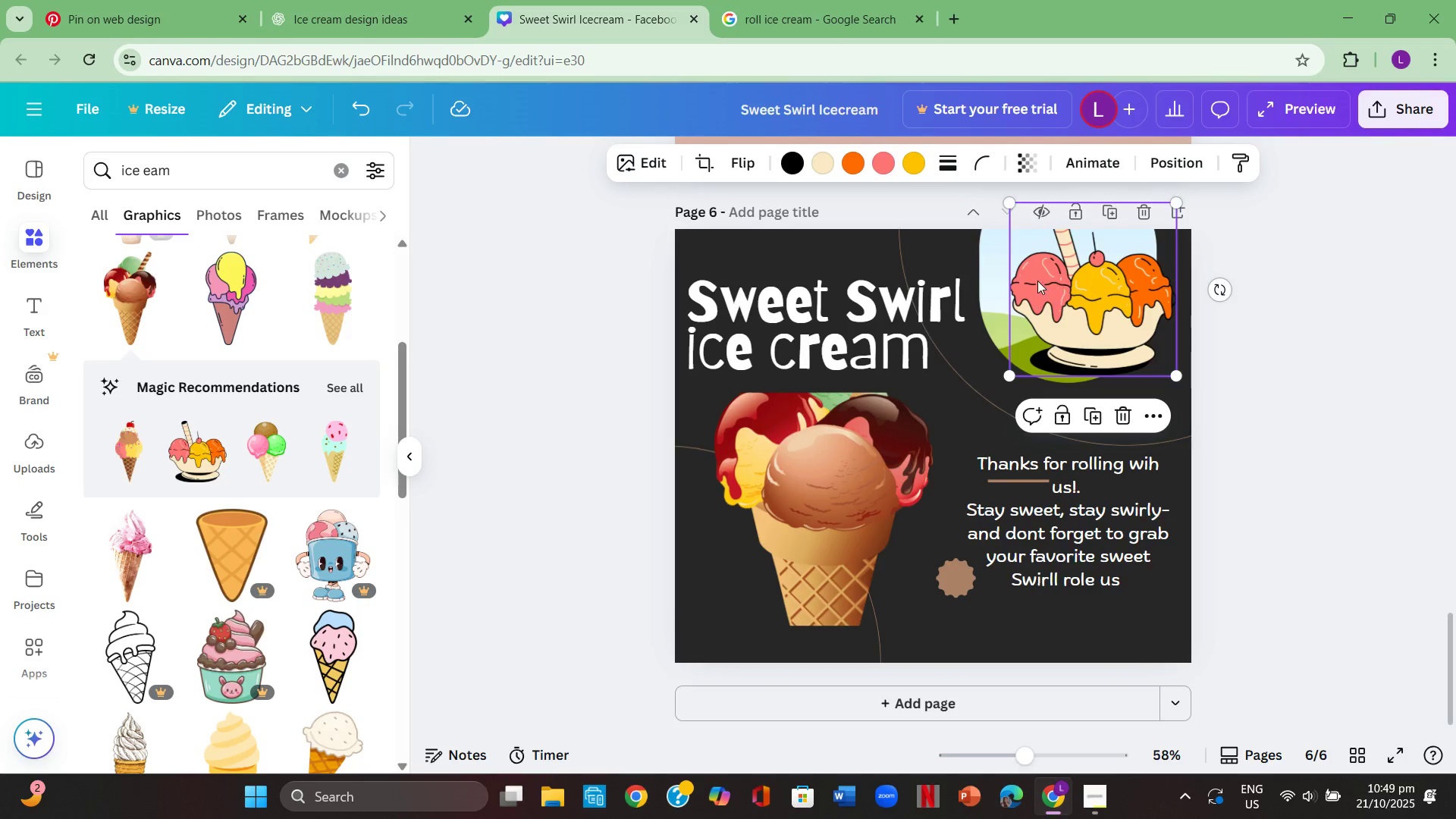 
key(Backspace)
 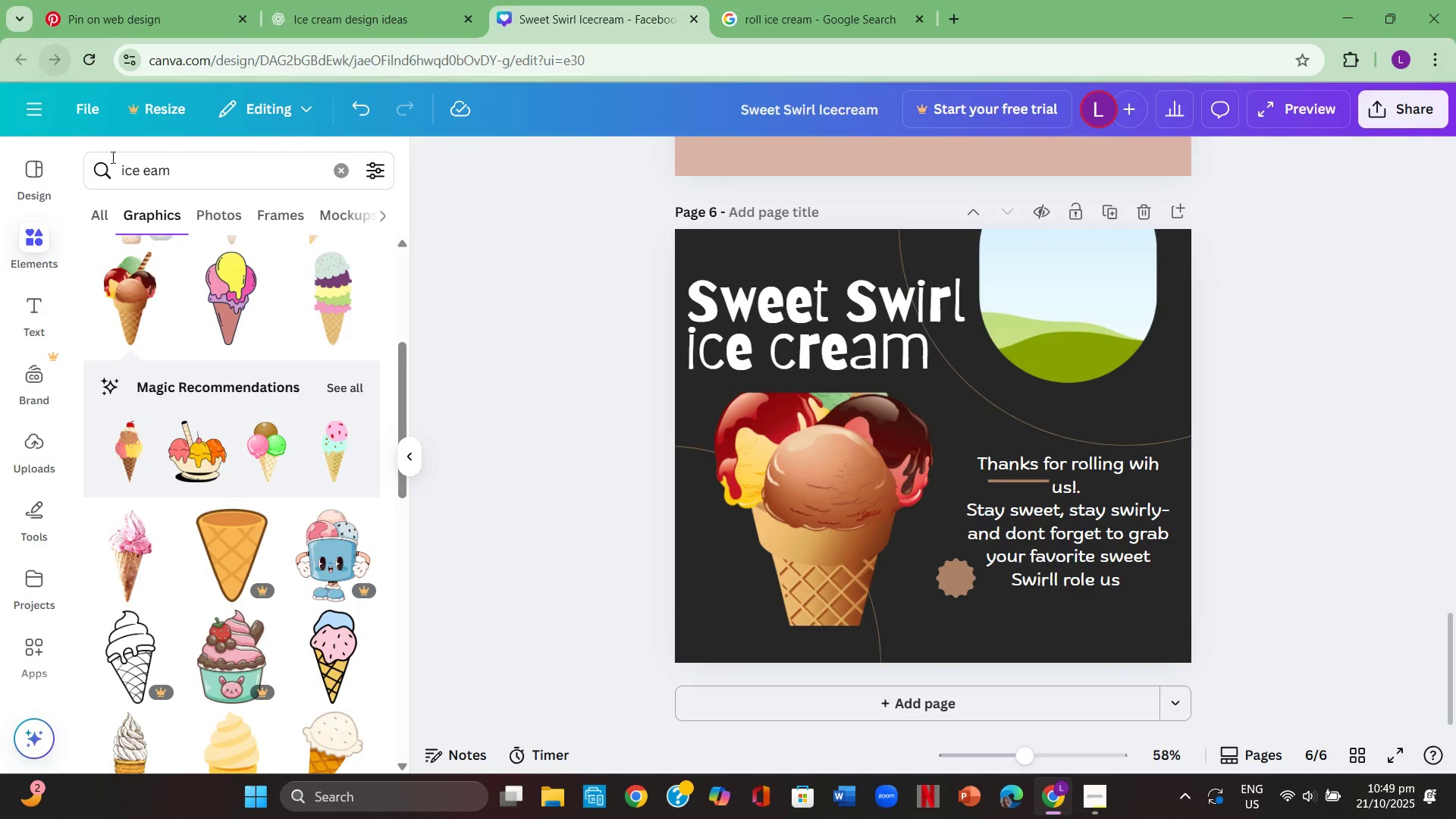 
left_click([229, 218])
 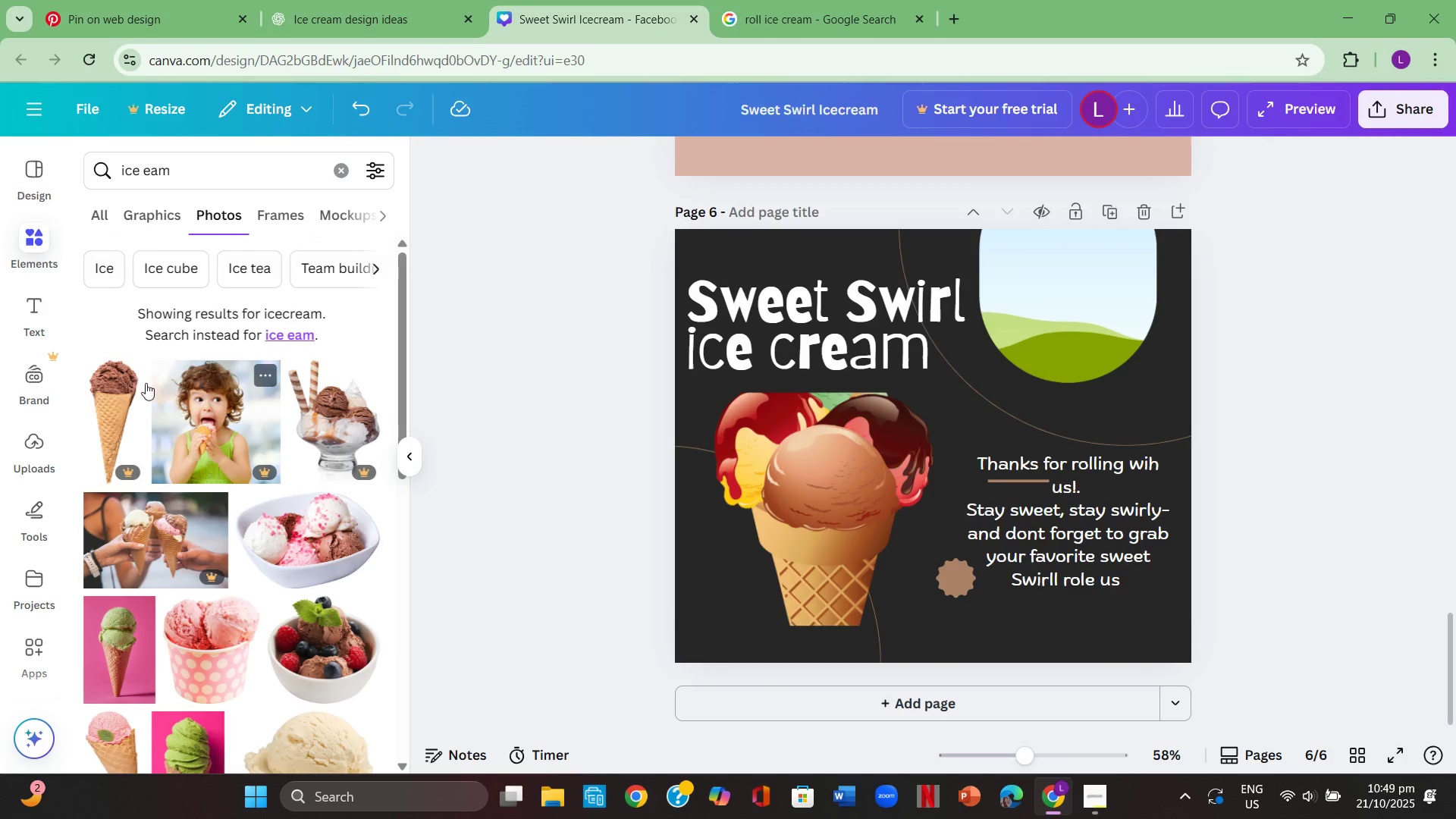 
scroll: coordinate [181, 394], scroll_direction: down, amount: 3.0
 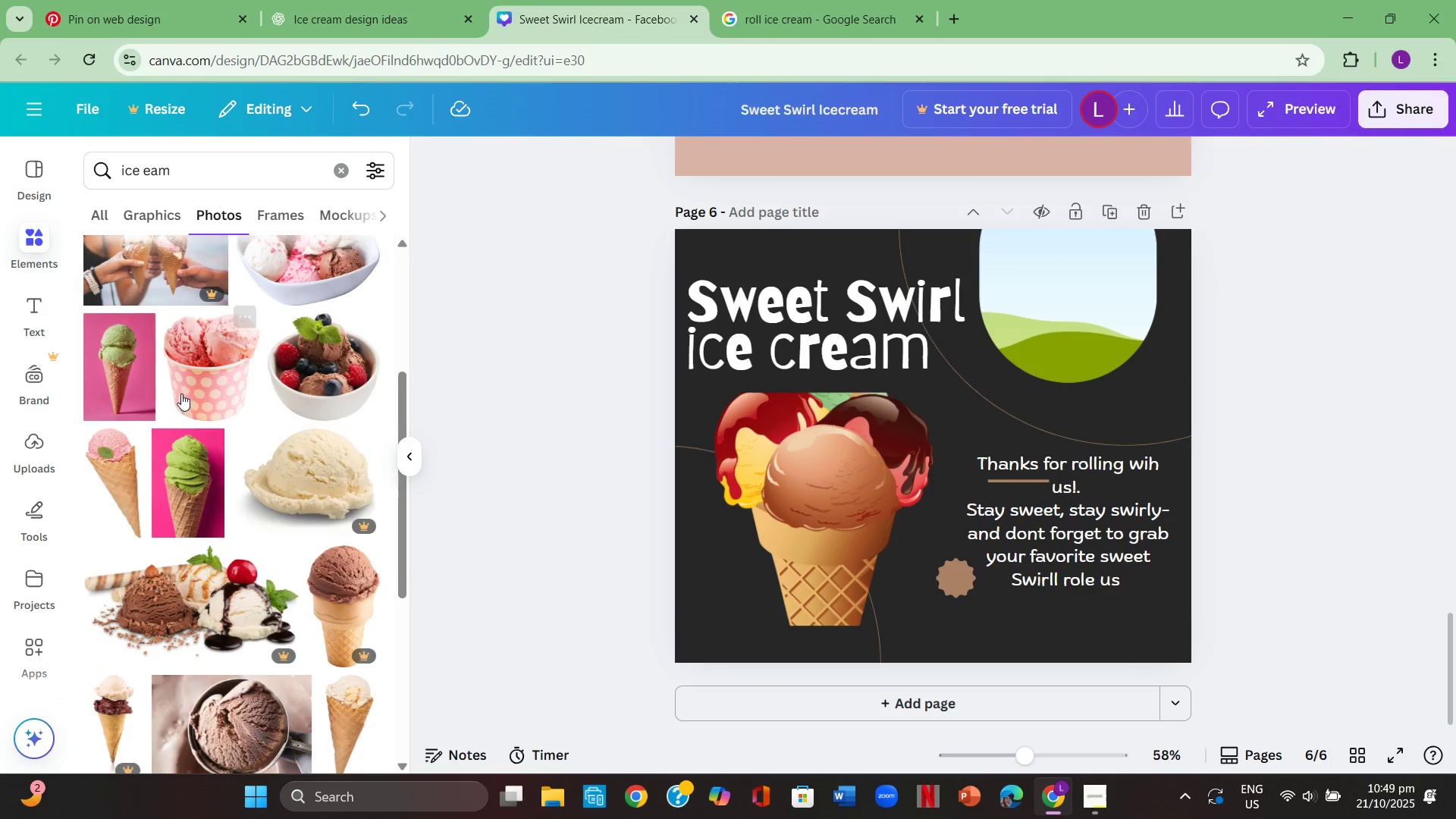 
scroll: coordinate [181, 394], scroll_direction: up, amount: 4.0
 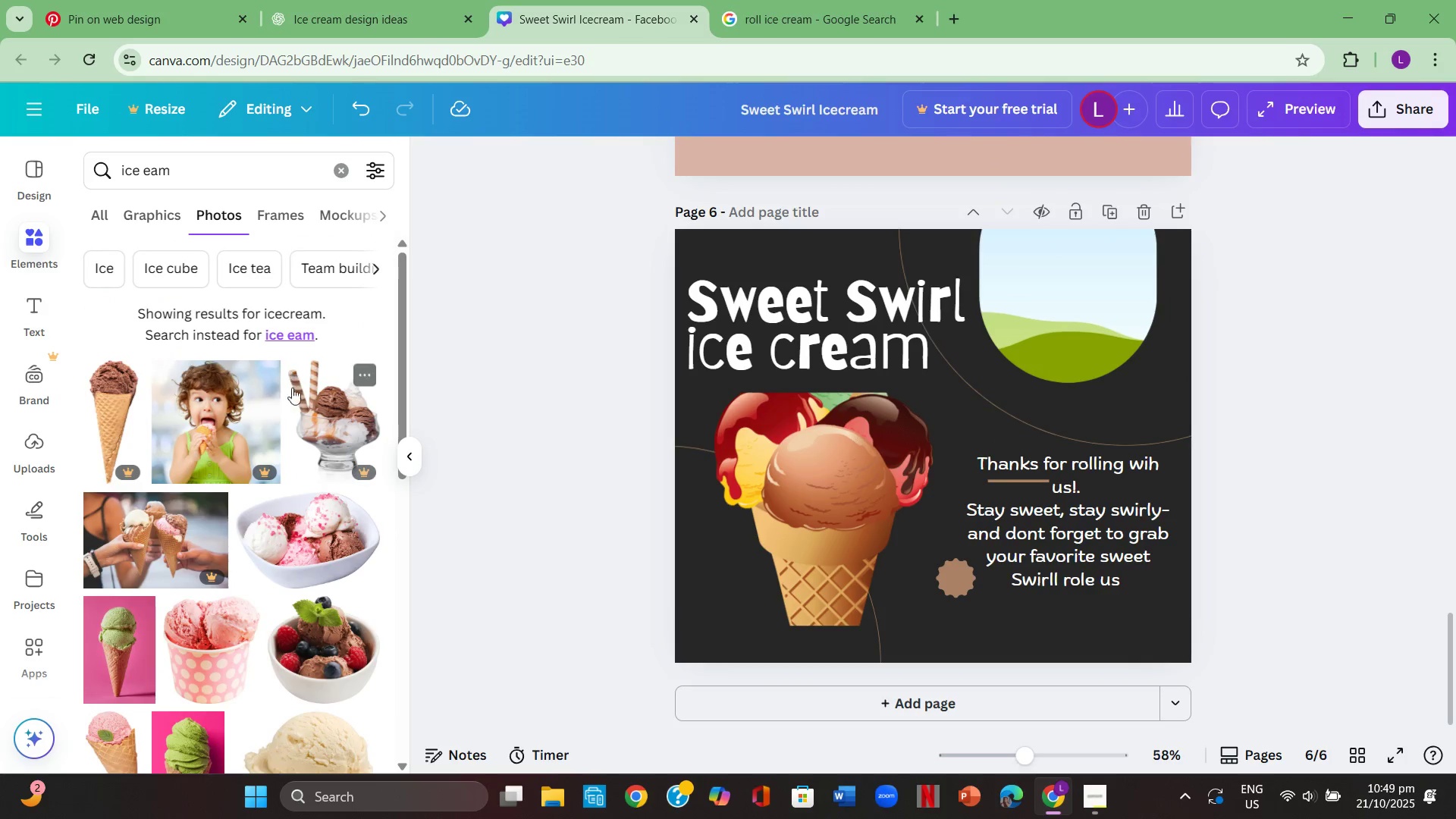 
left_click([315, 396])
 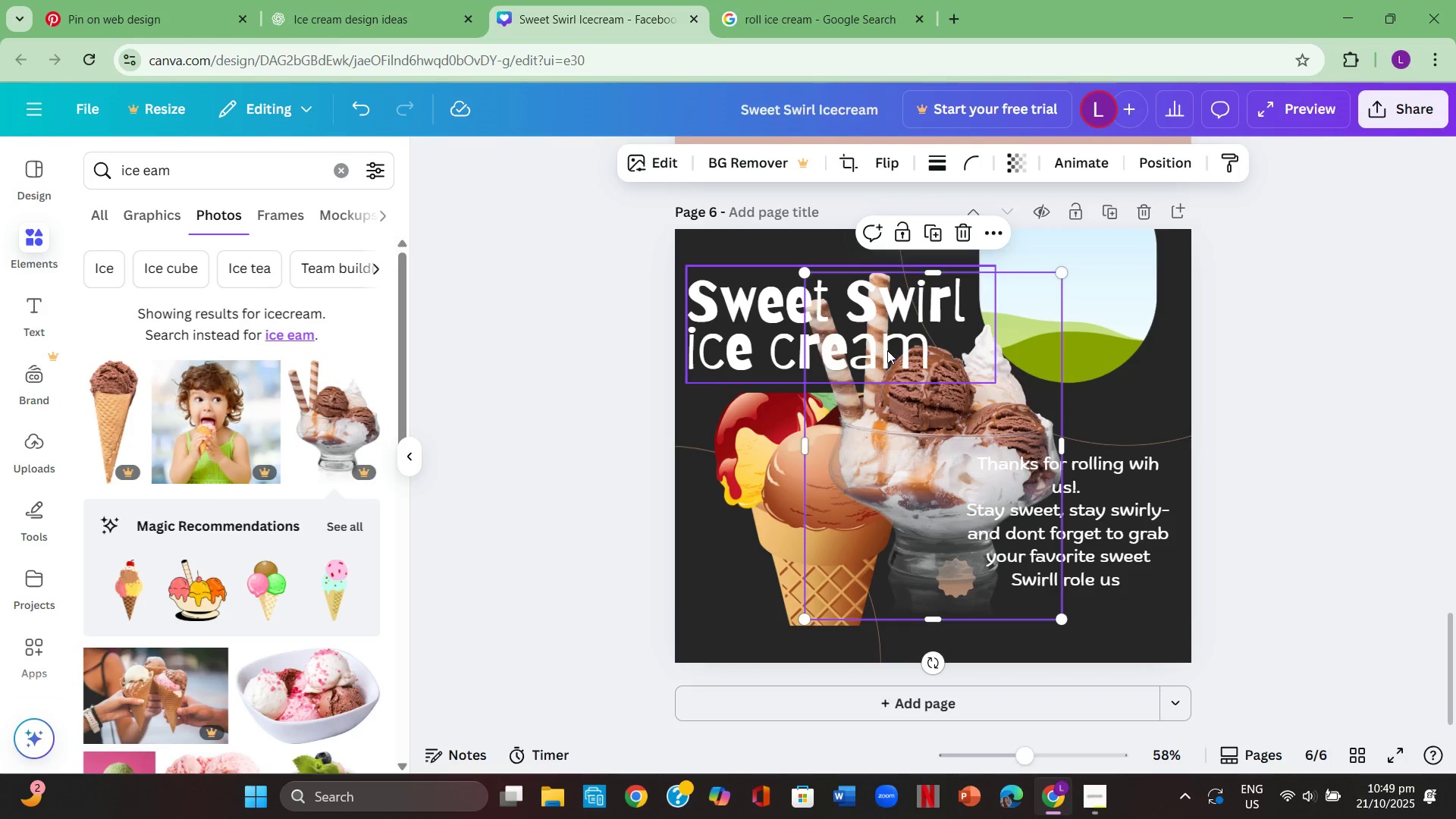 
left_click_drag(start_coordinate=[888, 449], to_coordinate=[1016, 328])
 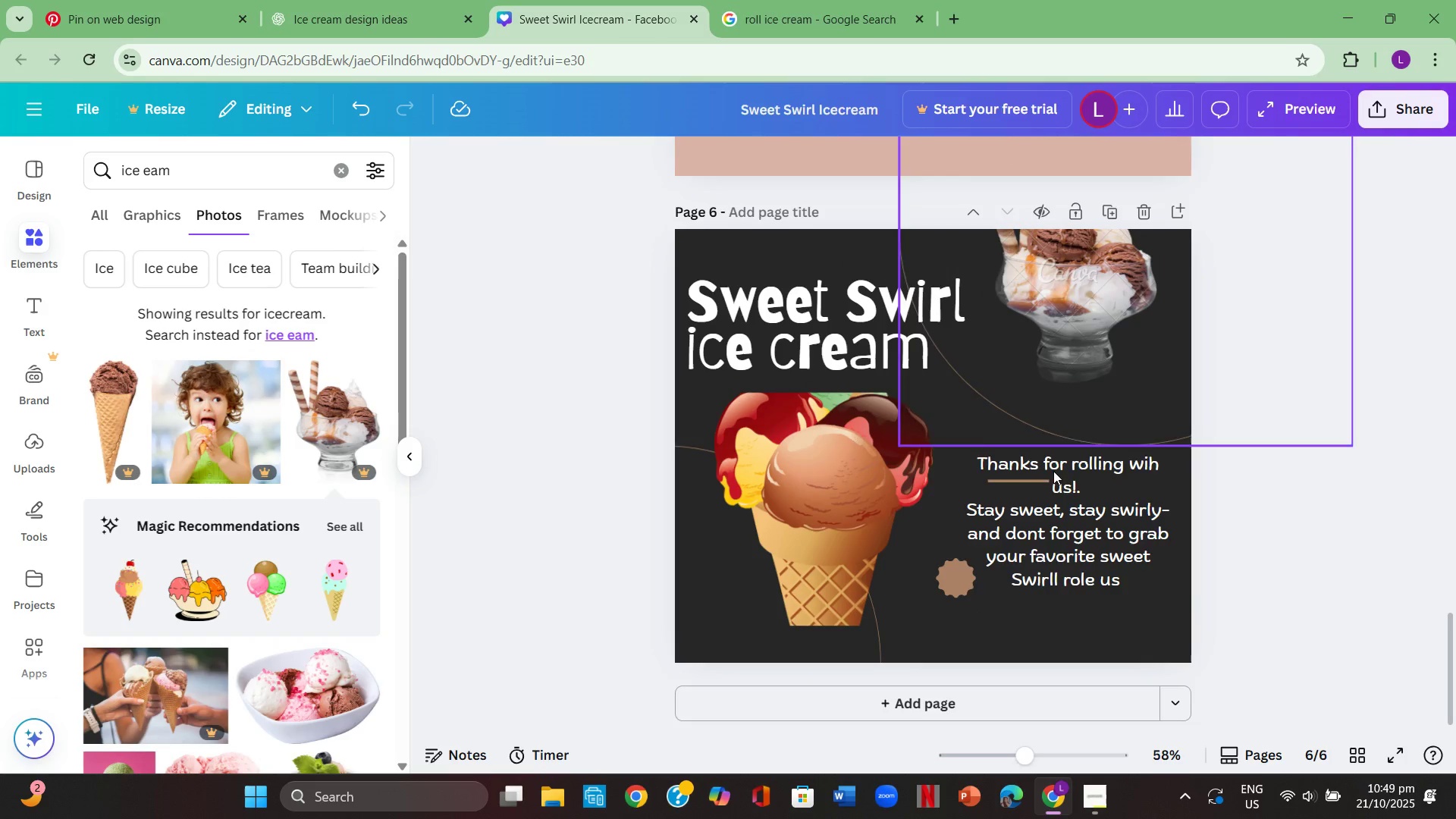 
scroll: coordinate [1059, 482], scroll_direction: up, amount: 2.0
 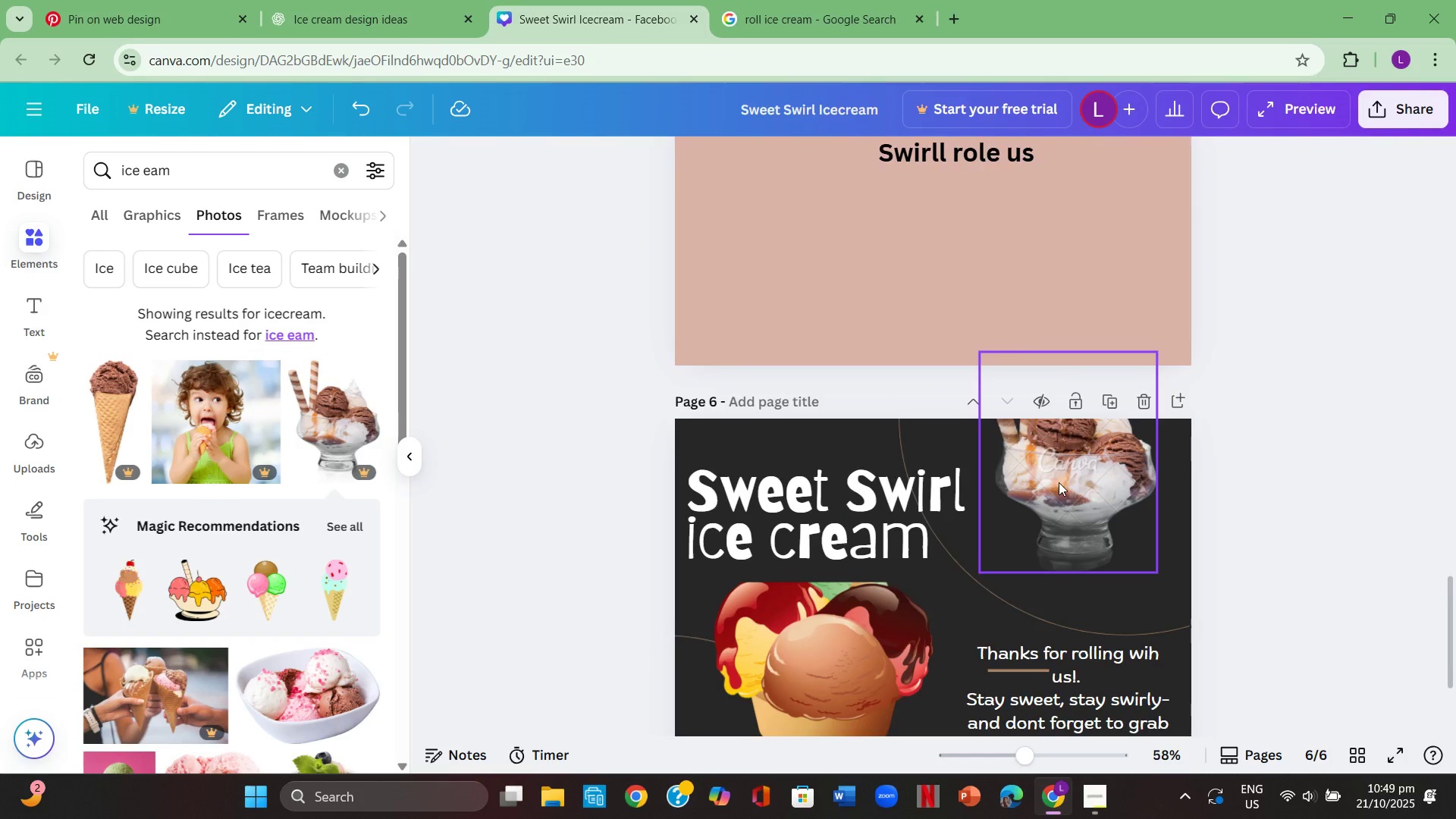 
scroll: coordinate [1059, 482], scroll_direction: down, amount: 2.0
 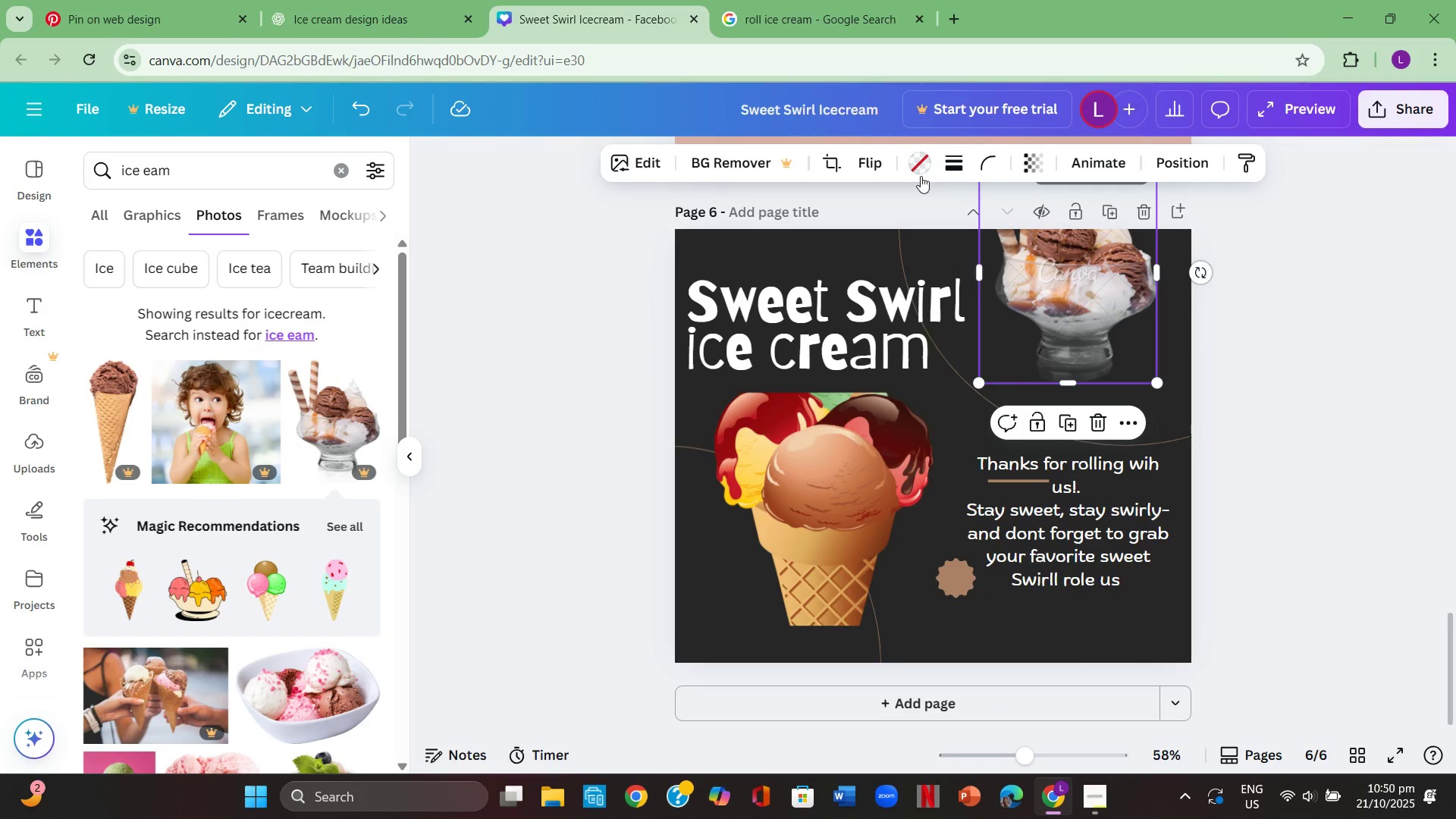 
key(Backspace)
 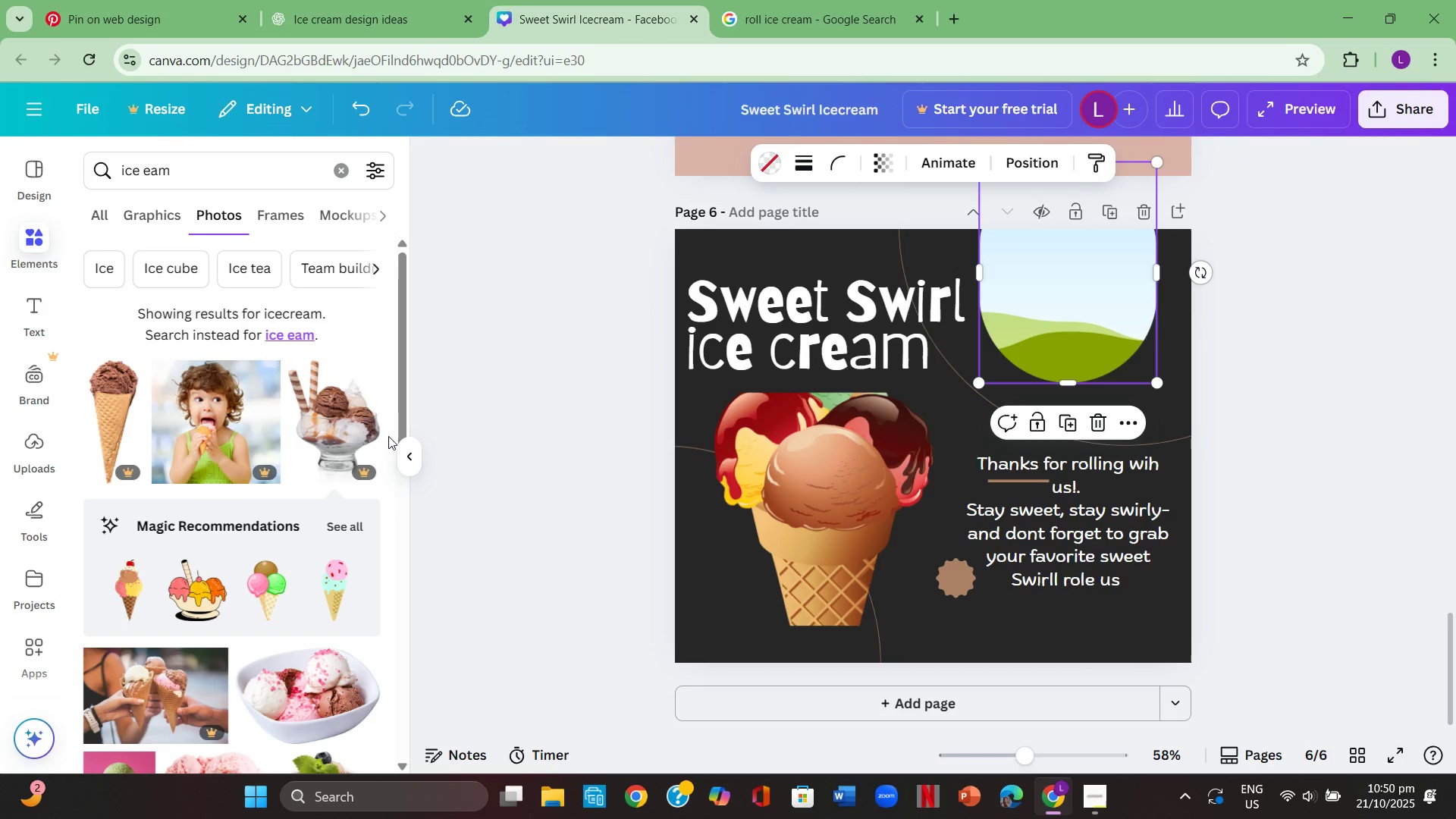 
scroll: coordinate [323, 444], scroll_direction: down, amount: 6.0
 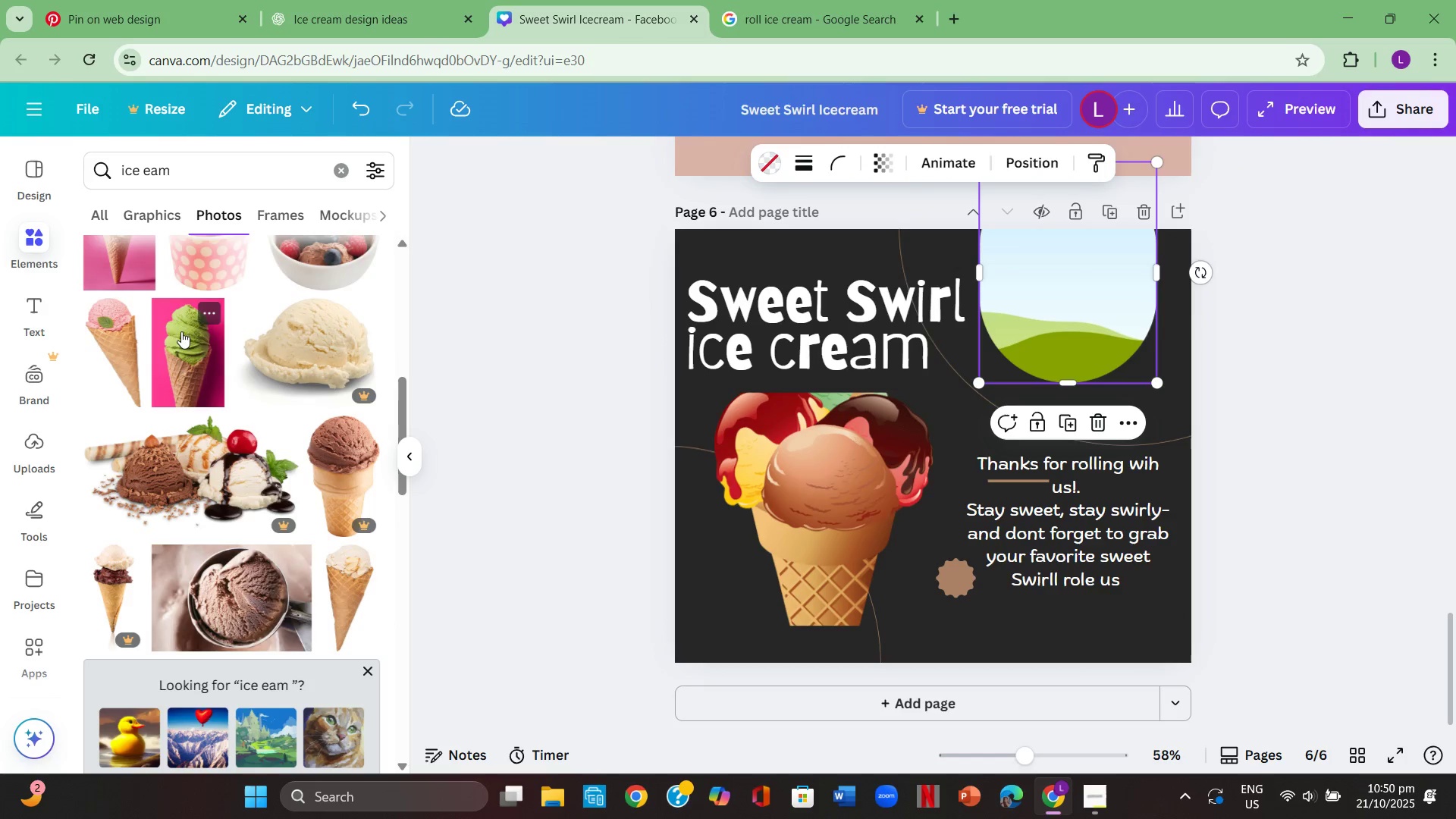 
left_click([191, 334])
 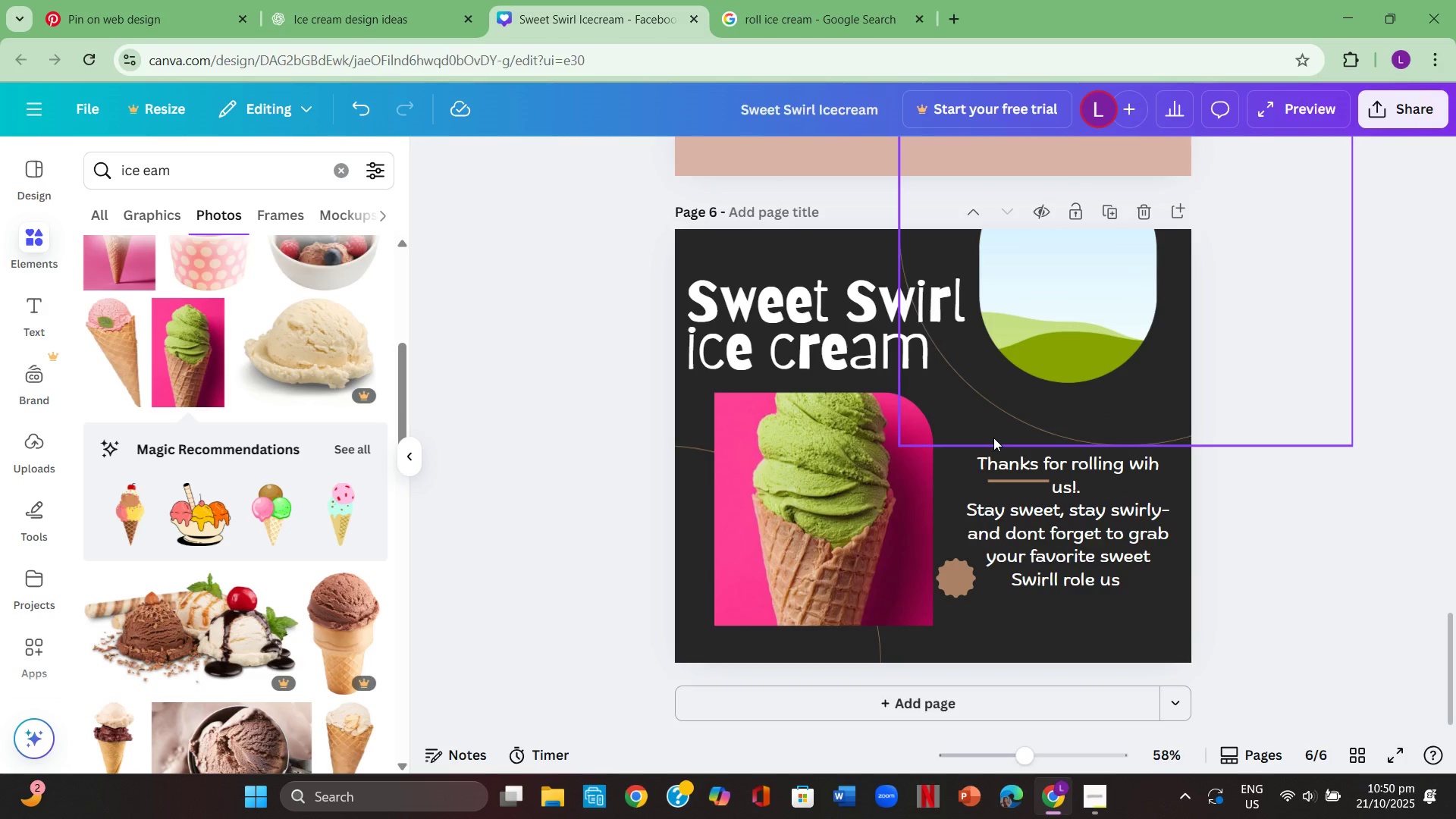 
wait(6.39)
 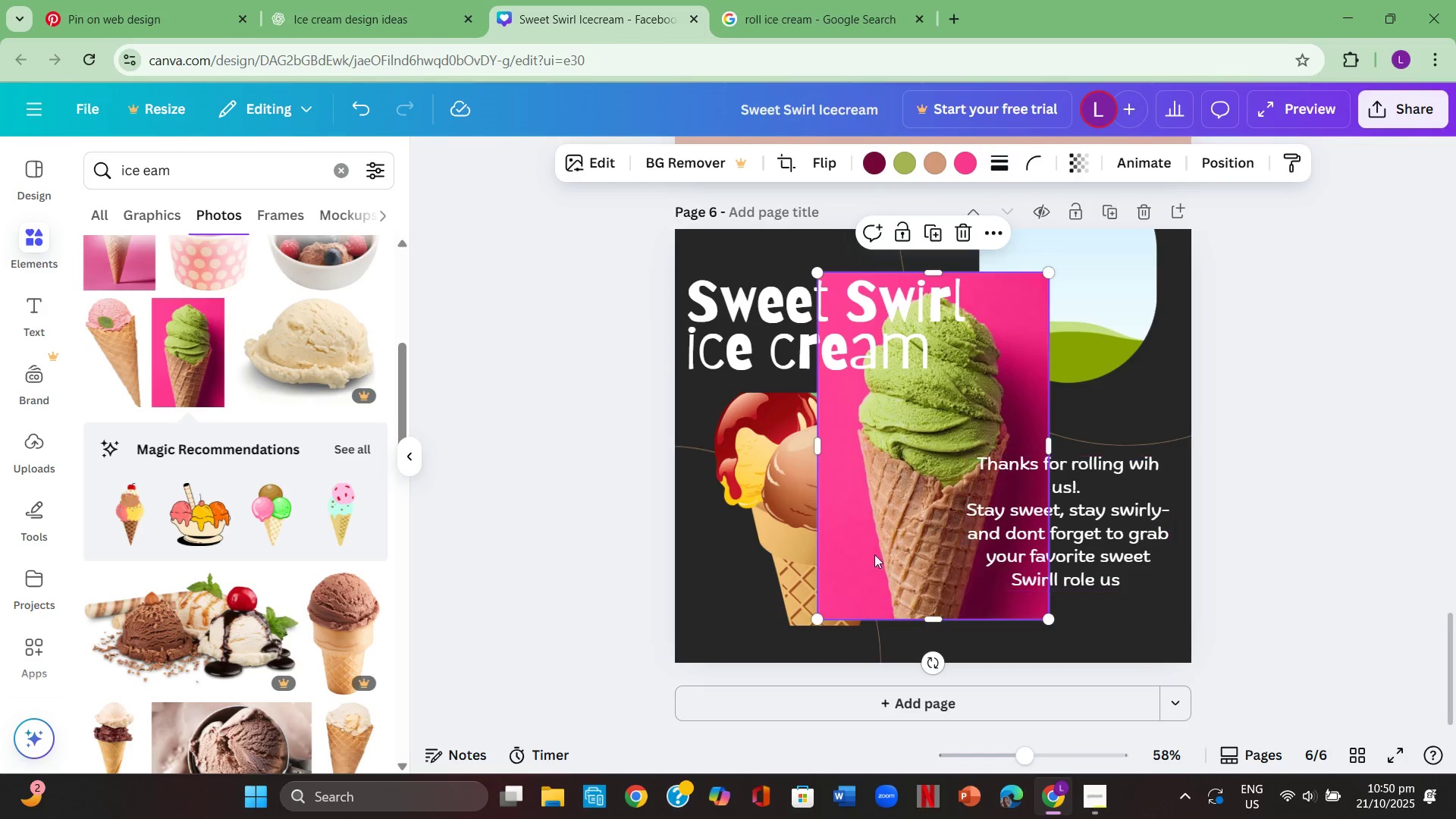 
left_click([361, 112])
 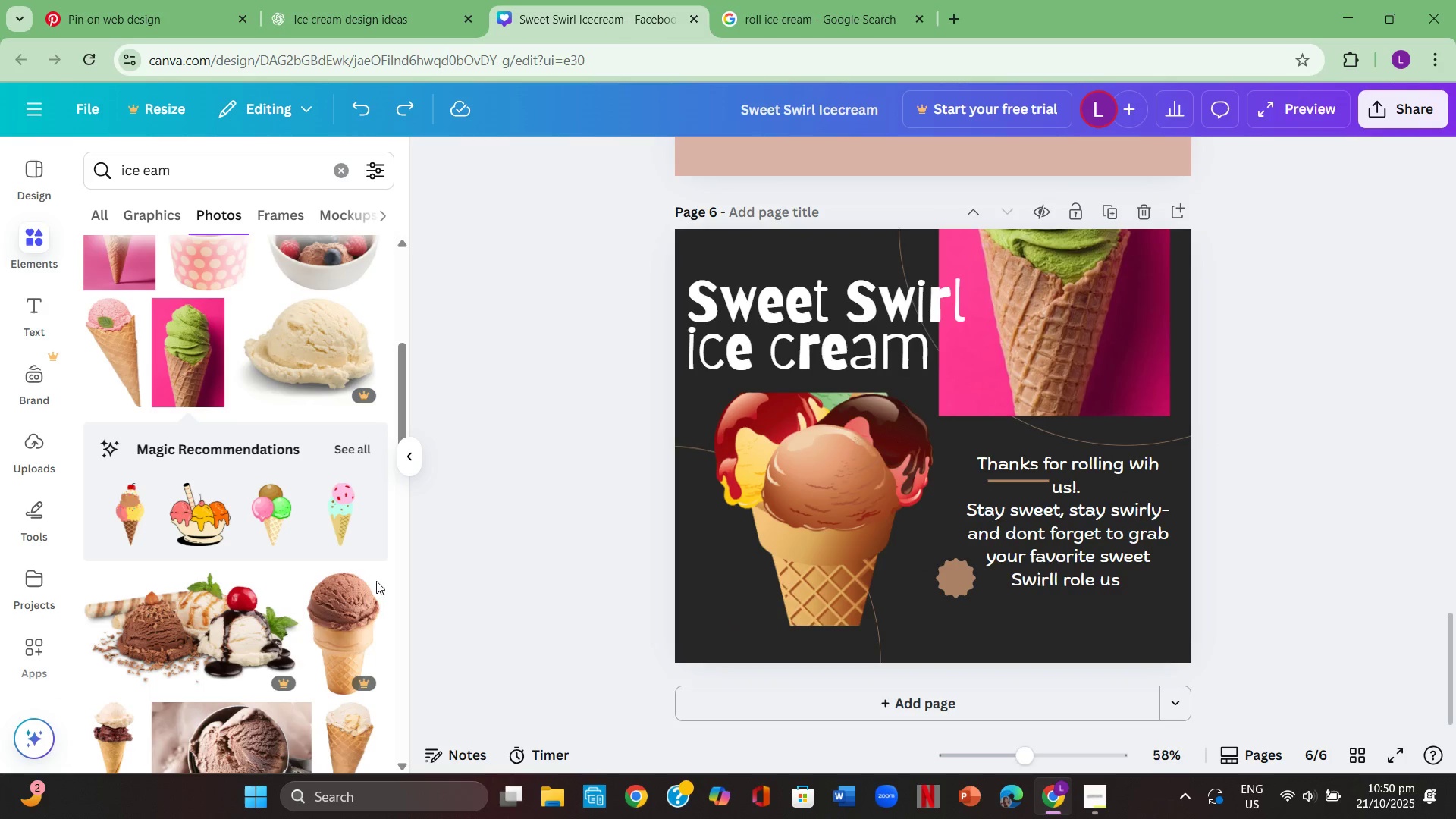 
scroll: coordinate [314, 601], scroll_direction: down, amount: 10.0
 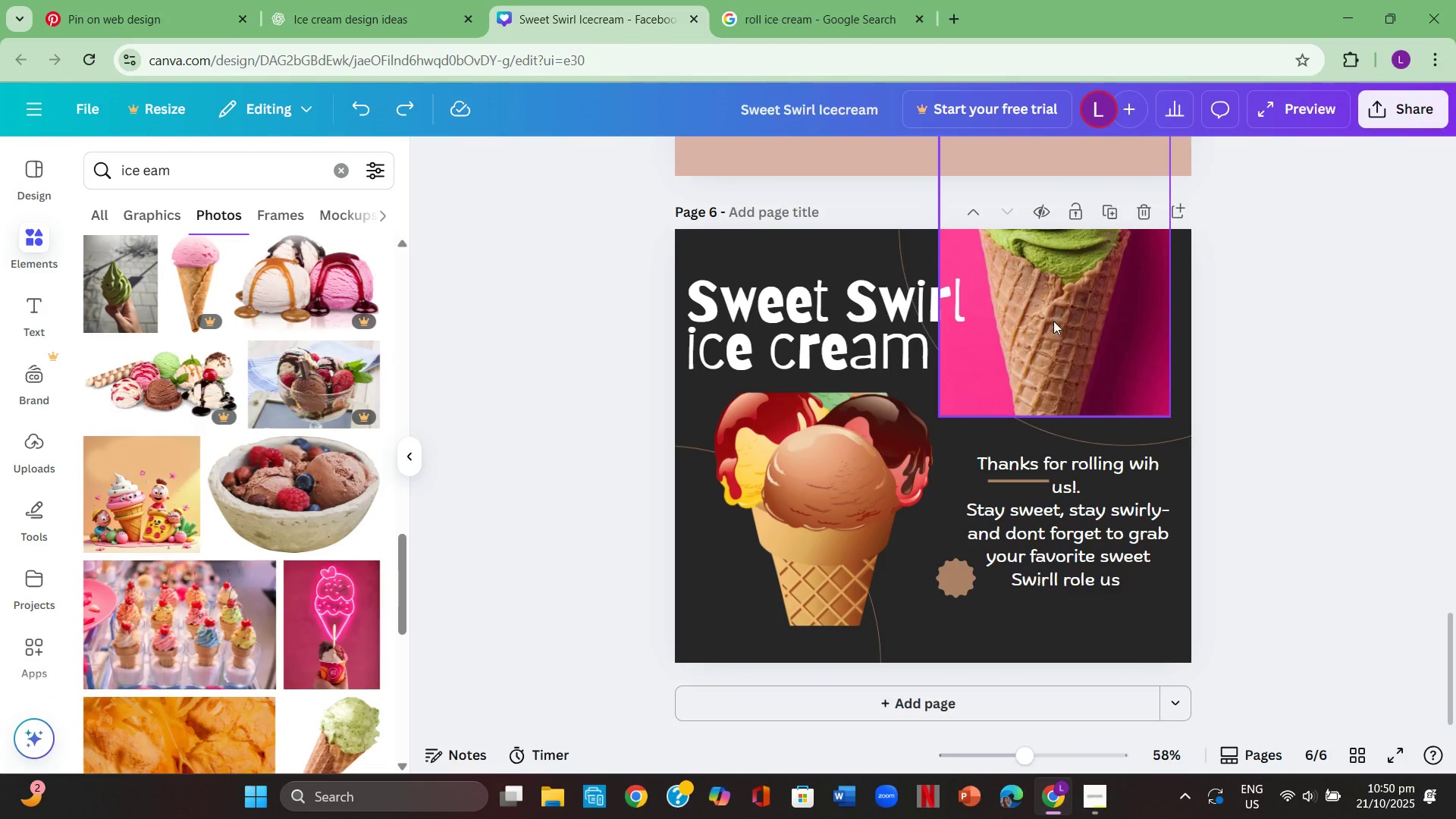 
key(Backspace)
 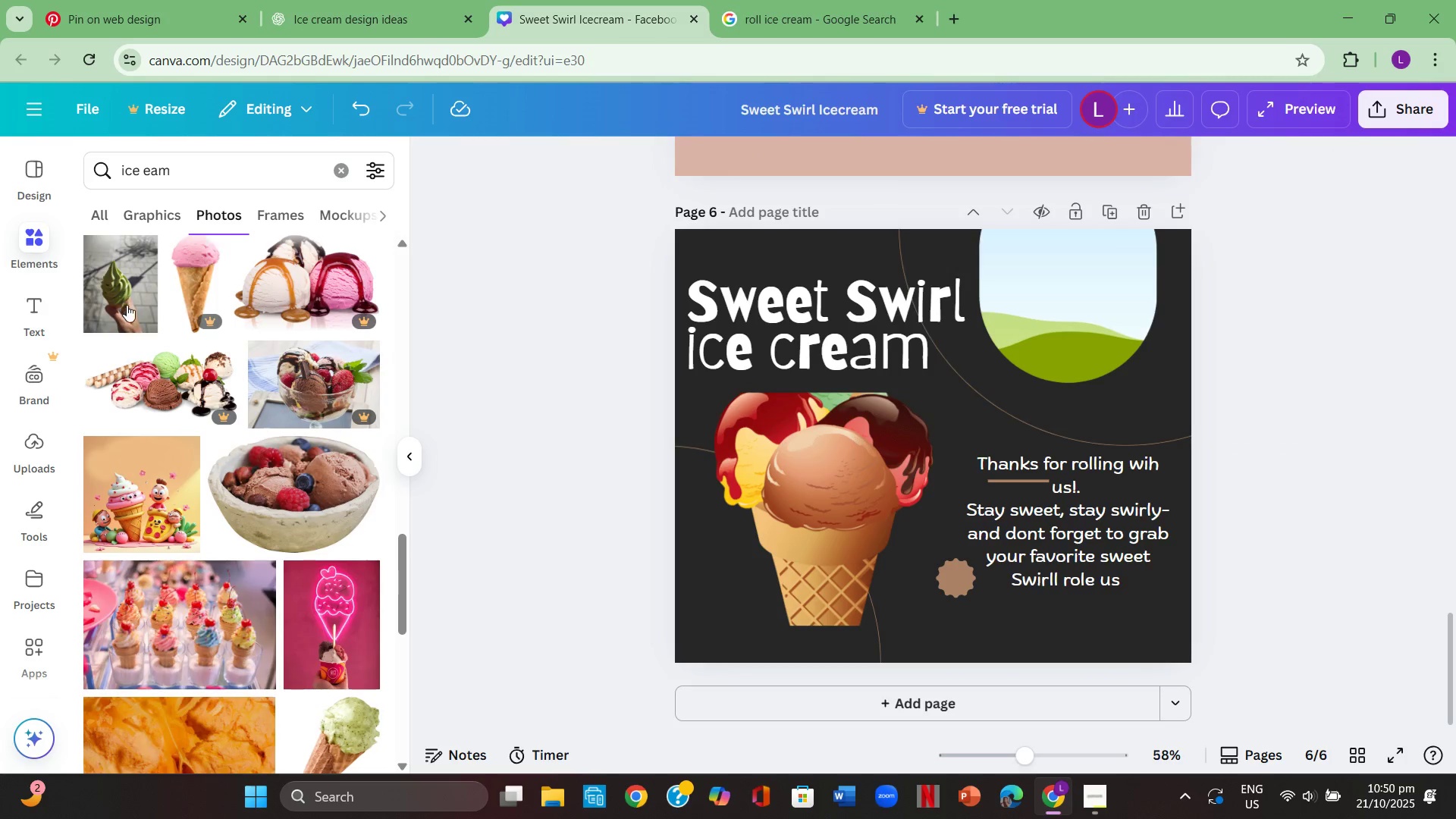 
left_click([305, 290])
 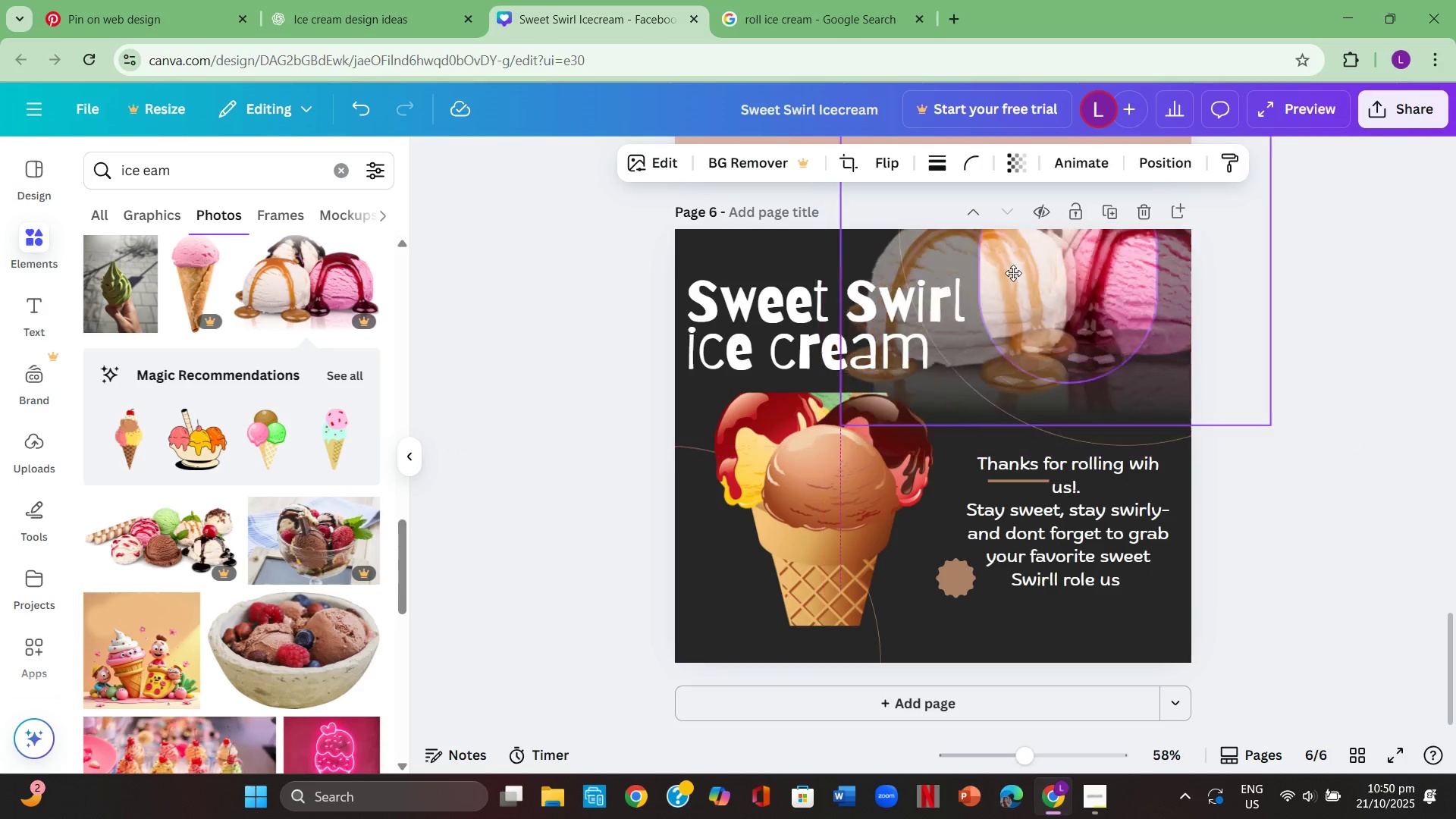 
scroll: coordinate [1070, 419], scroll_direction: up, amount: 2.0
 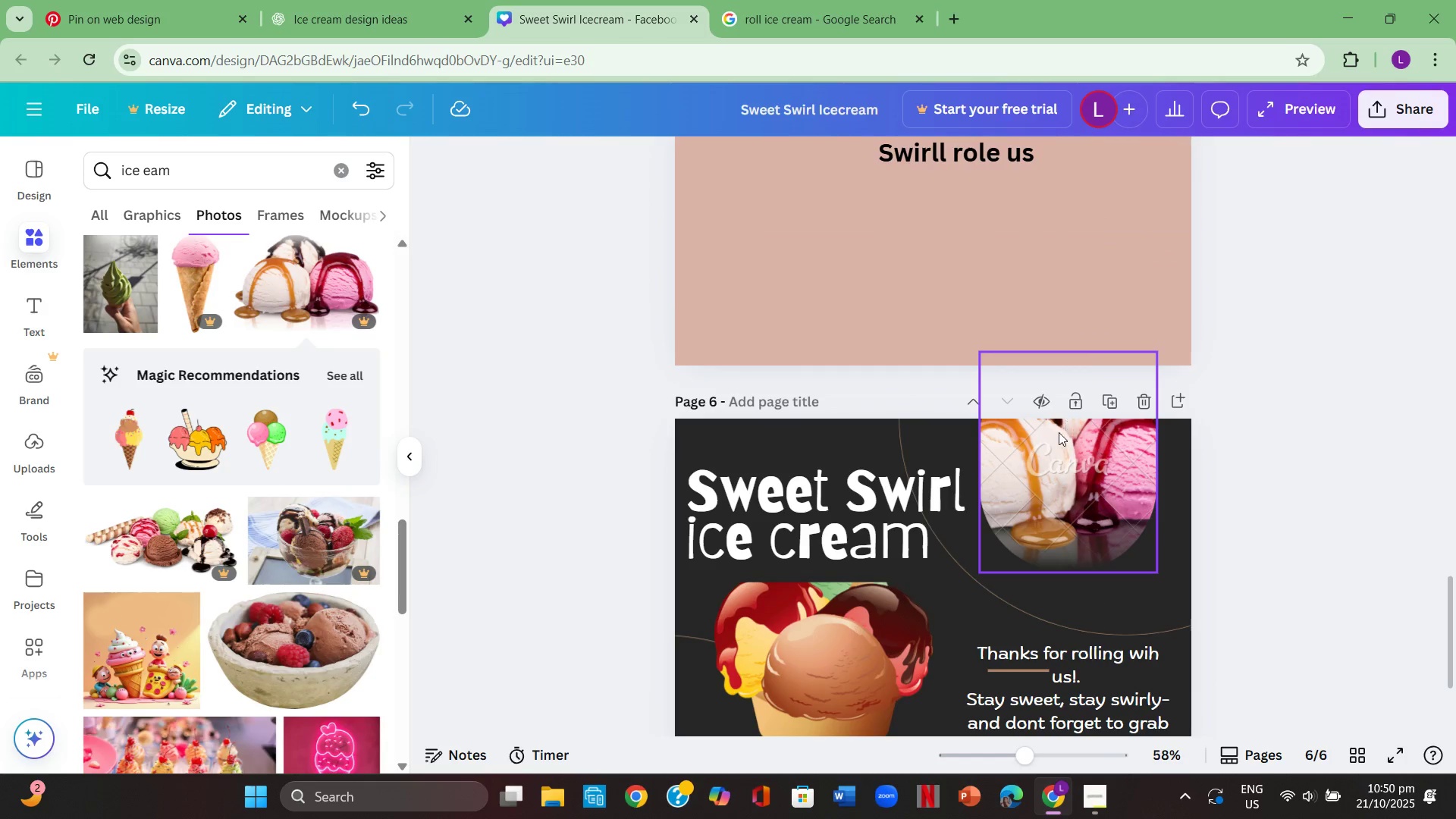 
left_click([1043, 463])
 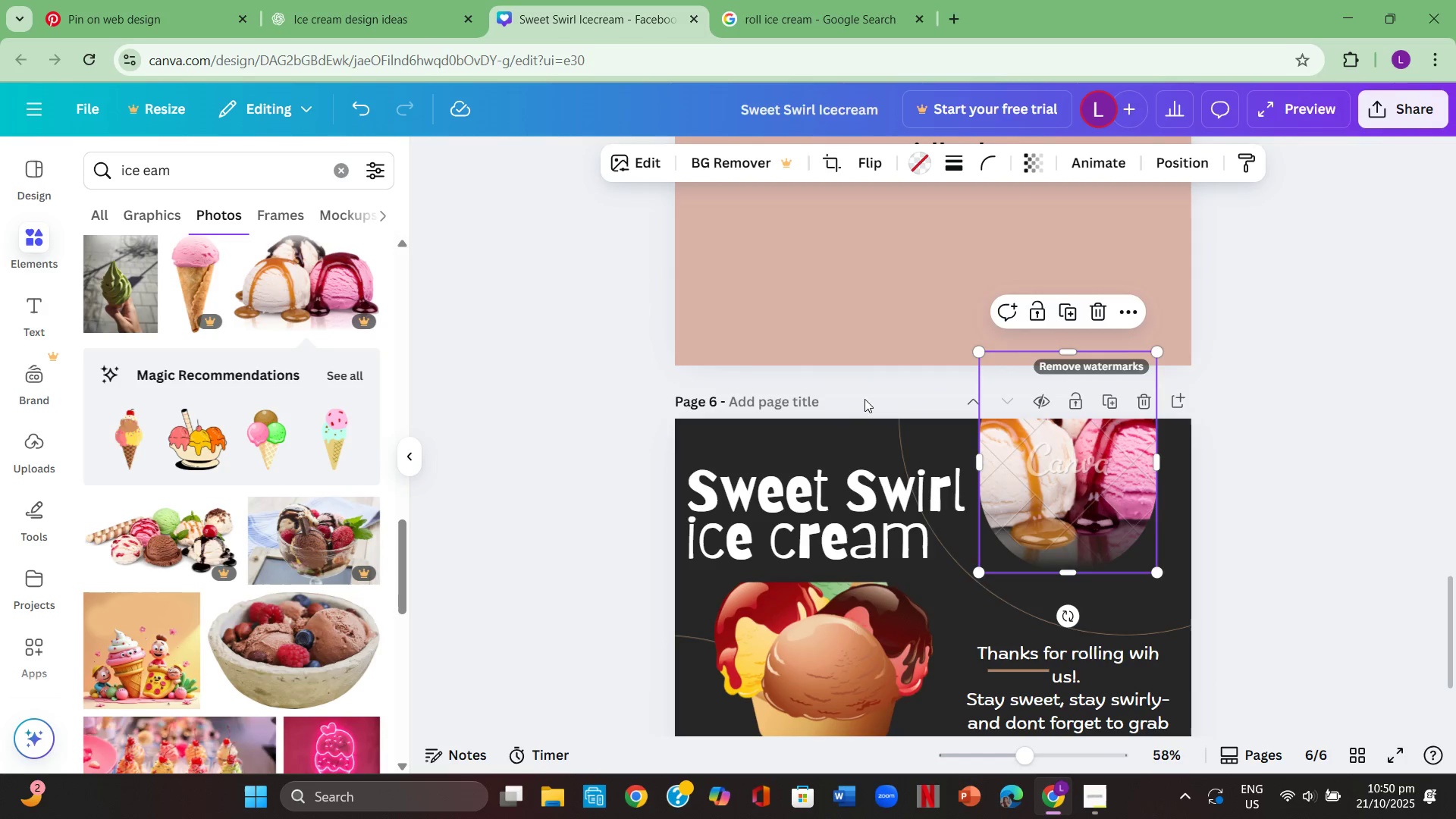 
key(Backspace)
 